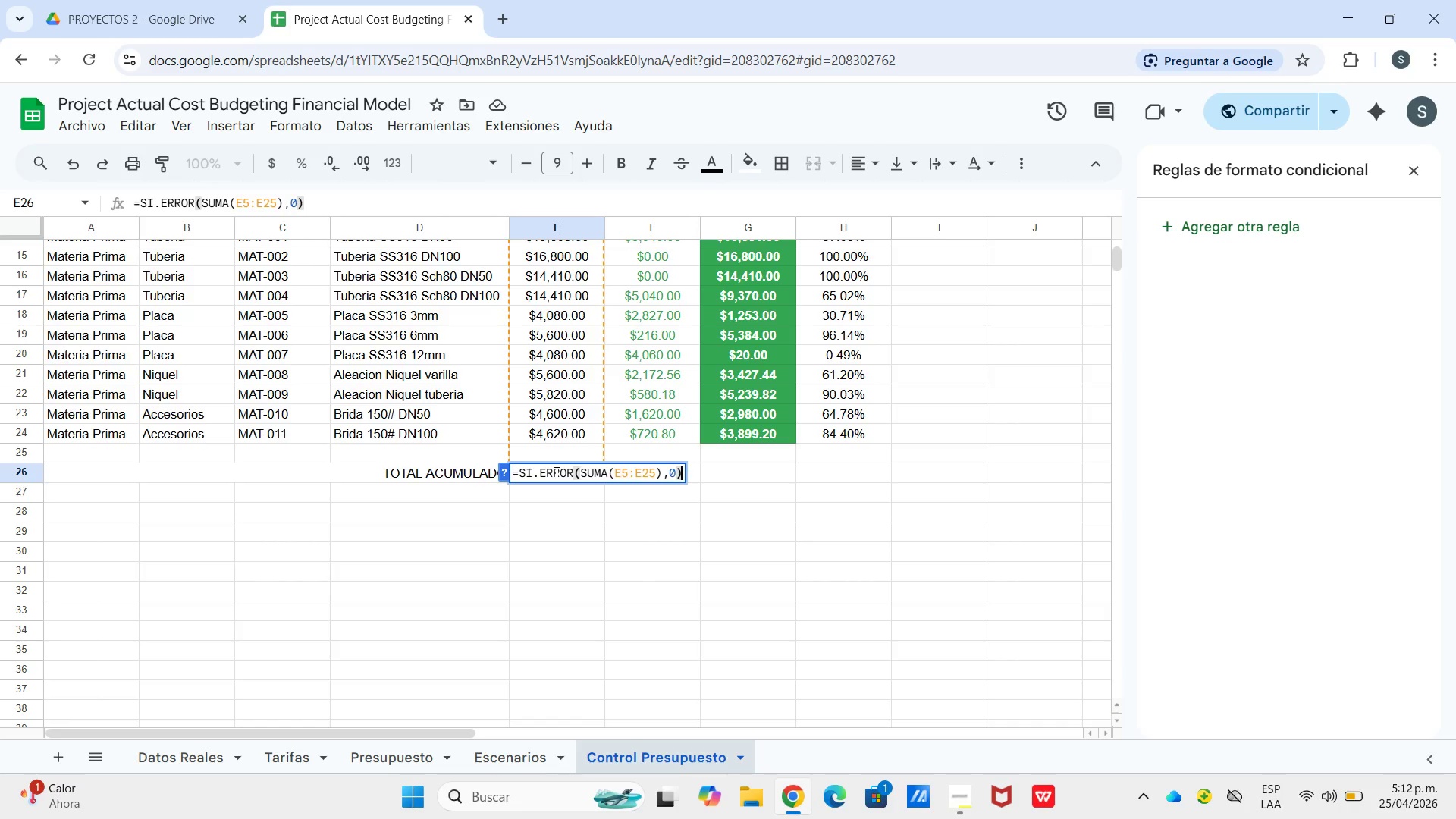 
key(Enter)
 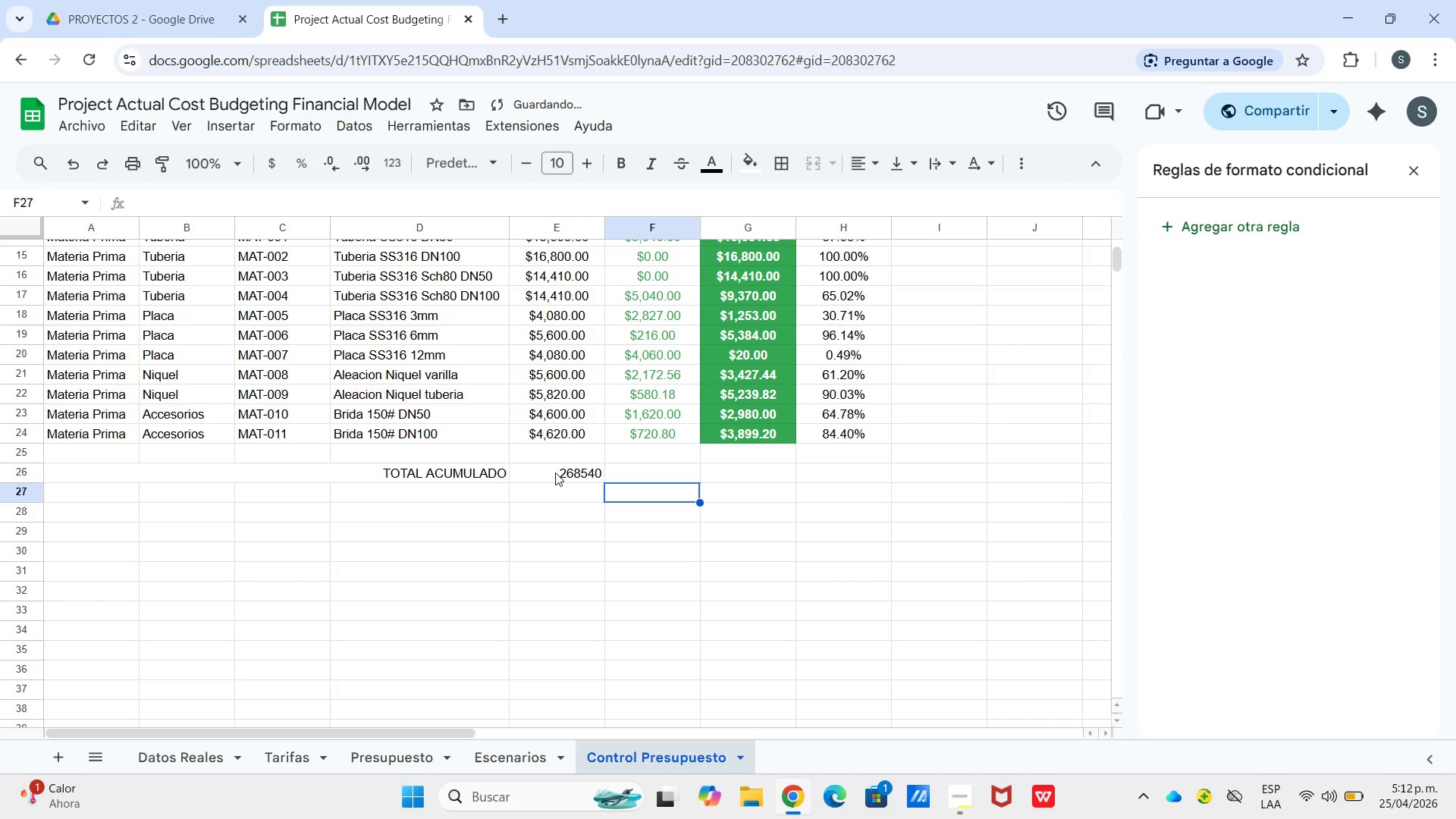 
key(ArrowRight)
 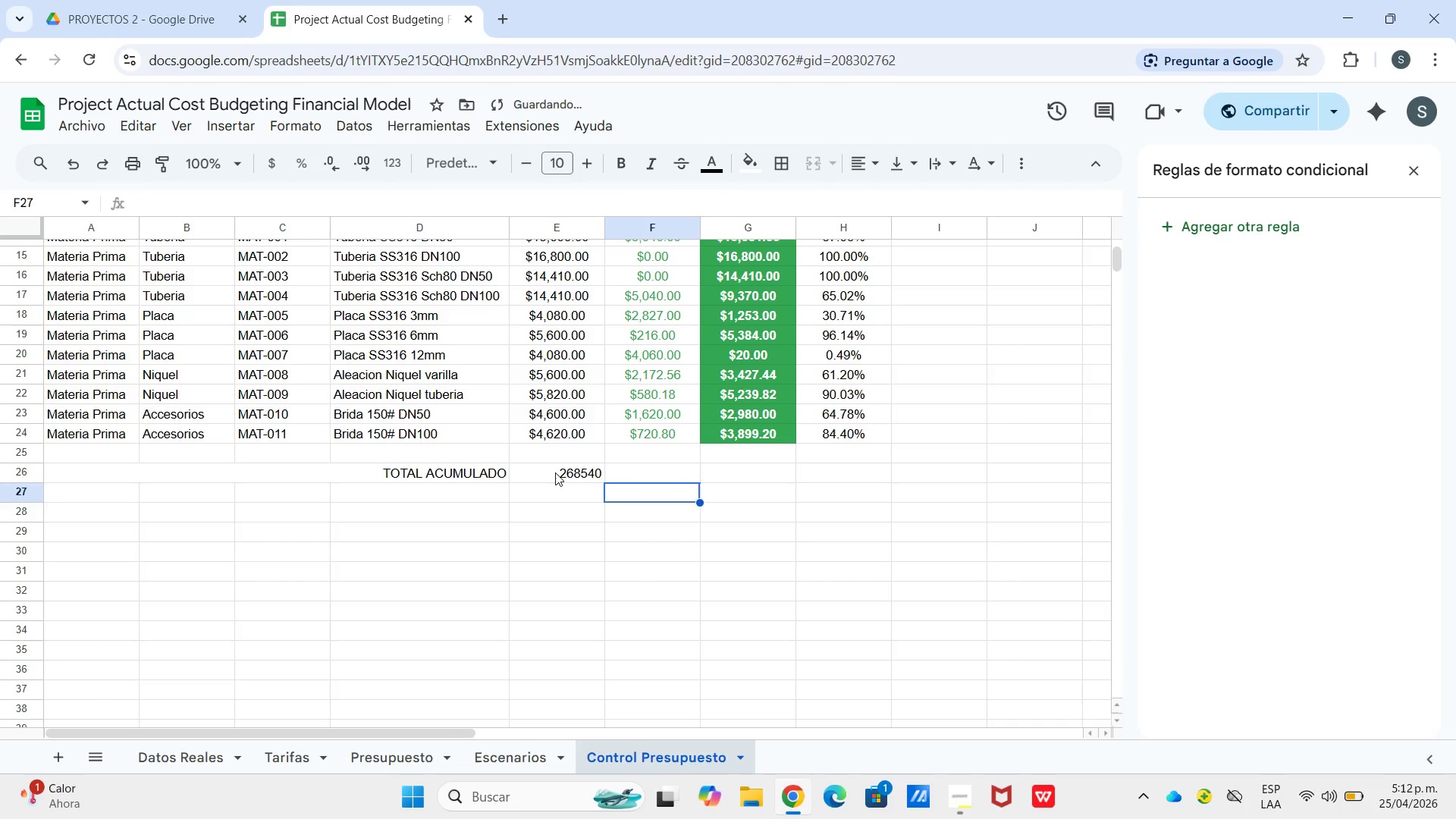 
key(ArrowUp)
 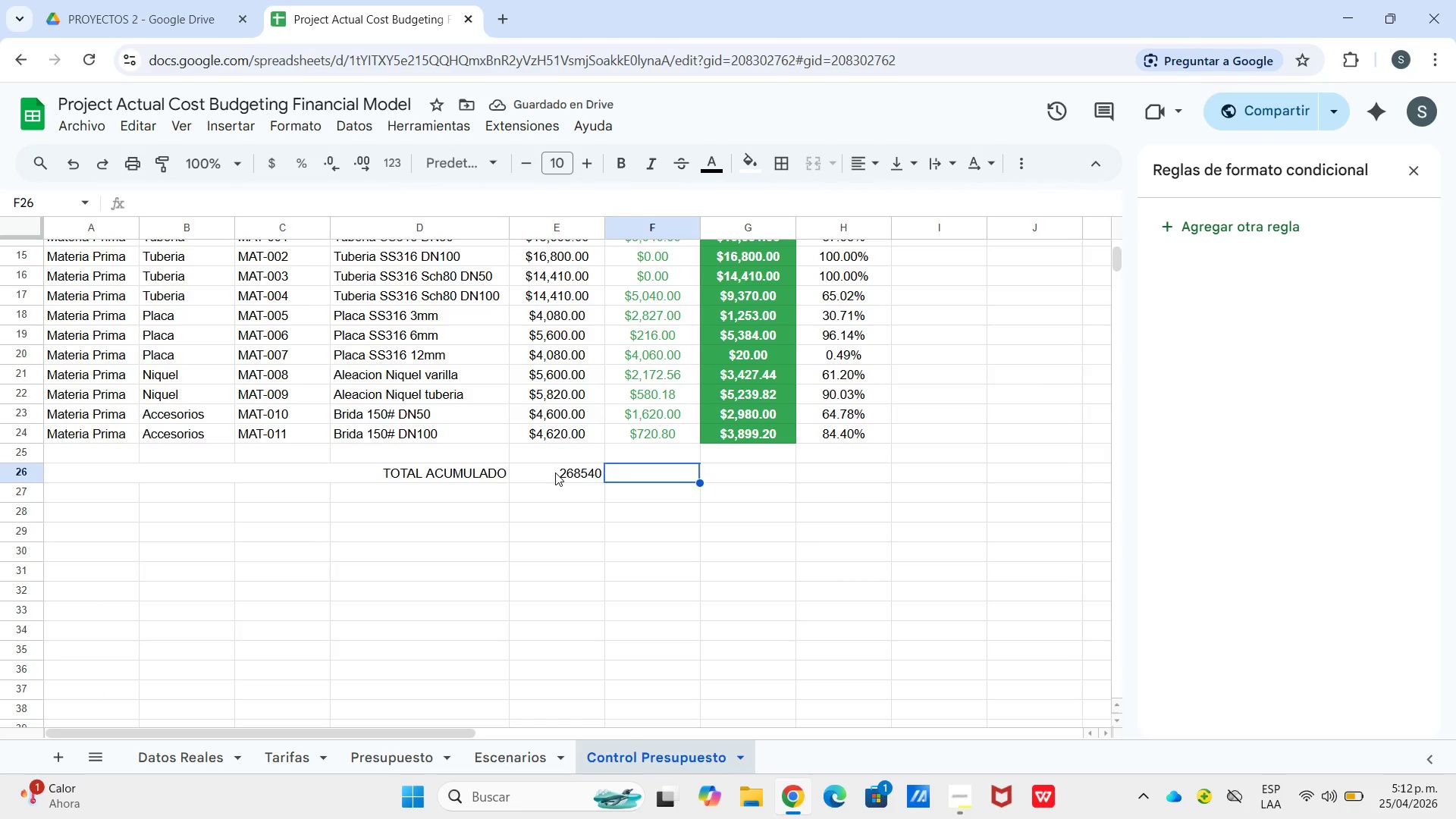 
type()SI.ER)
 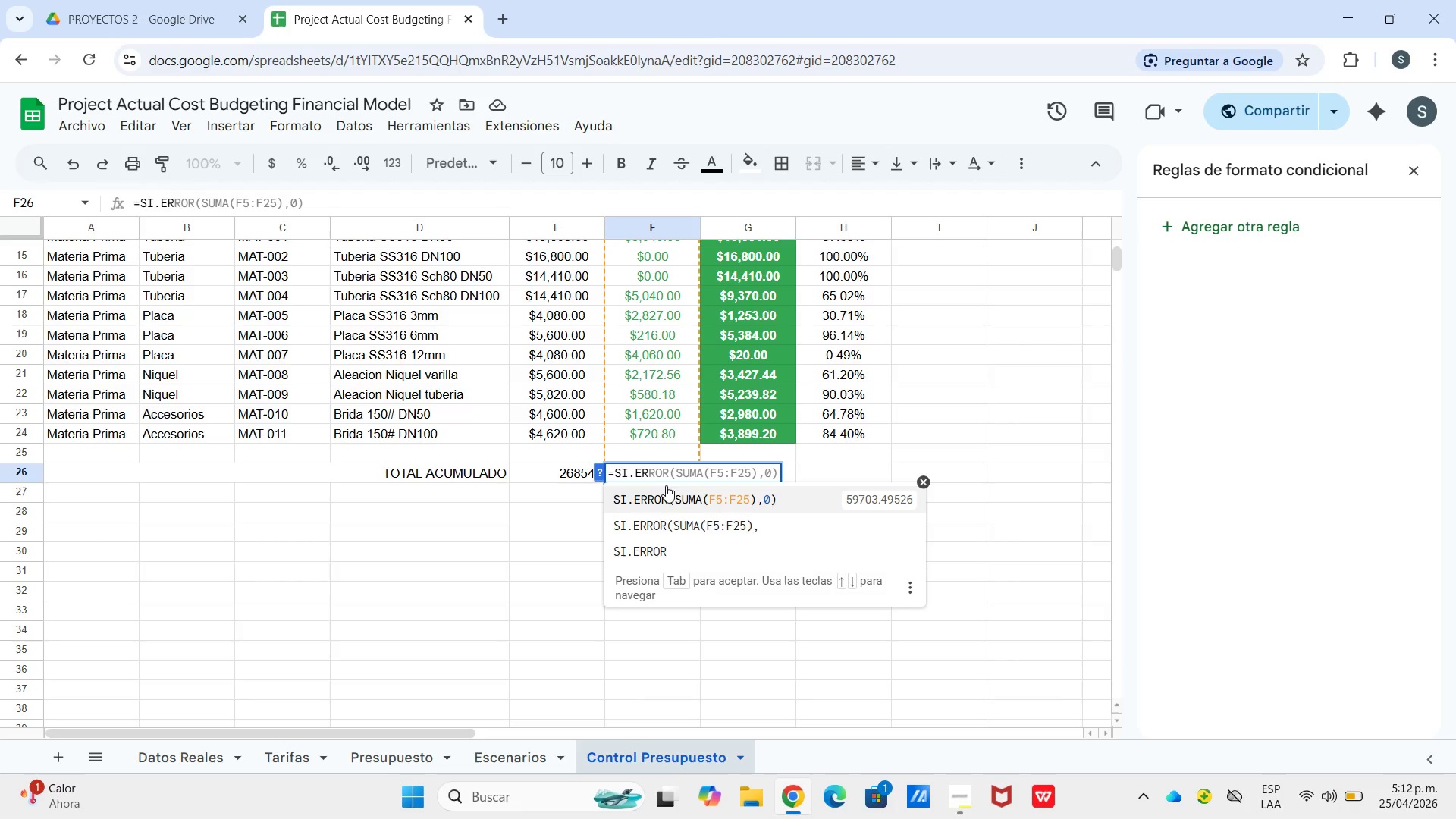 
wait(6.5)
 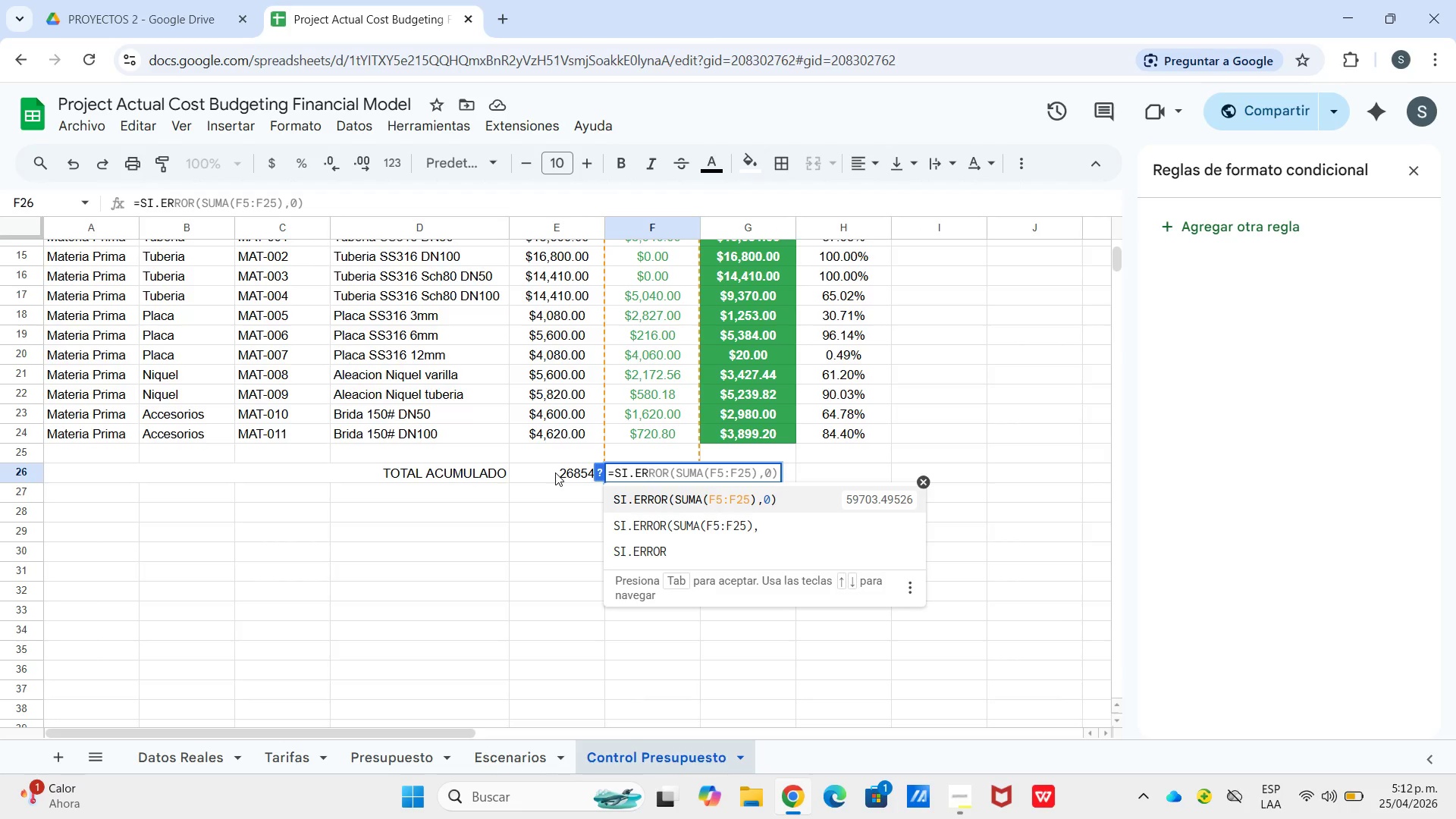 
left_click([741, 483])
 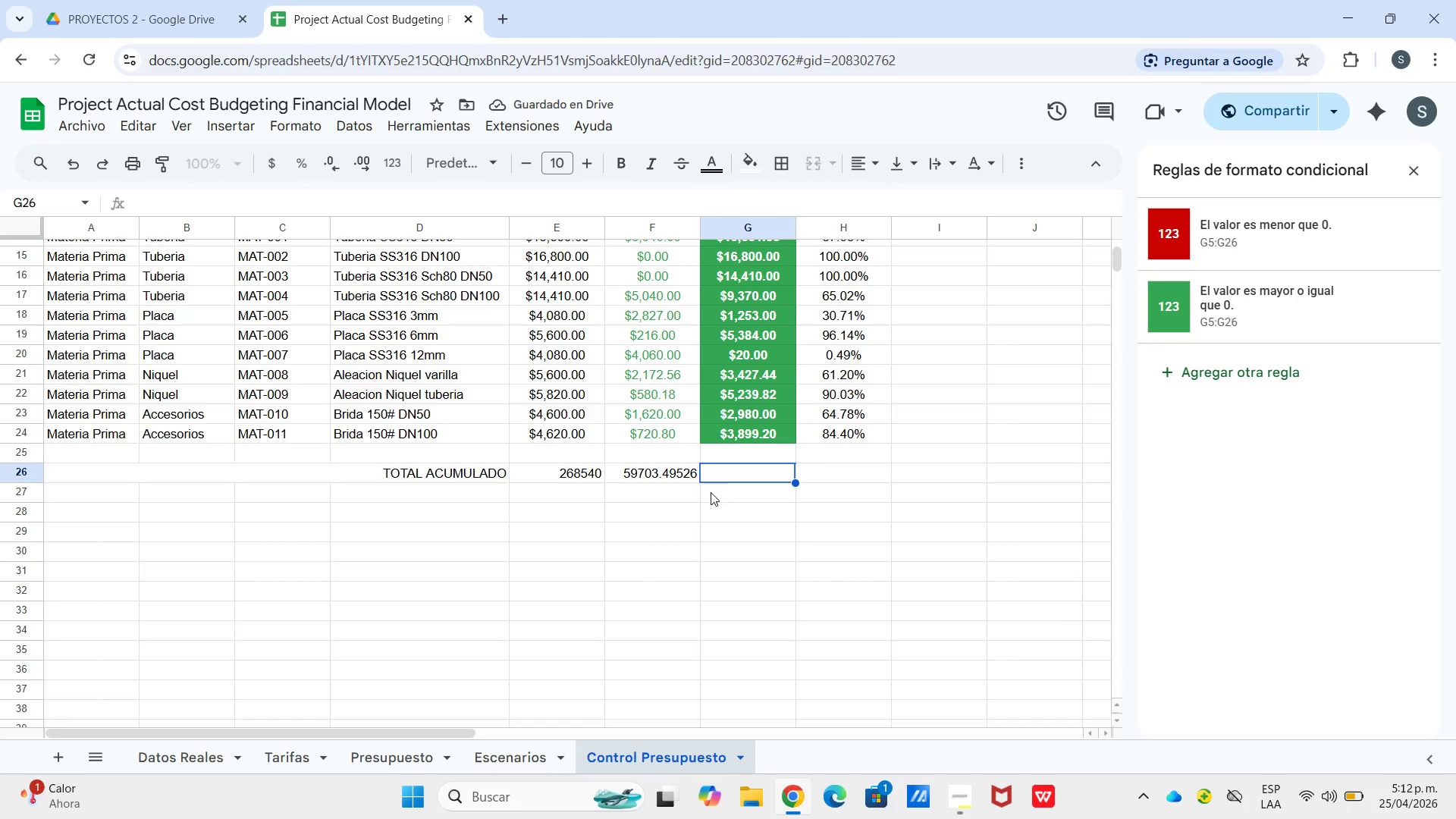 
wait(9.03)
 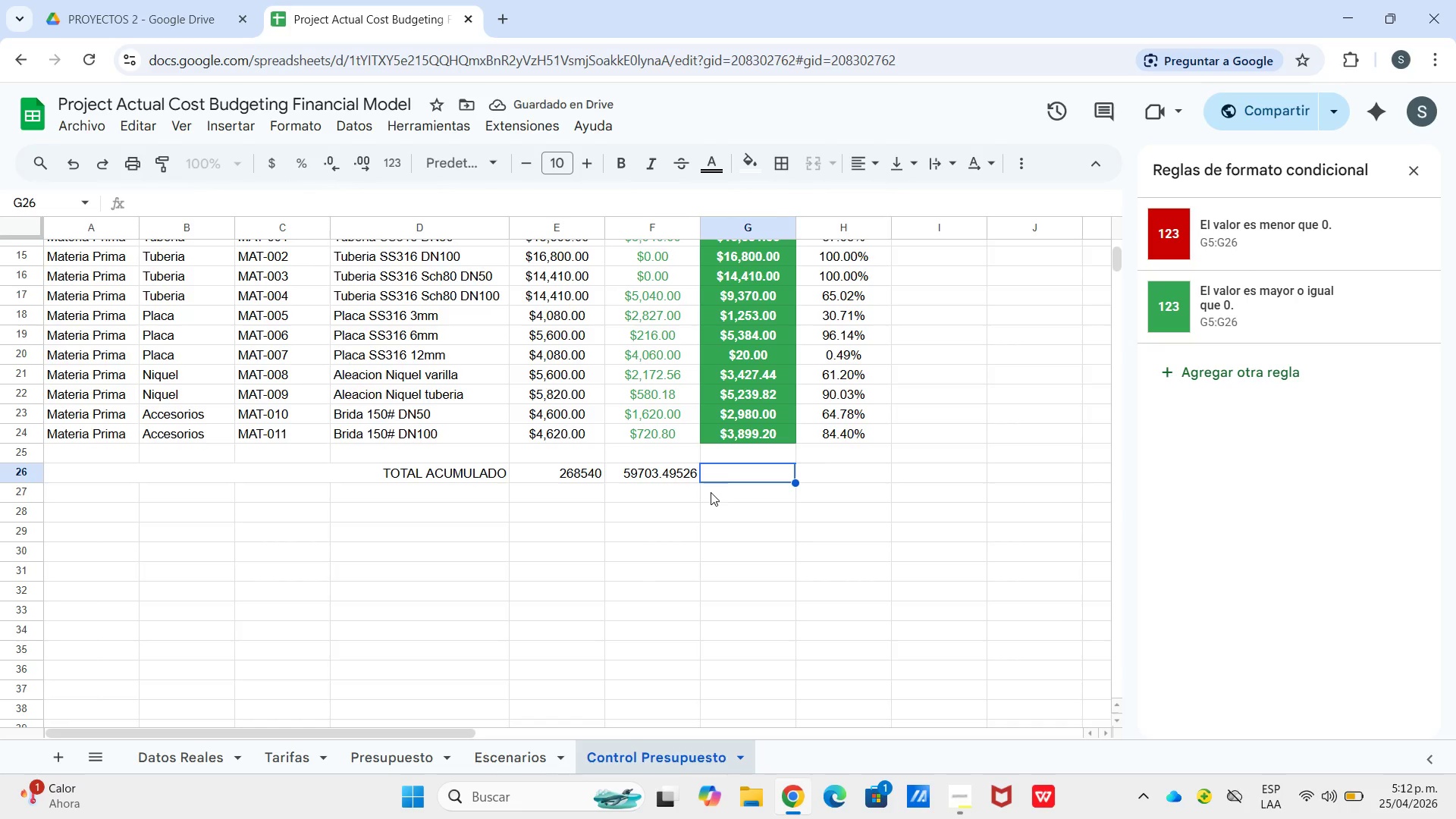 
type()SI.ER)
 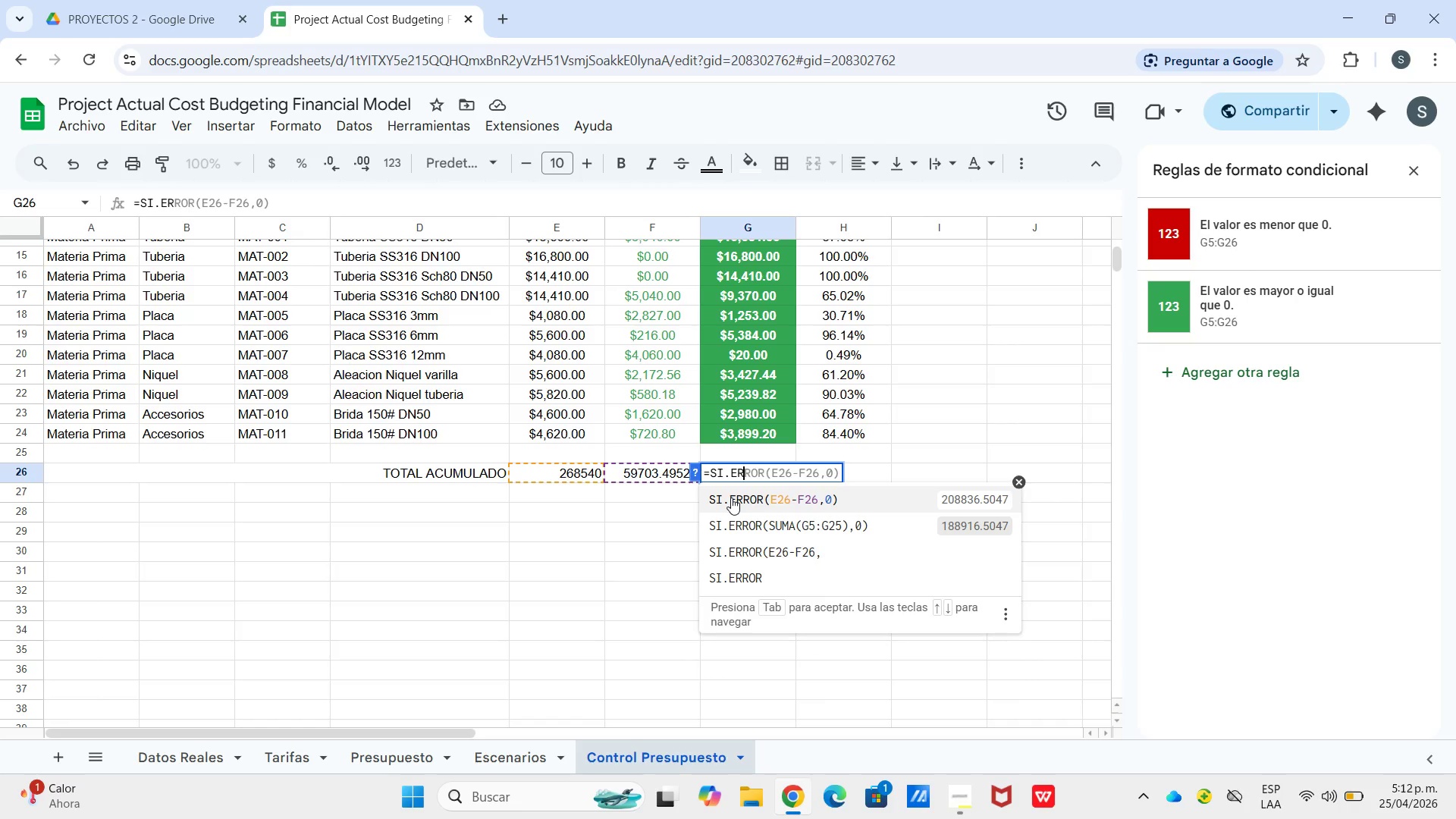 
left_click([731, 497])
 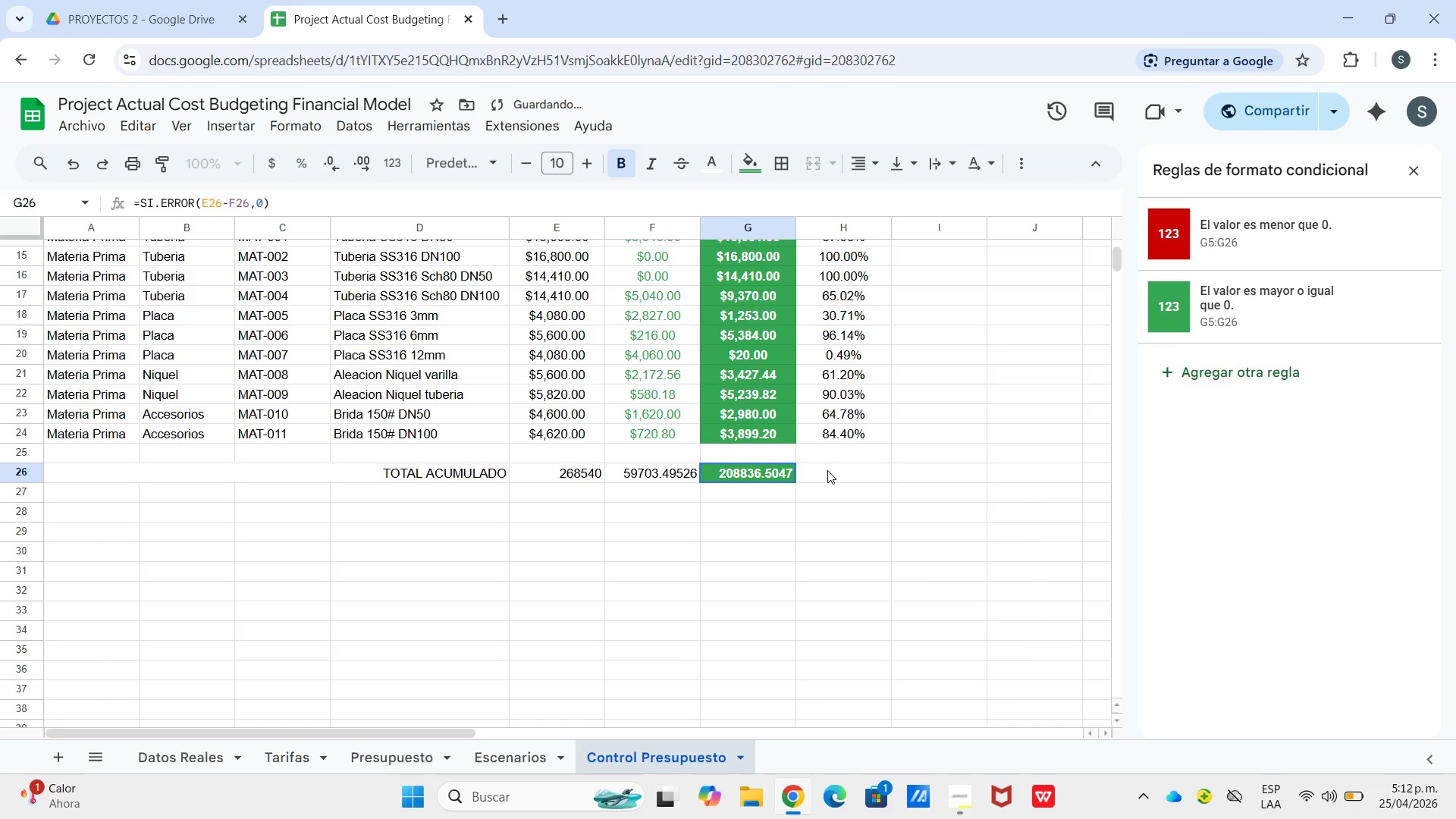 
left_click([827, 470])
 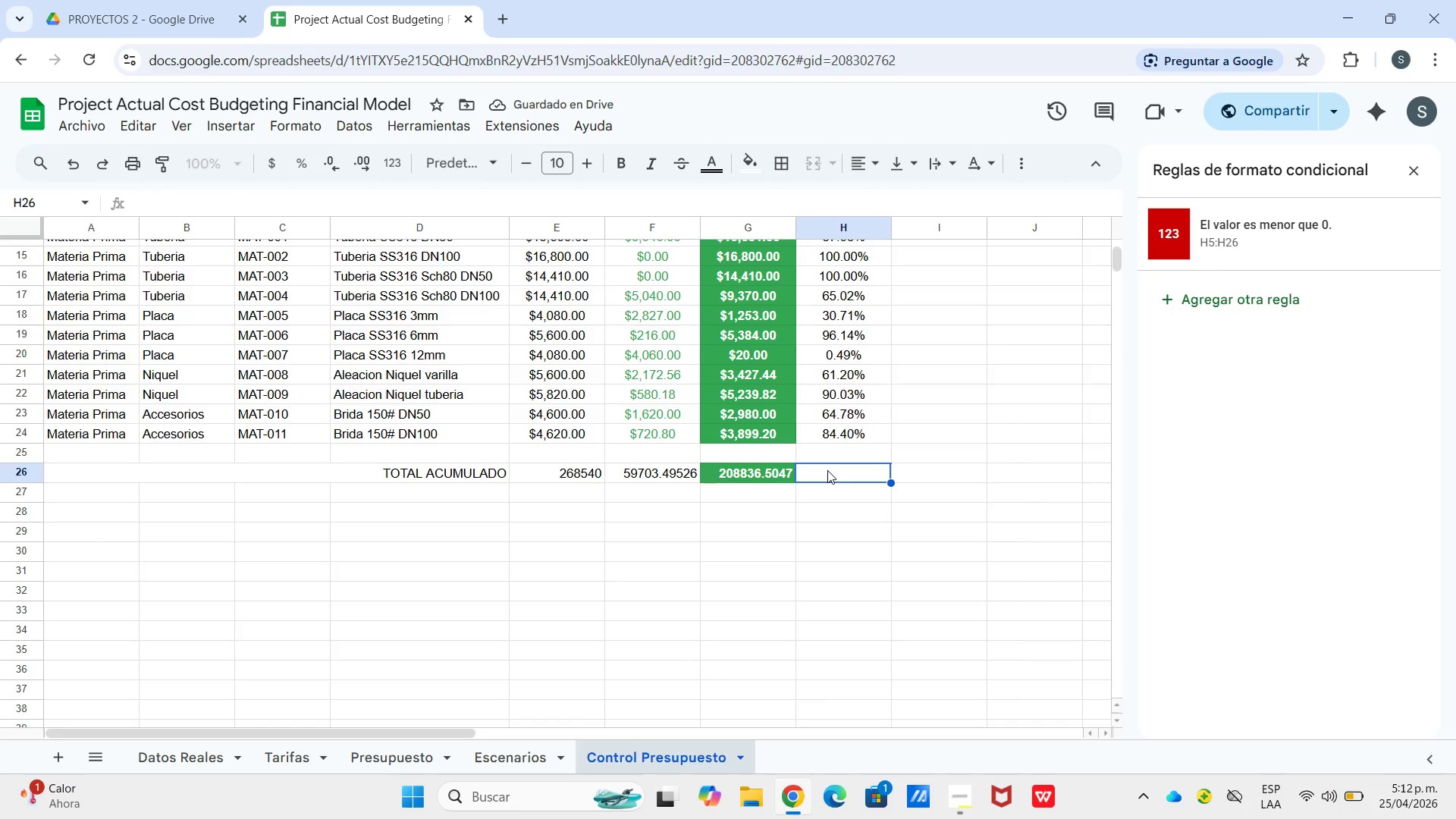 
type()SI.OER)
key(Backspace)
key(Backspace)
key(Backspace)
type(ER)
 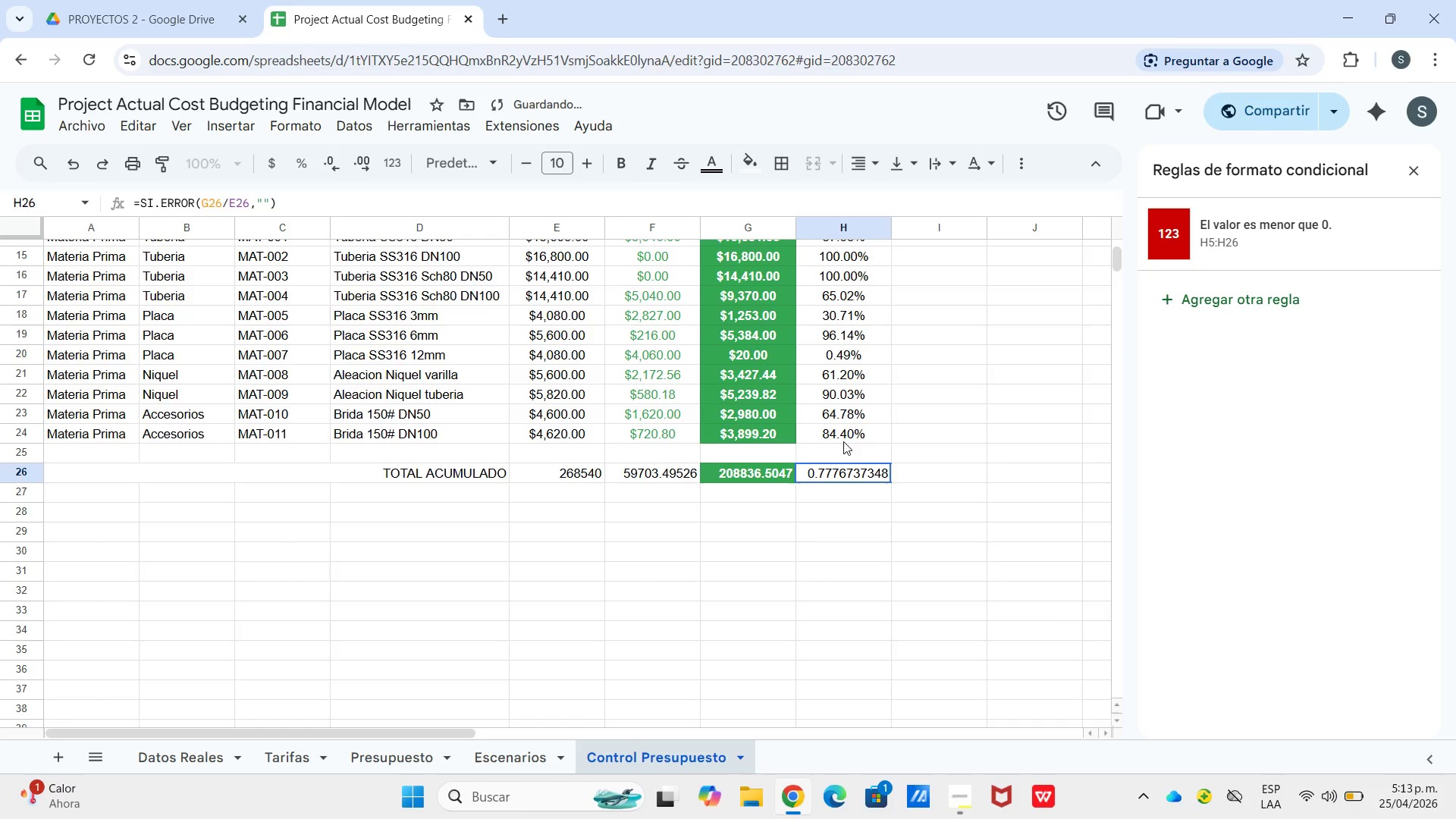 
wait(6.59)
 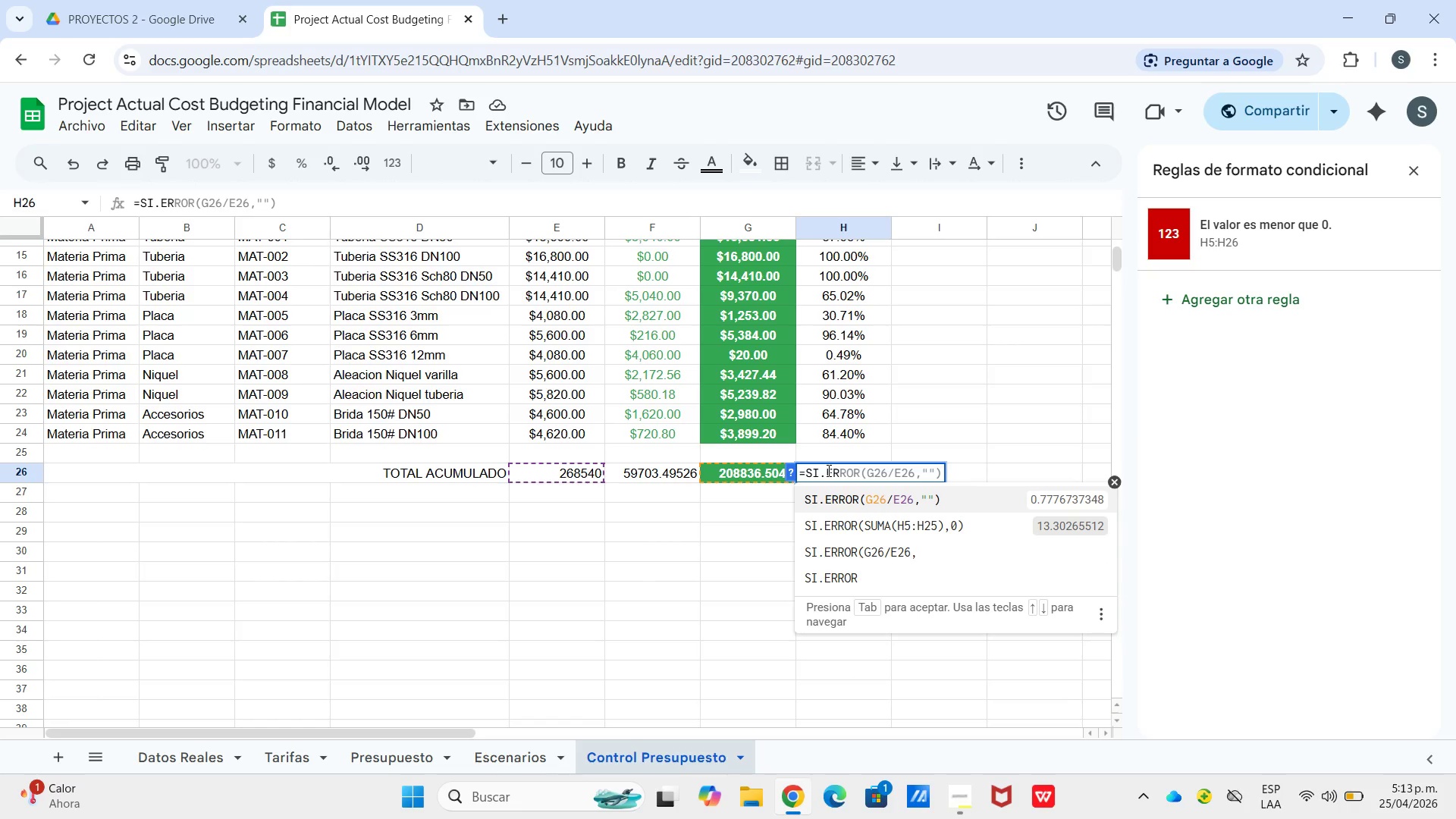 
left_click_drag(start_coordinate=[256, 201], to_coordinate=[268, 204])
 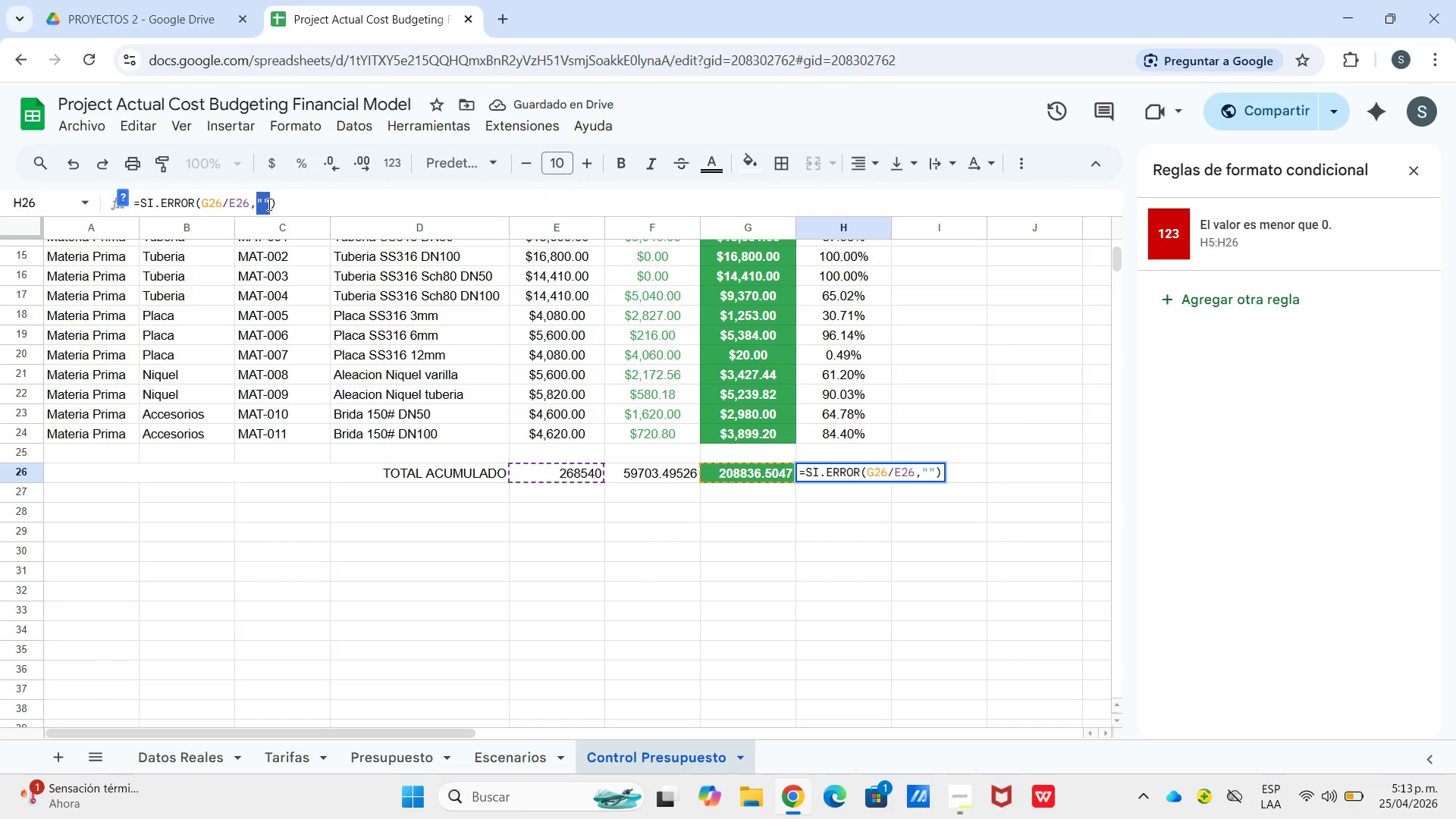 
key(0)
 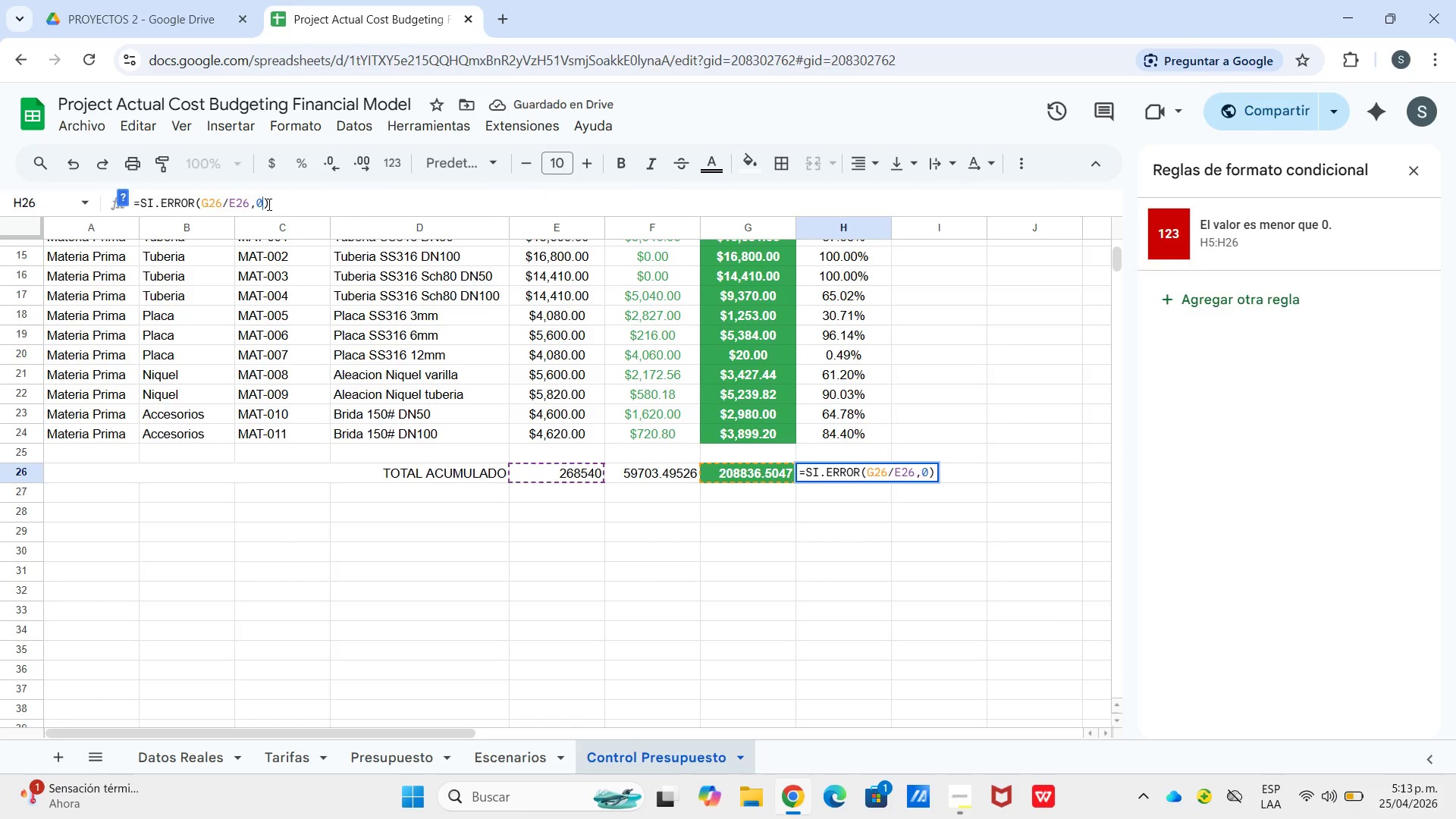 
key(Enter)
 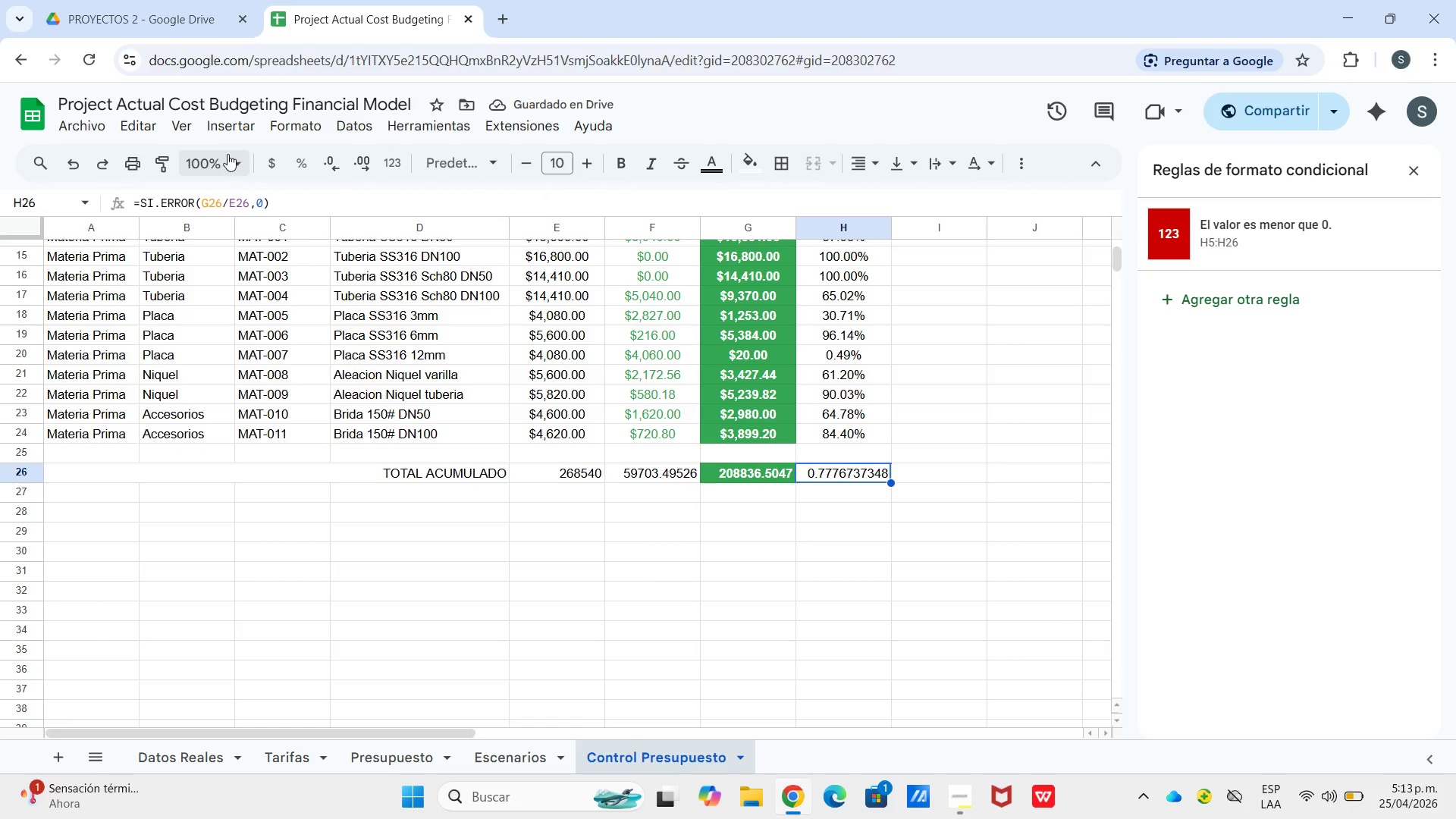 
left_click([293, 158])
 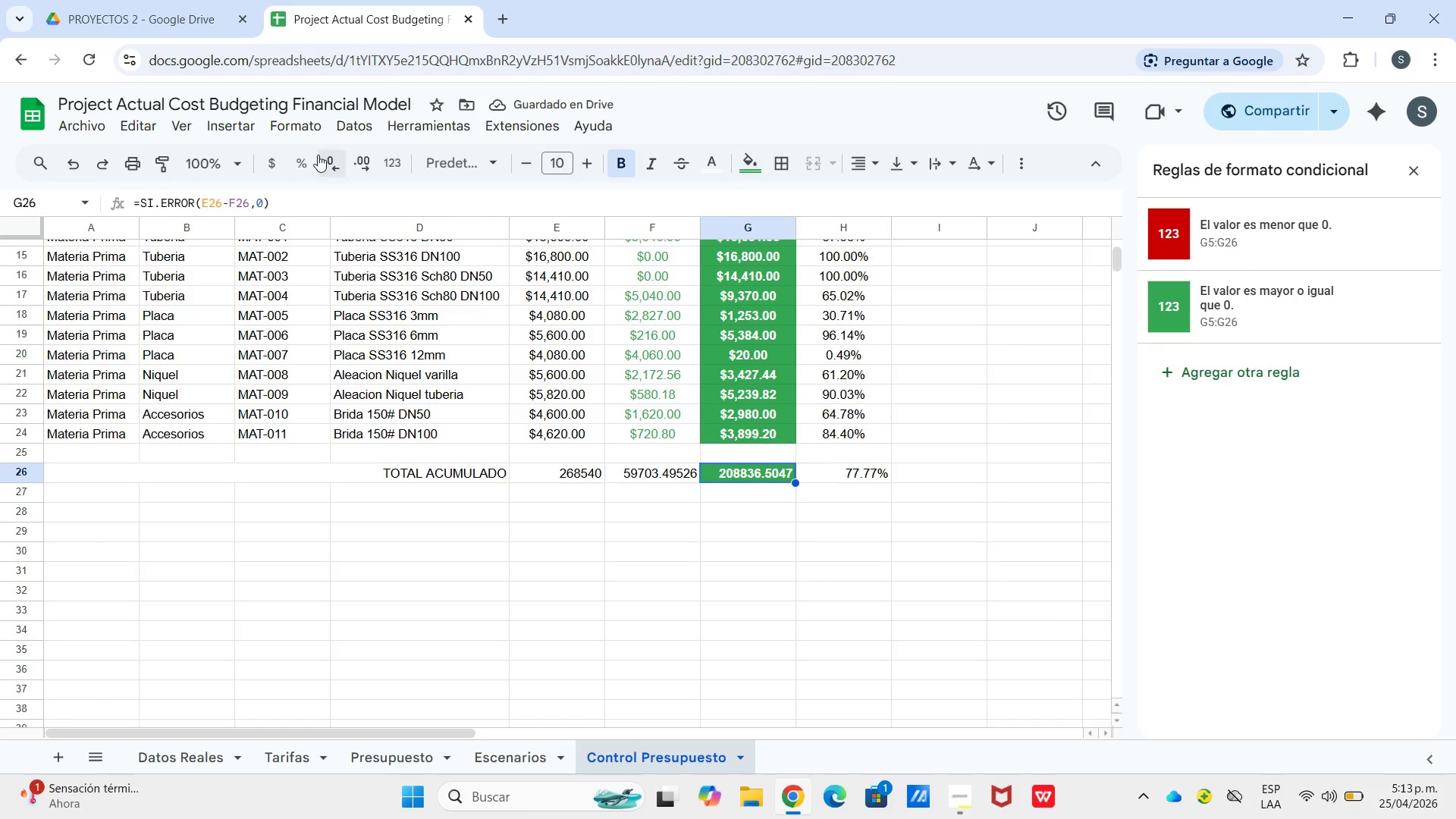 
wait(5.03)
 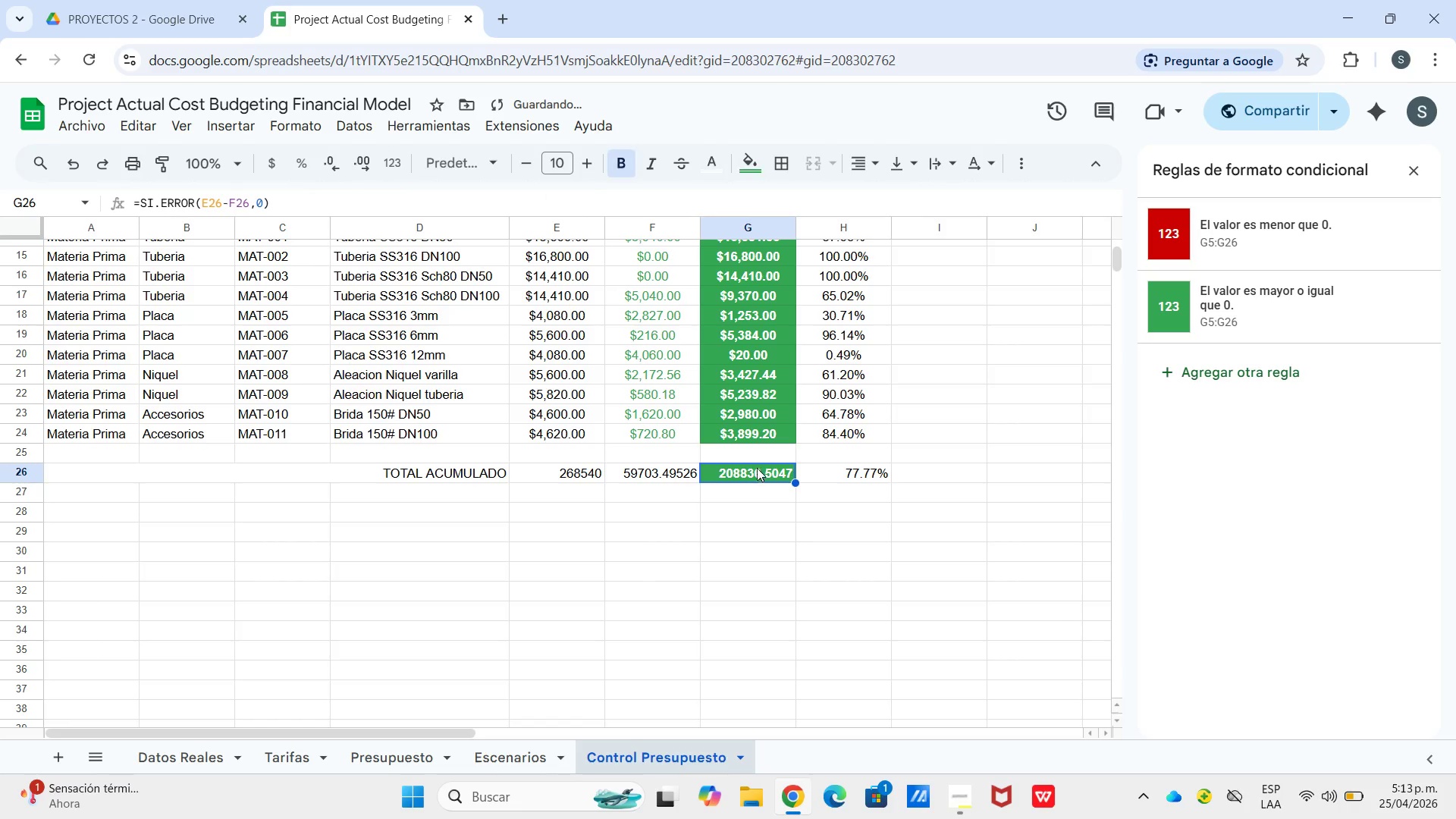 
left_click([278, 164])
 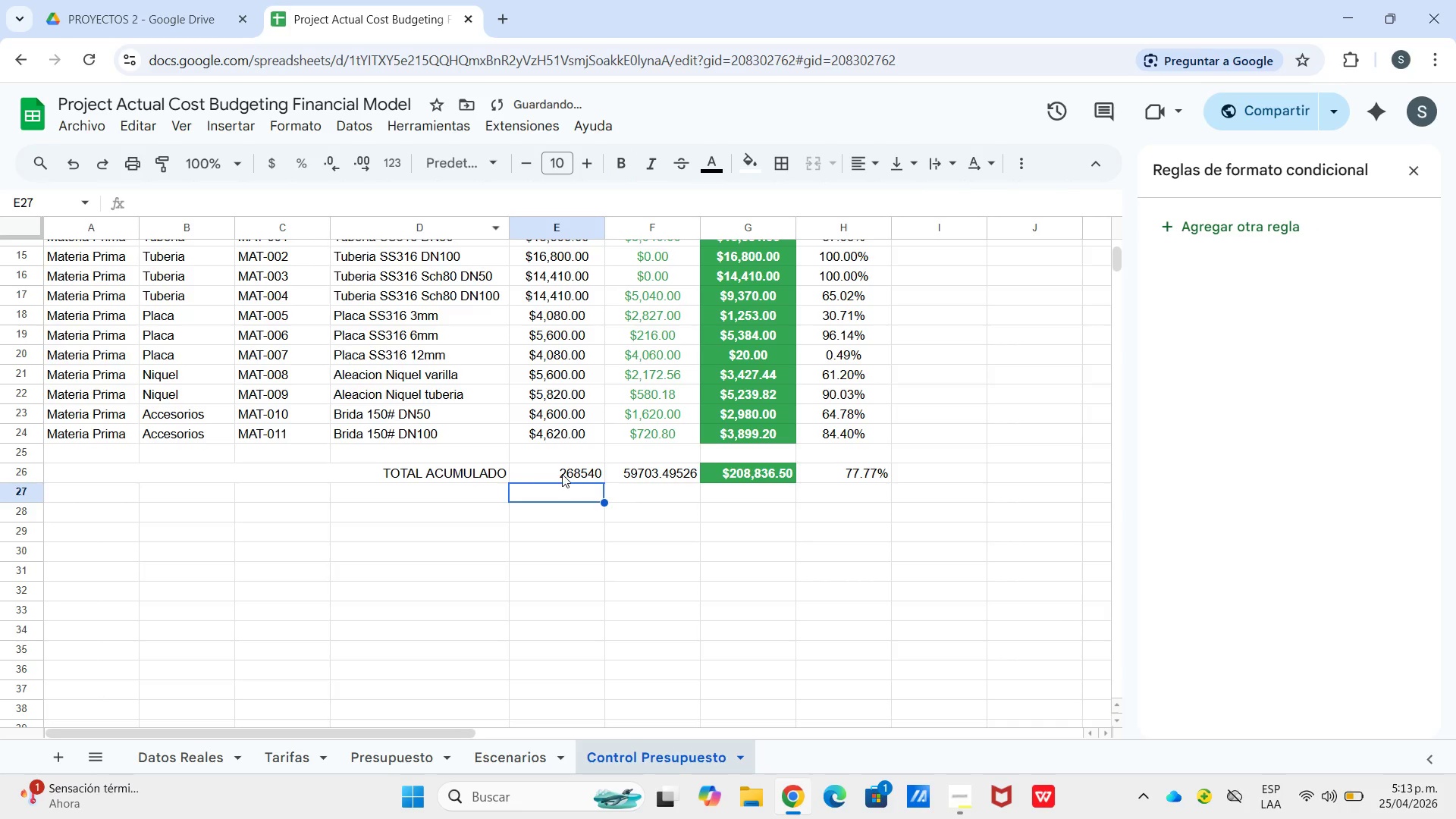 
left_click_drag(start_coordinate=[563, 466], to_coordinate=[673, 468])
 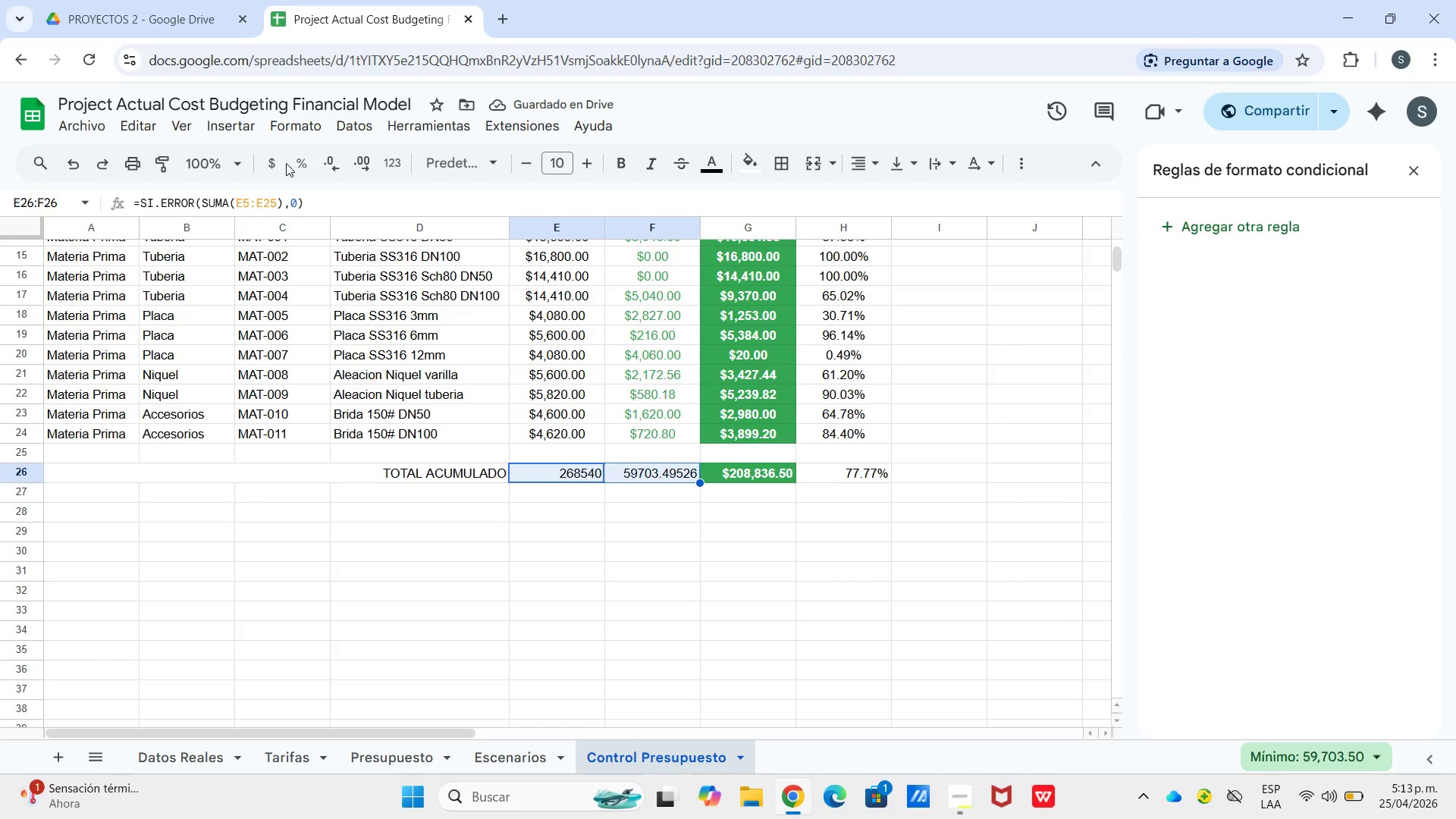 
left_click([275, 163])
 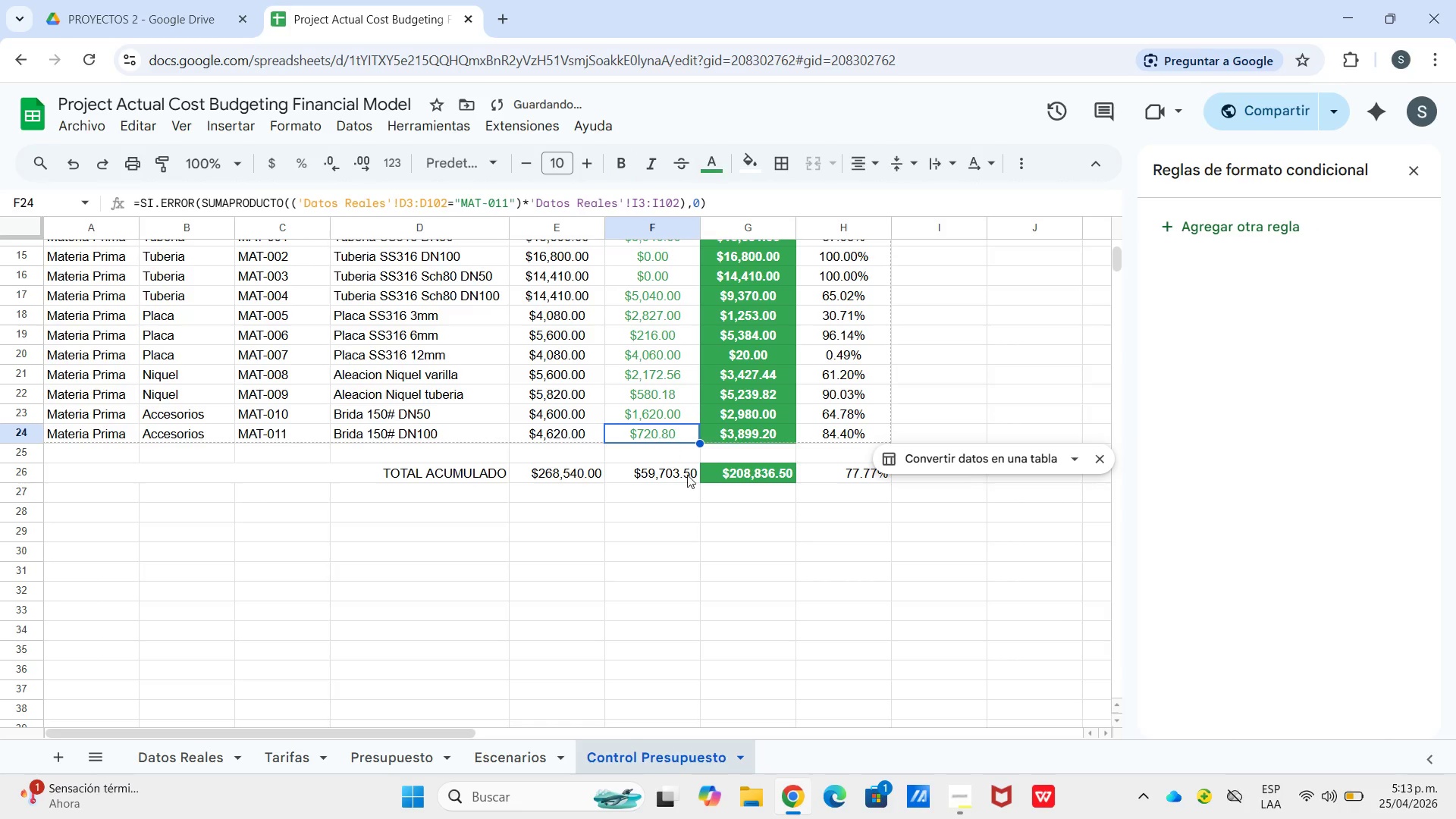 
triple_click([687, 495])
 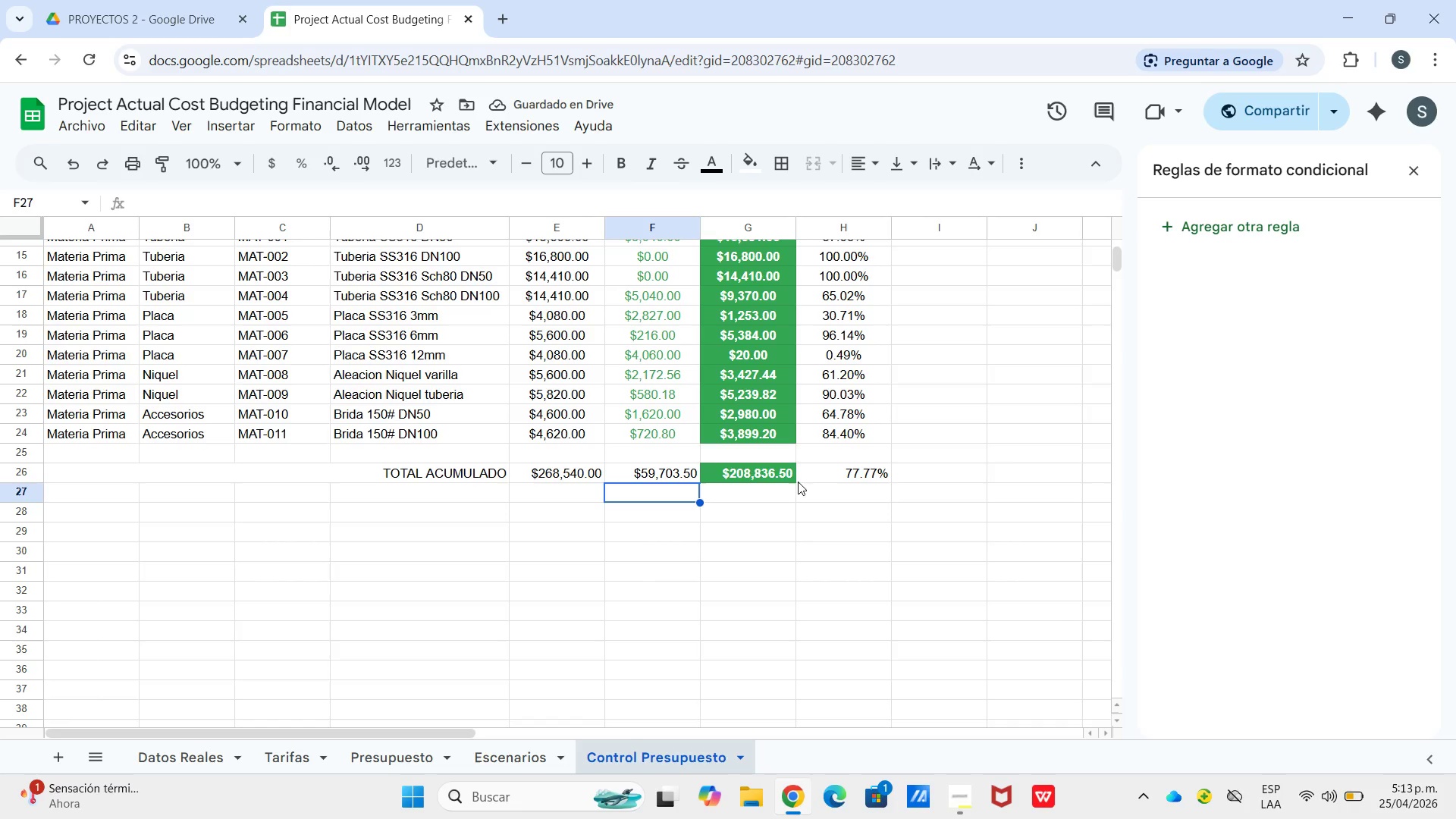 
left_click([814, 475])
 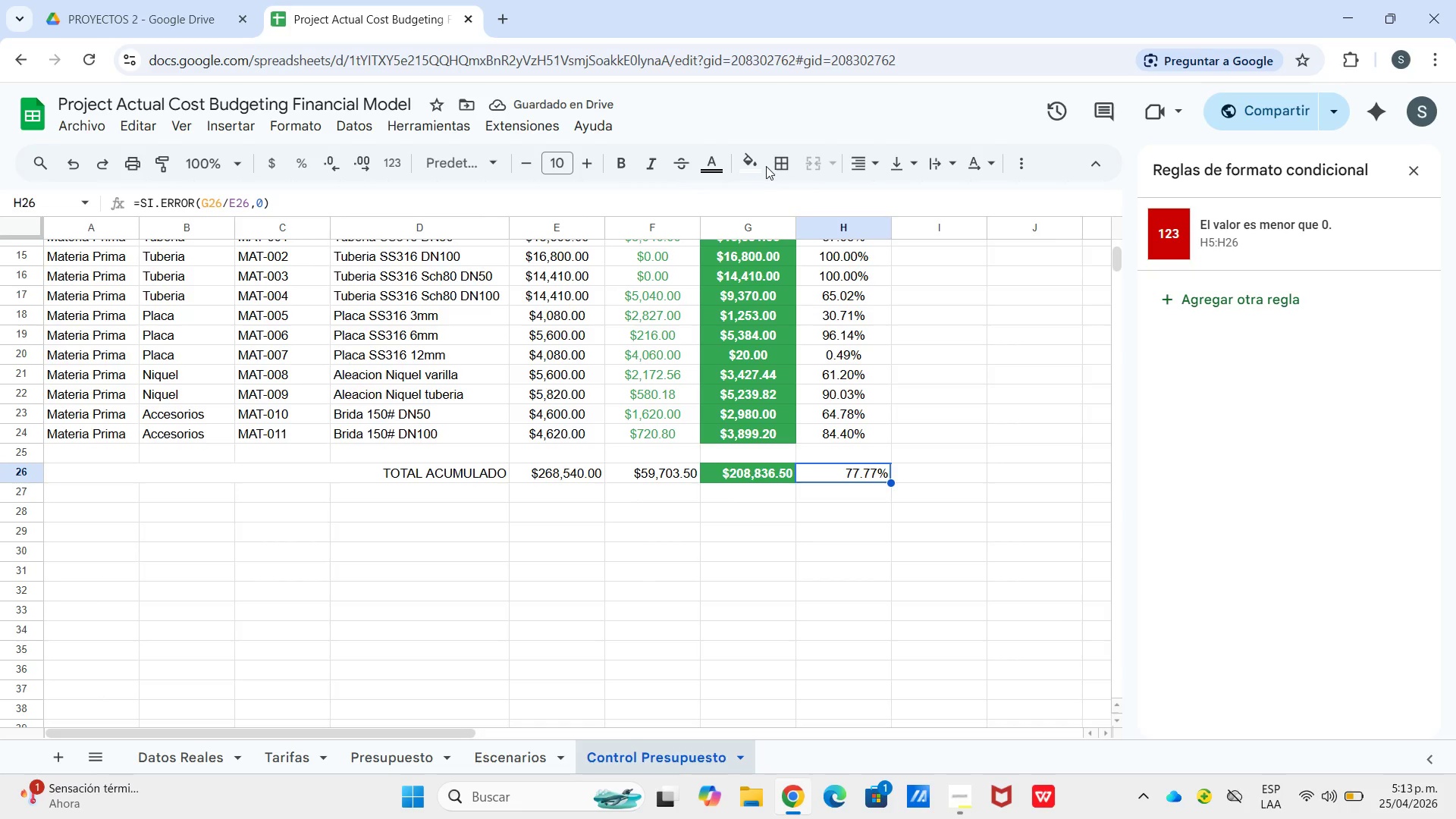 
left_click([736, 165])
 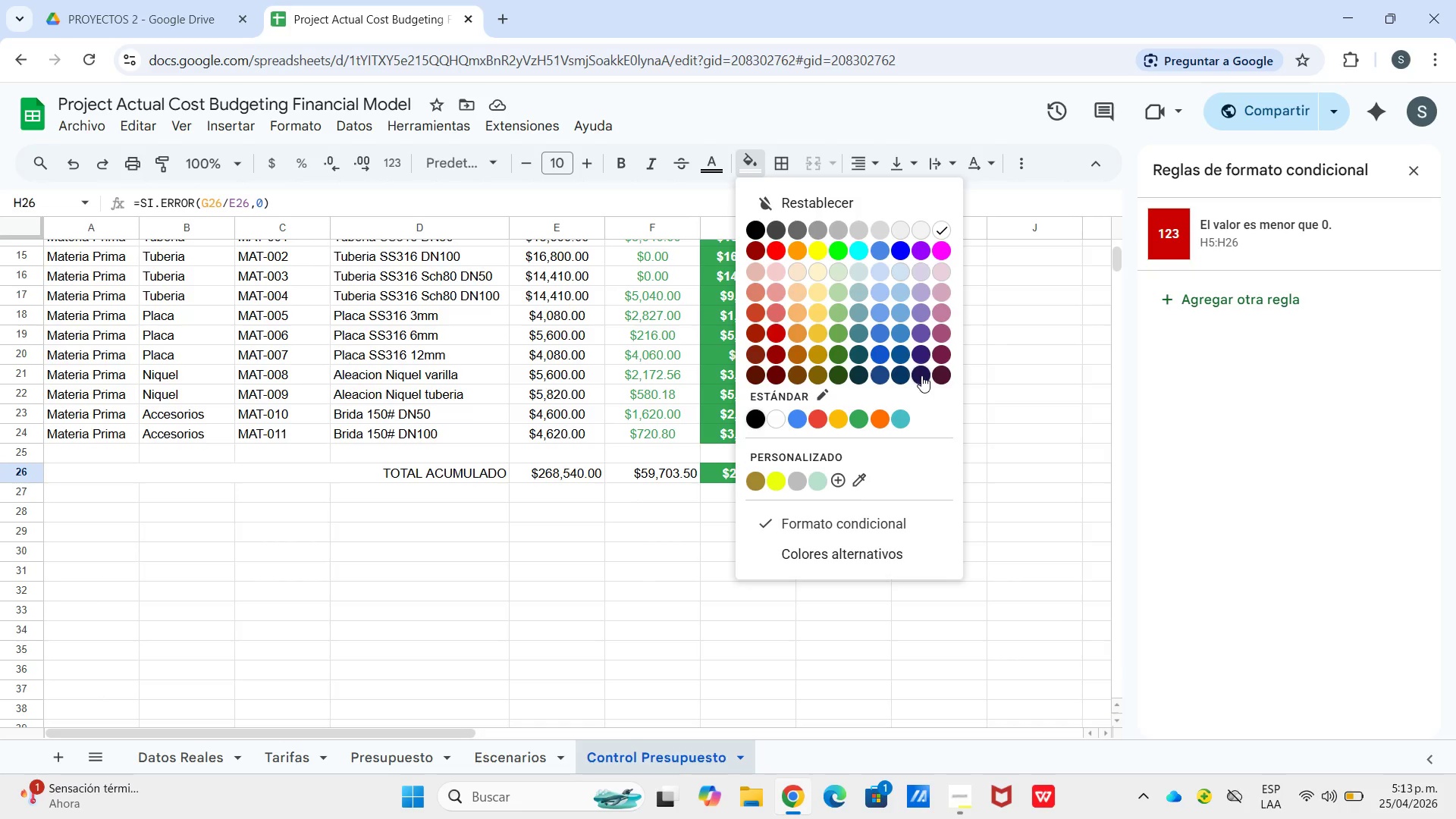 
left_click([921, 375])
 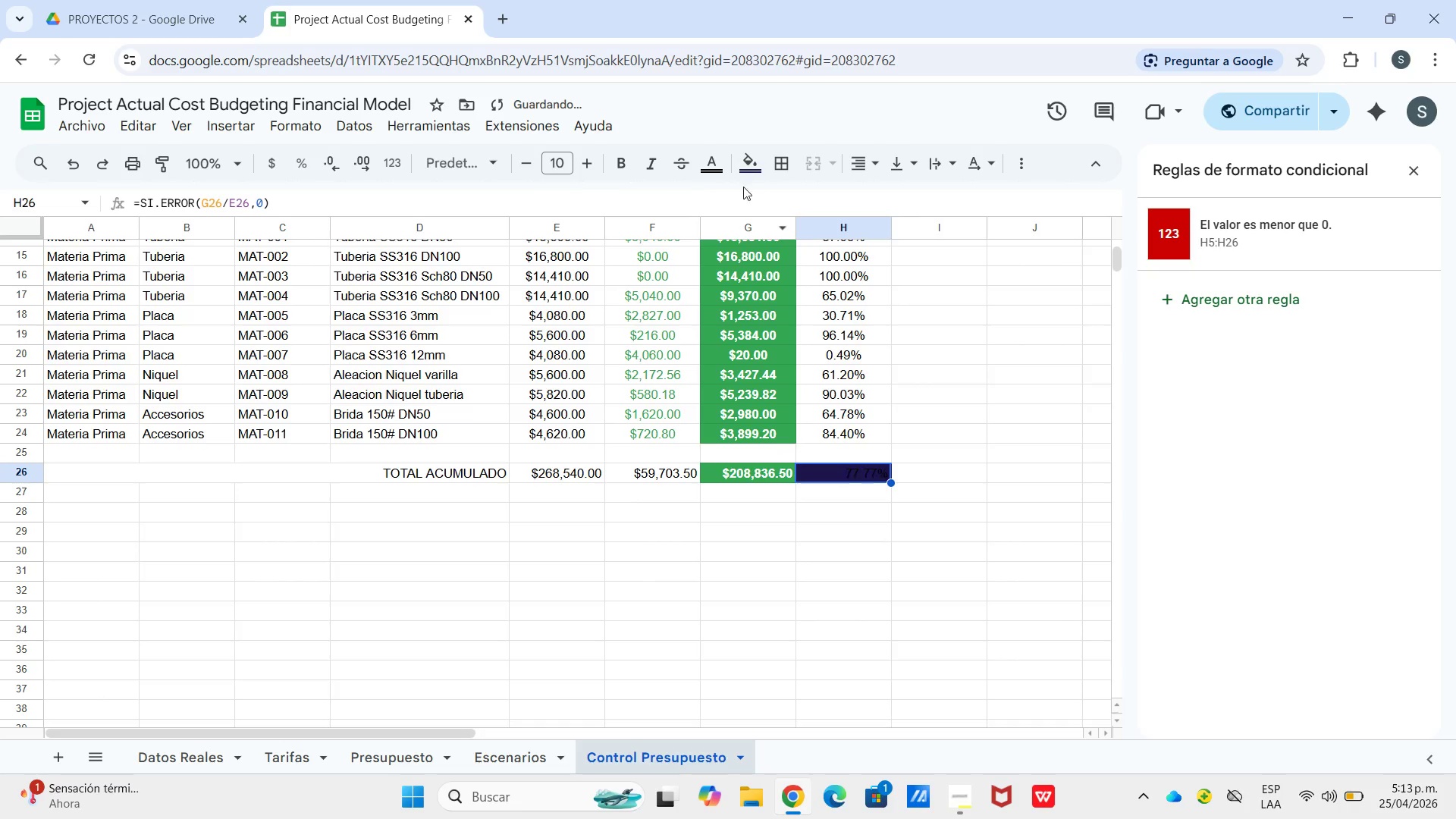 
left_click([717, 170])
 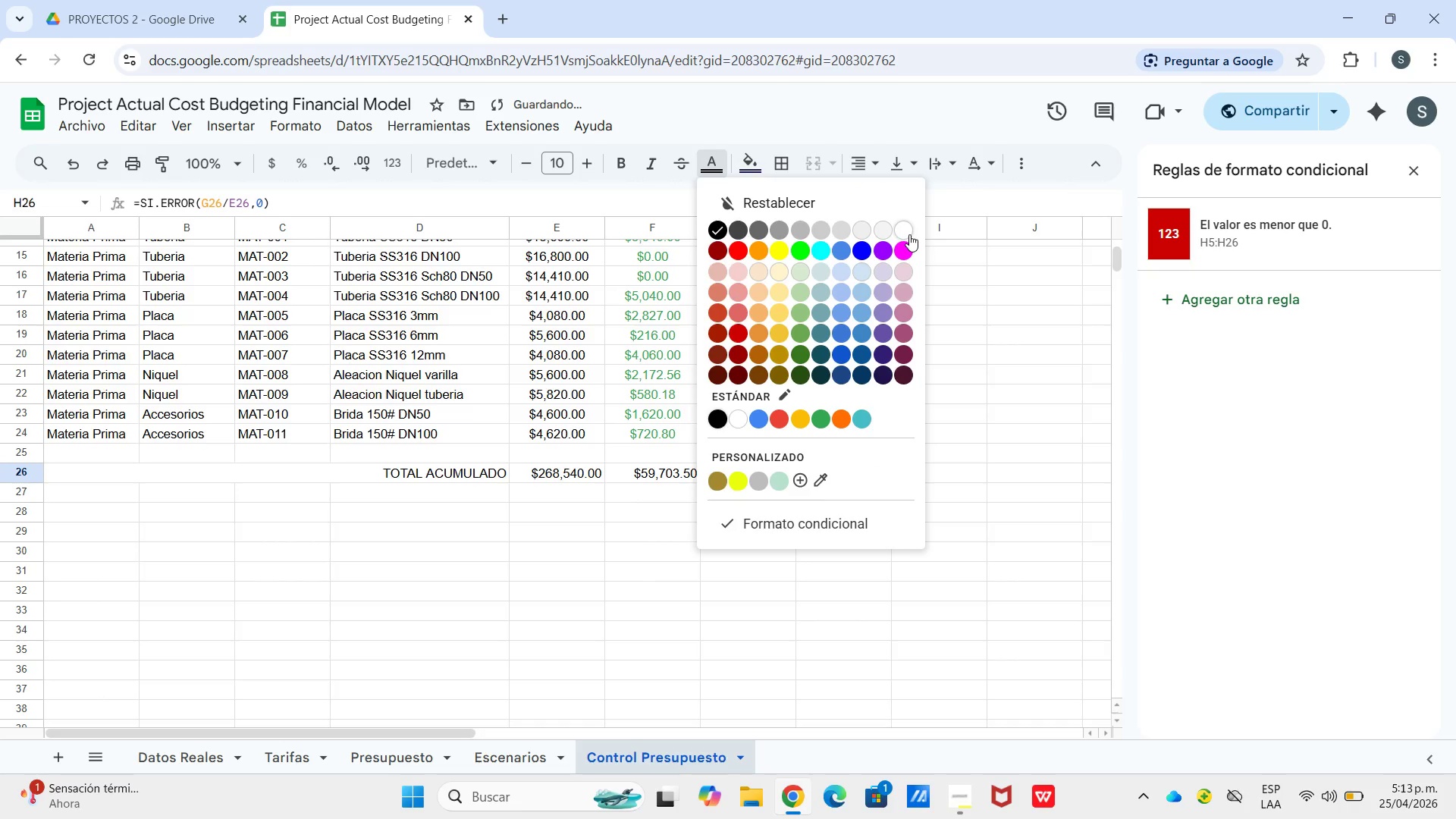 
left_click([909, 234])
 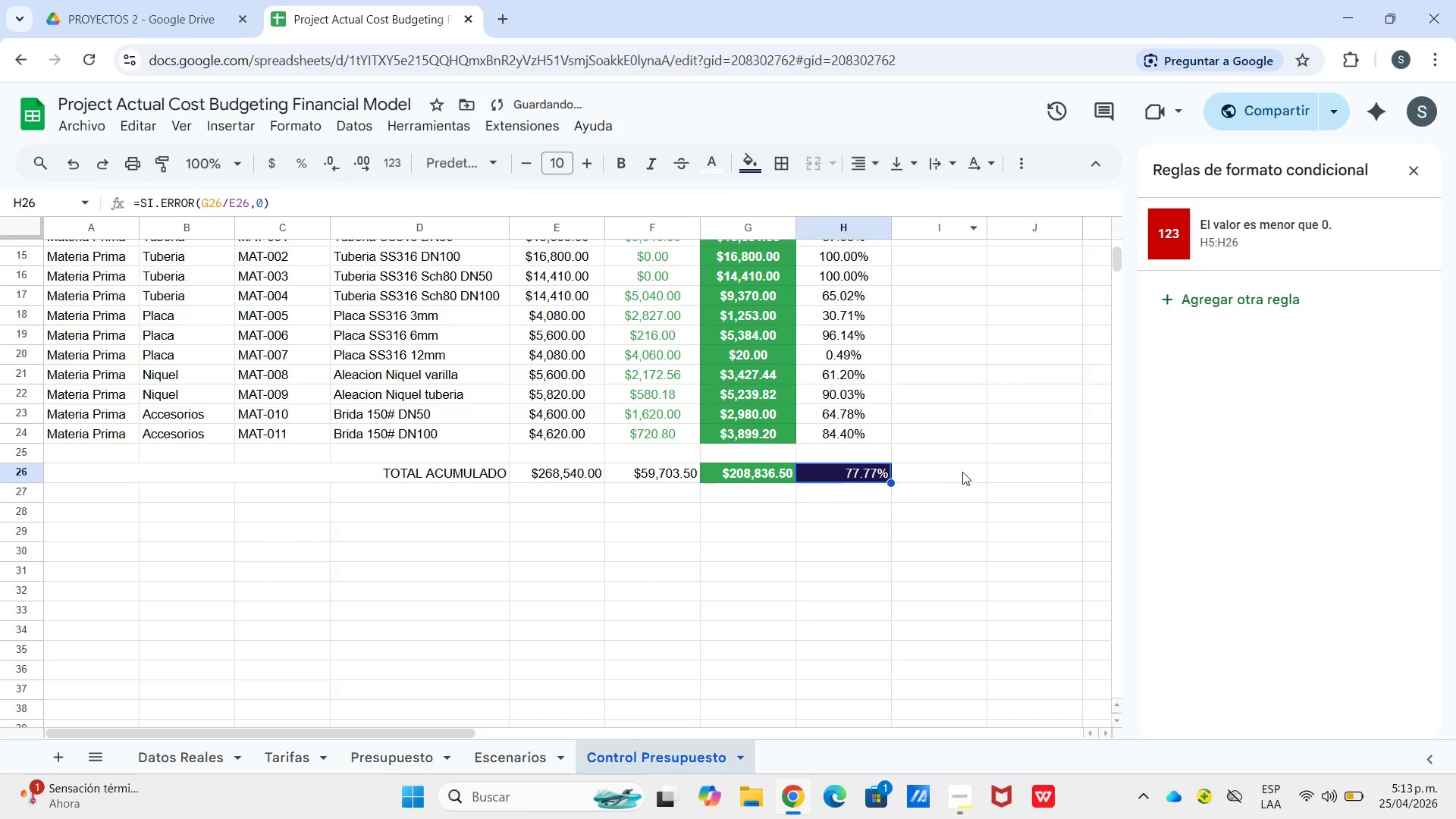 
left_click([962, 472])
 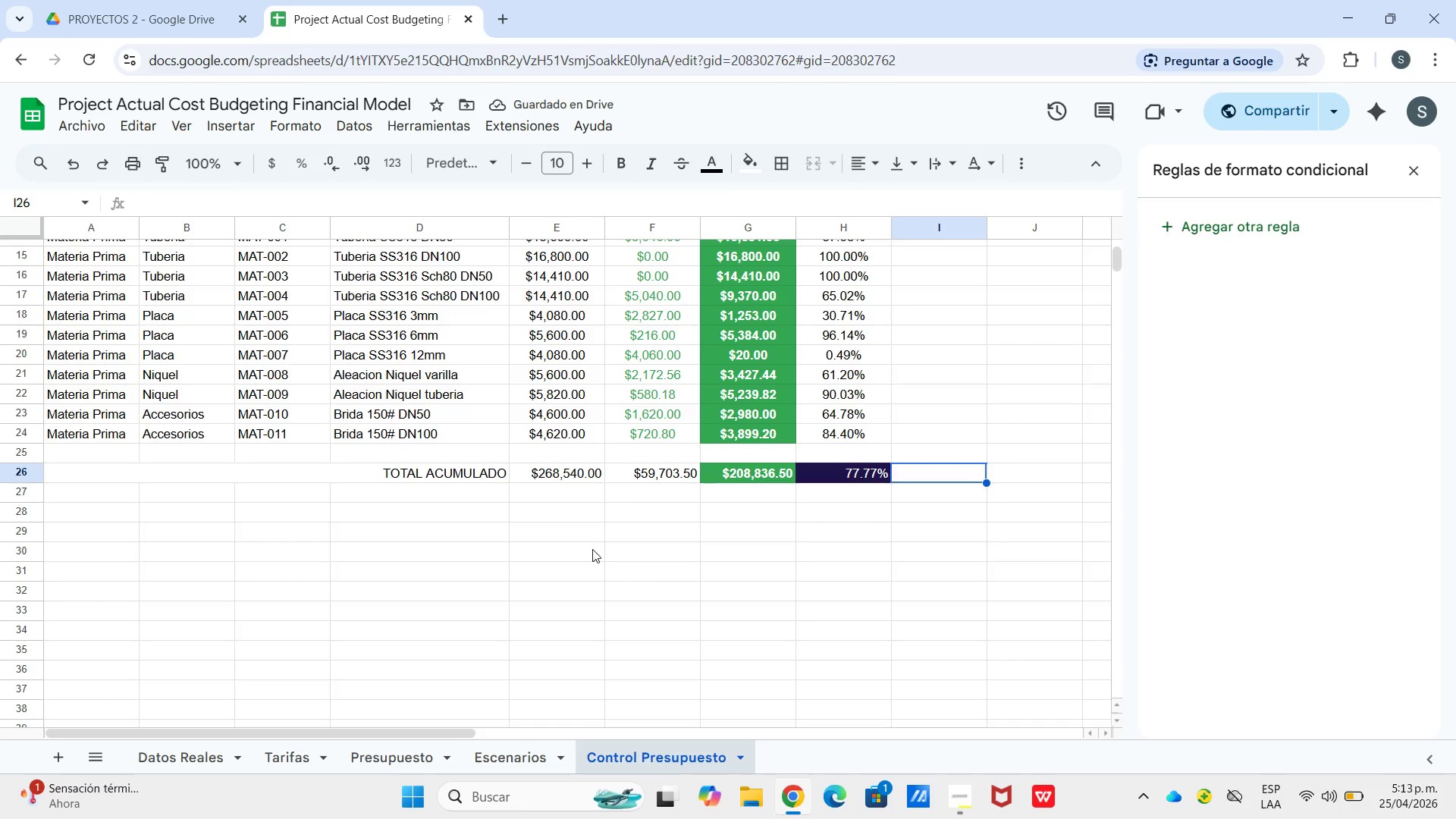 
wait(5.17)
 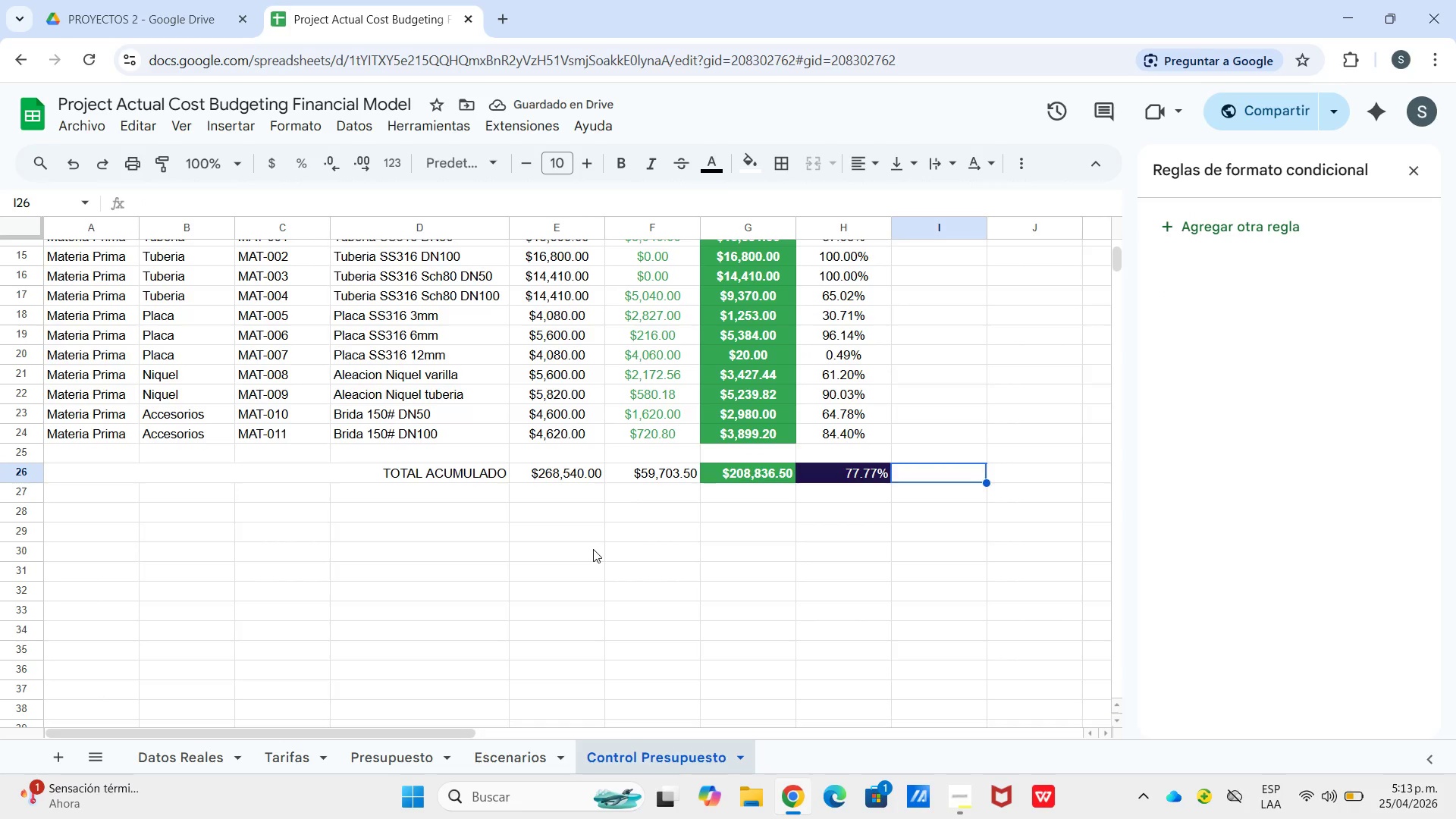 
left_click([833, 475])
 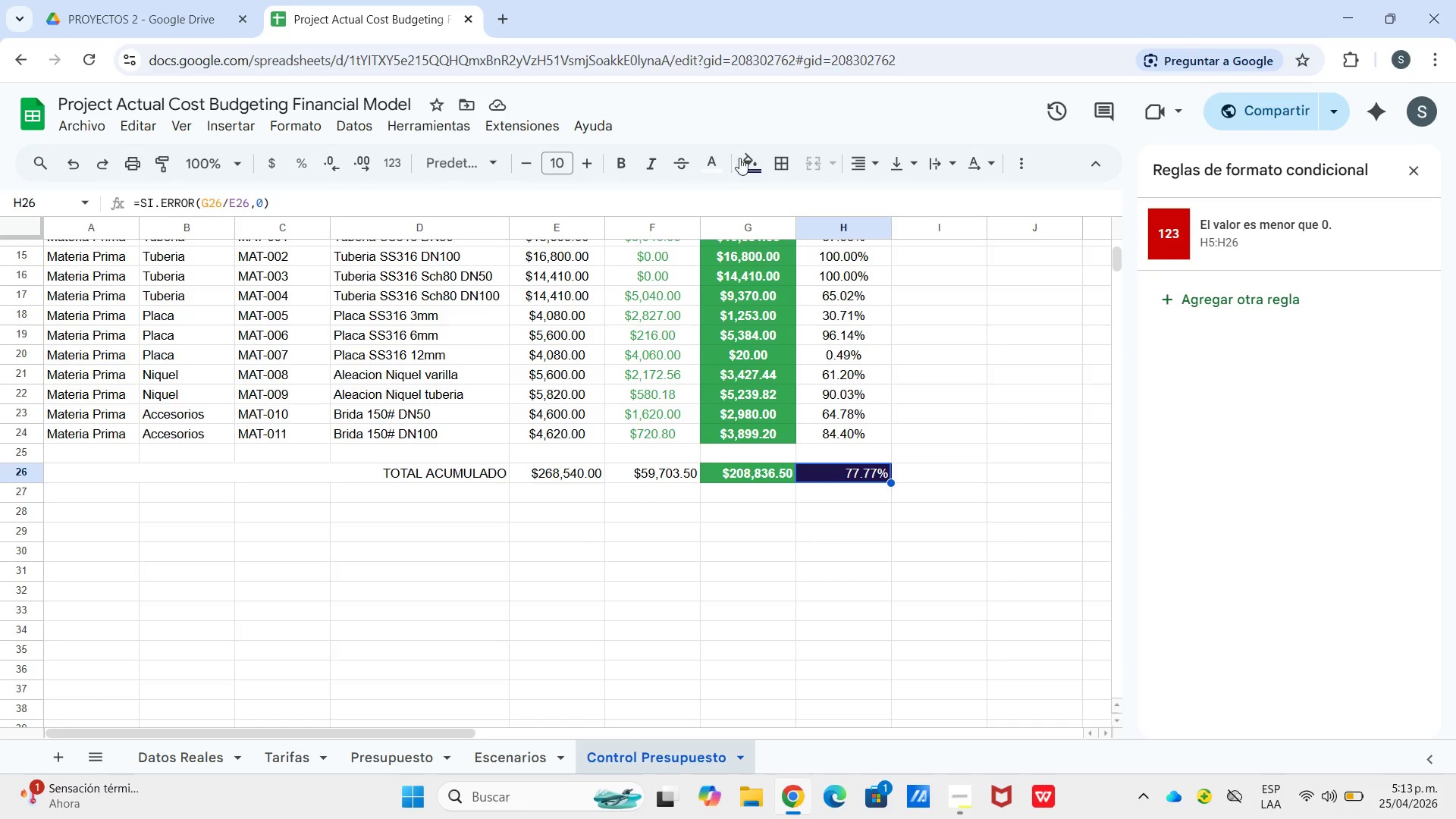 
left_click_drag(start_coordinate=[747, 160], to_coordinate=[752, 165])
 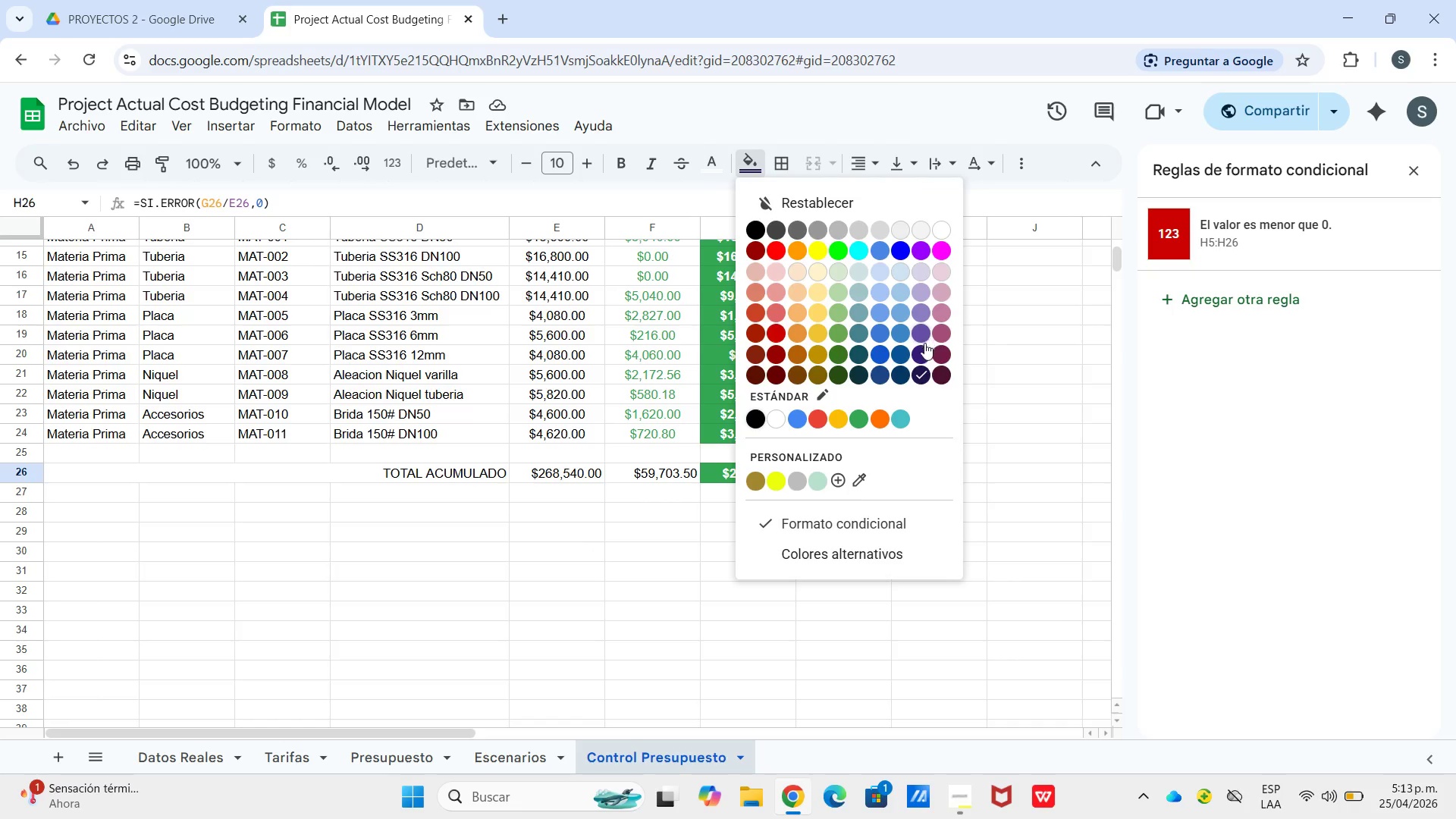 
left_click([921, 353])
 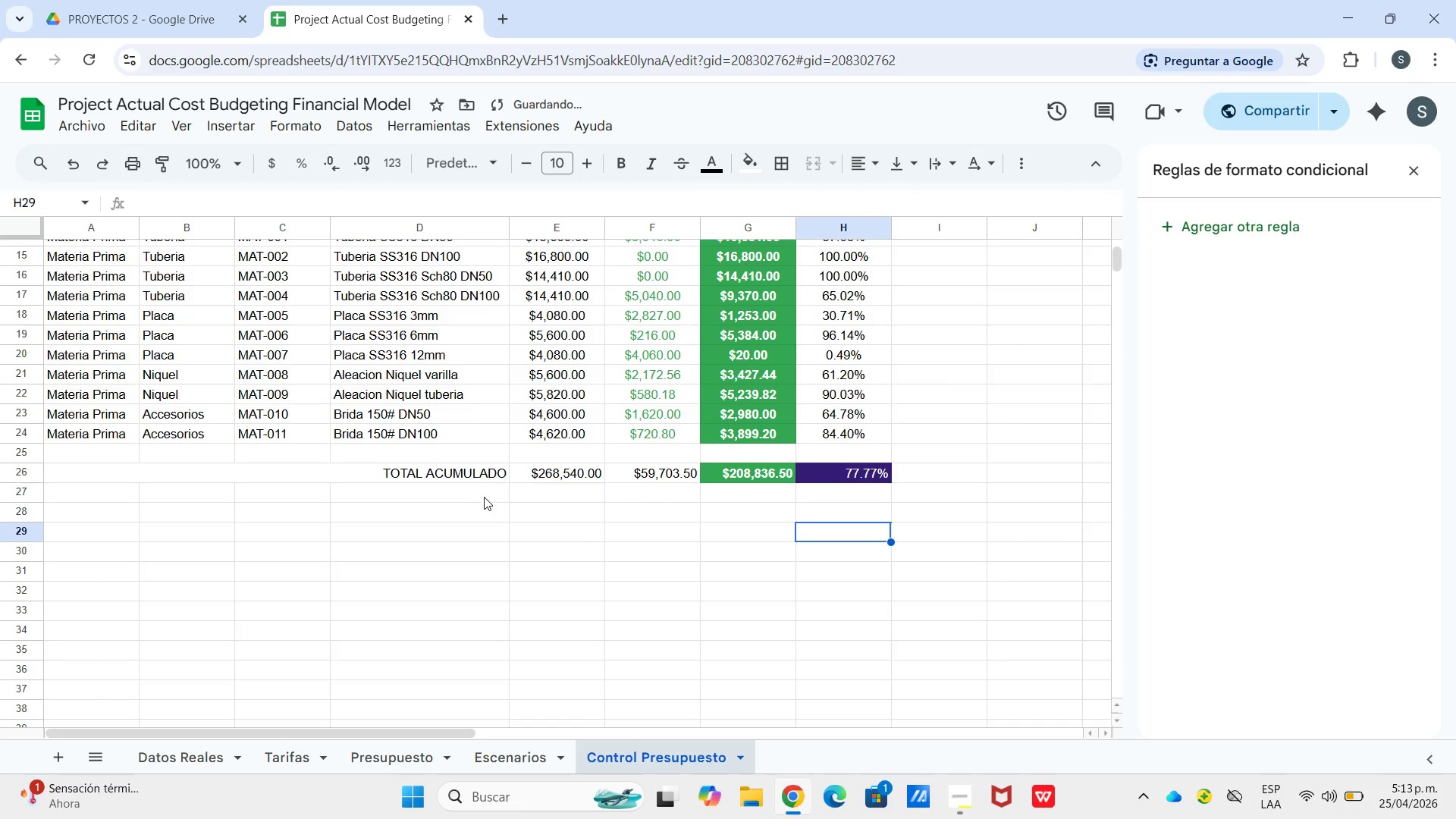 
left_click_drag(start_coordinate=[463, 479], to_coordinate=[641, 466])
 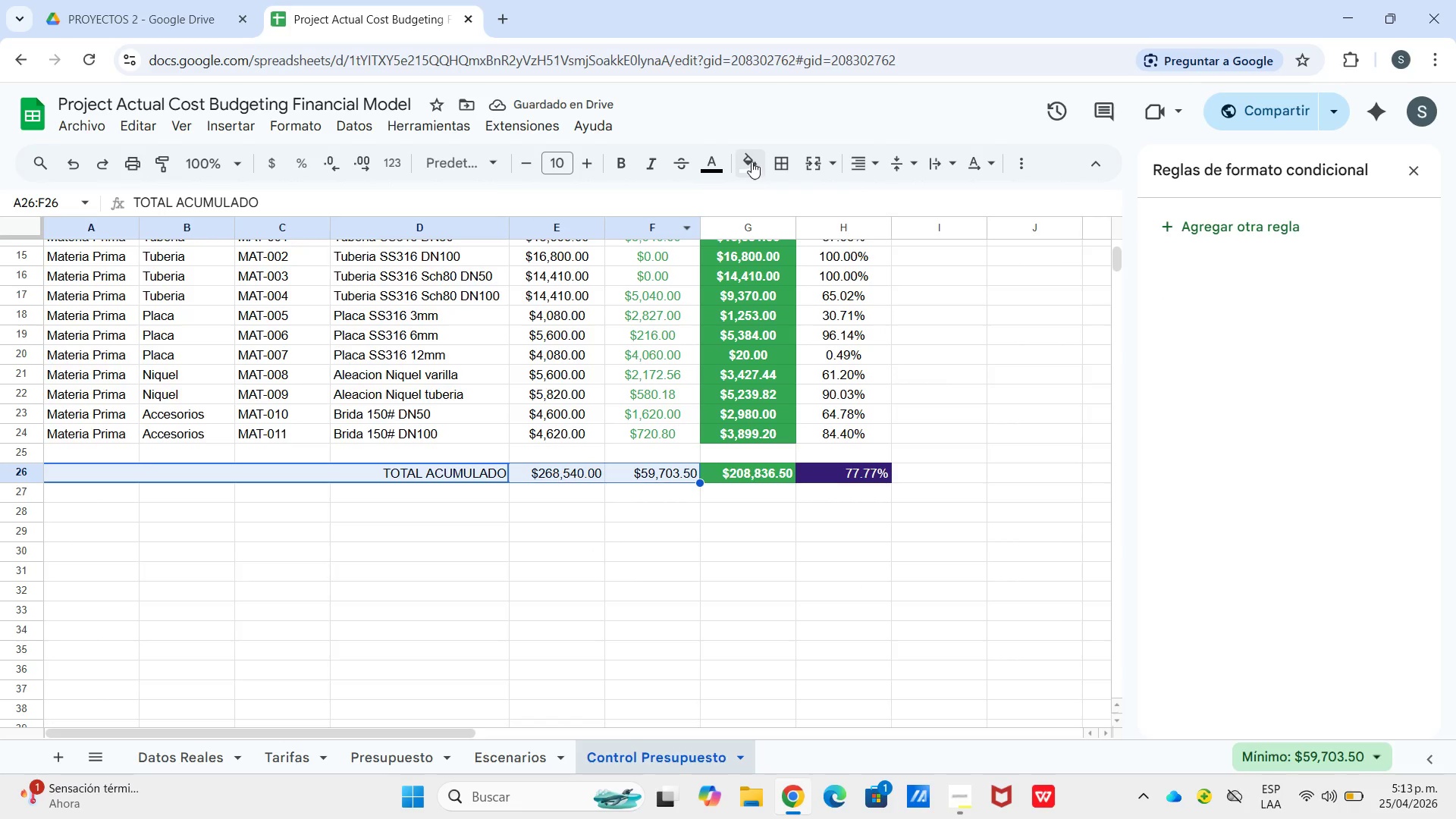 
left_click_drag(start_coordinate=[751, 161], to_coordinate=[752, 167])
 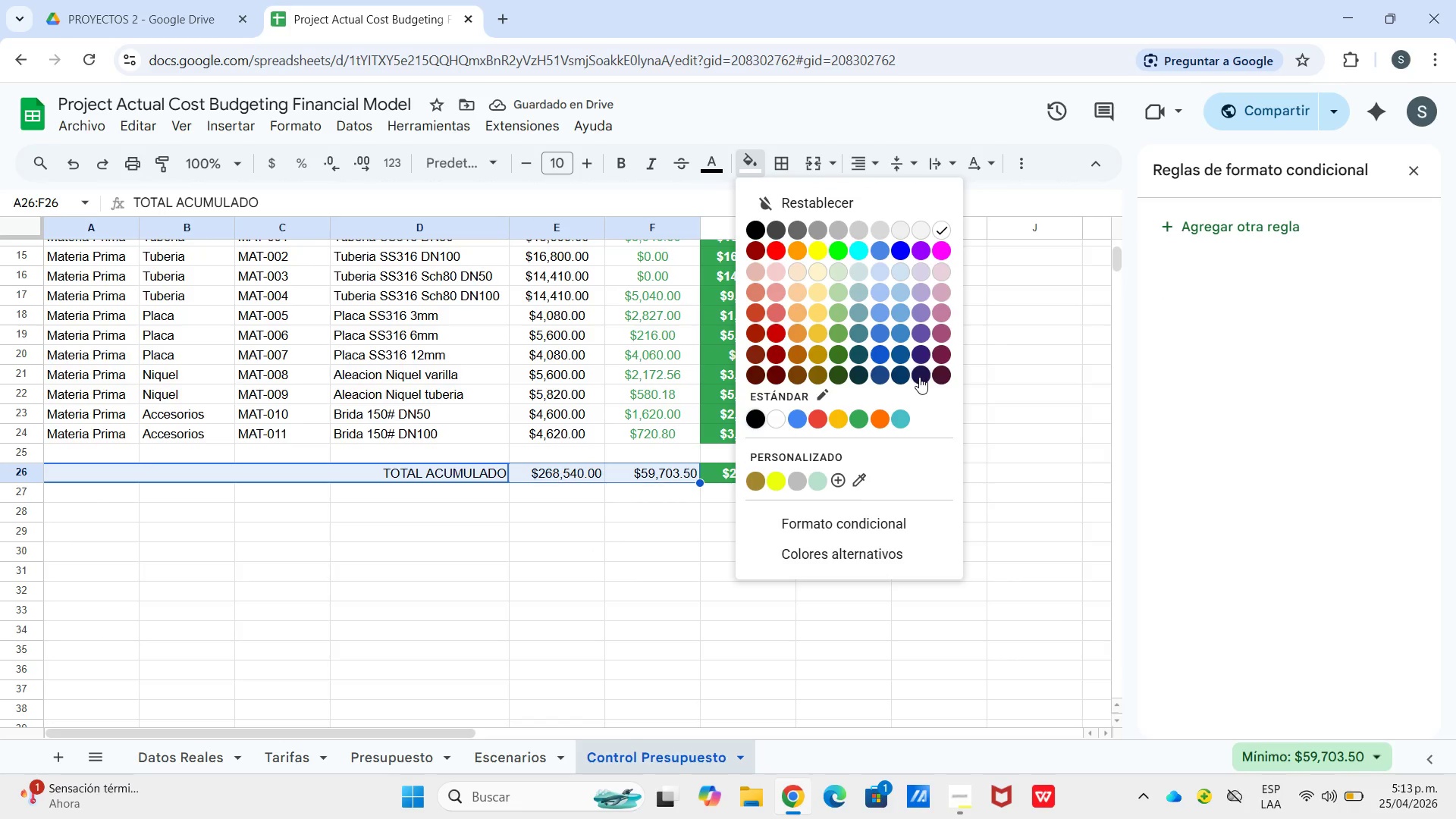 
left_click([917, 375])
 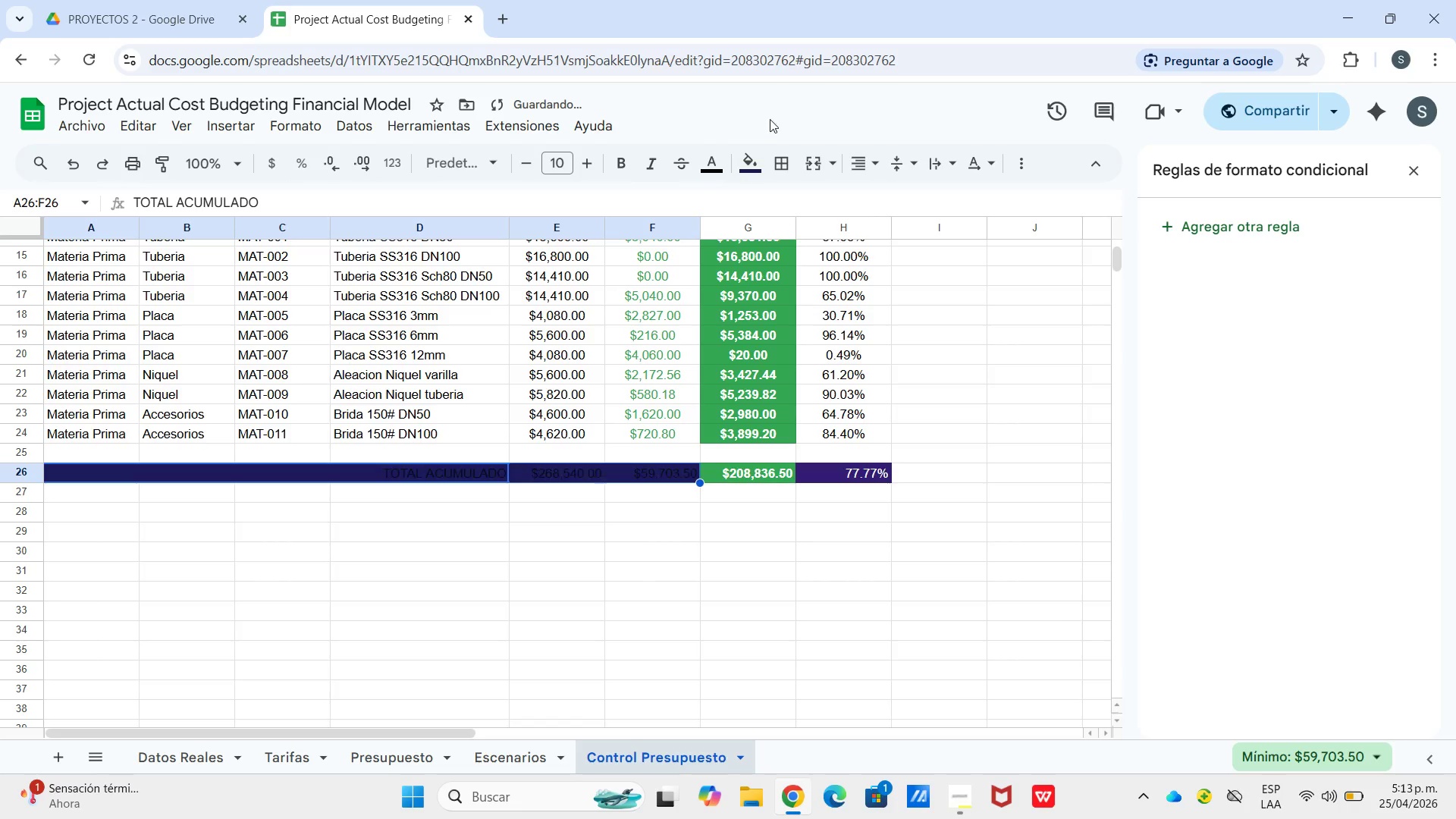 
left_click([718, 165])
 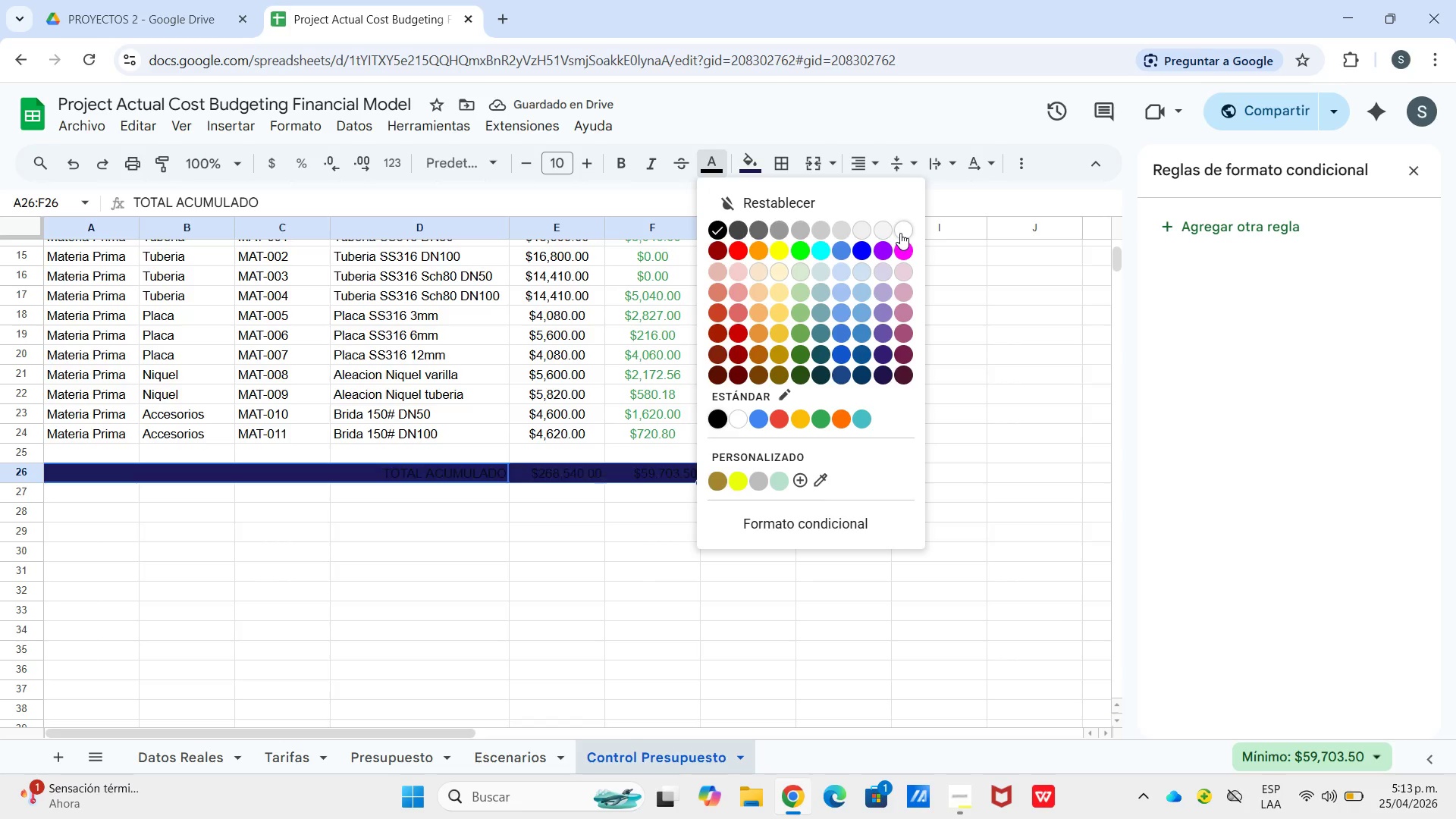 
left_click([902, 231])
 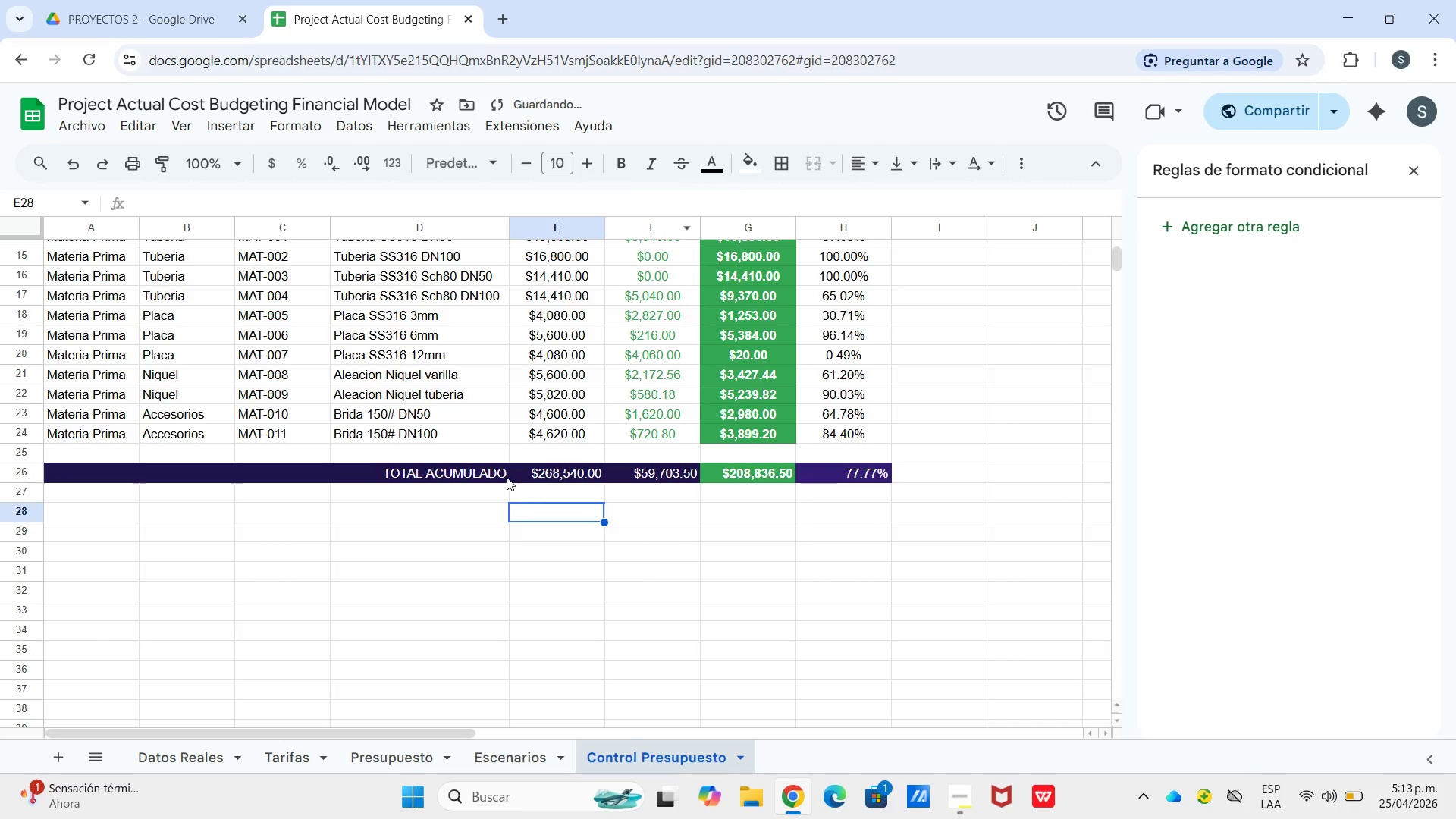 
left_click_drag(start_coordinate=[495, 477], to_coordinate=[850, 478])
 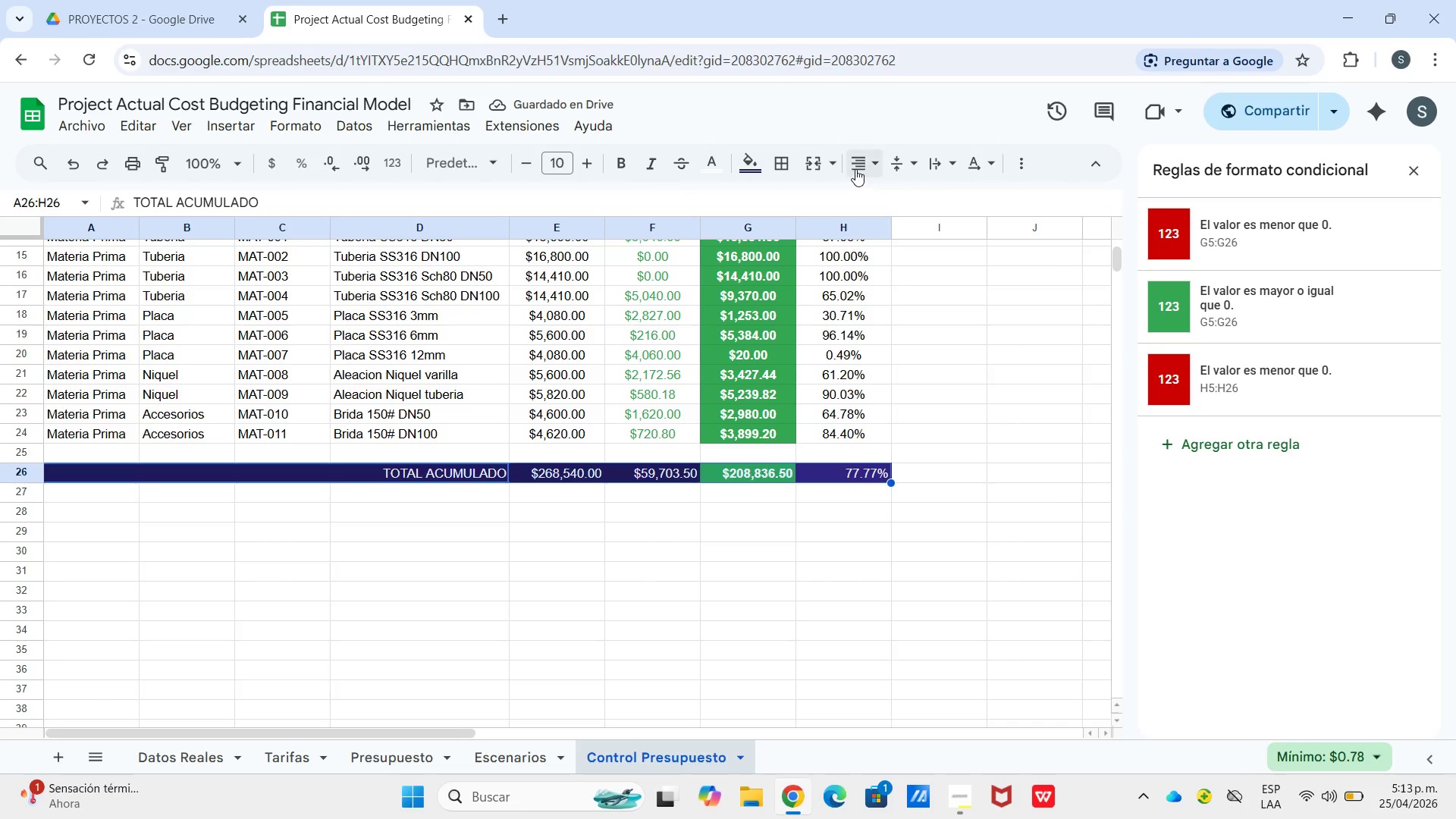 
left_click([855, 169])
 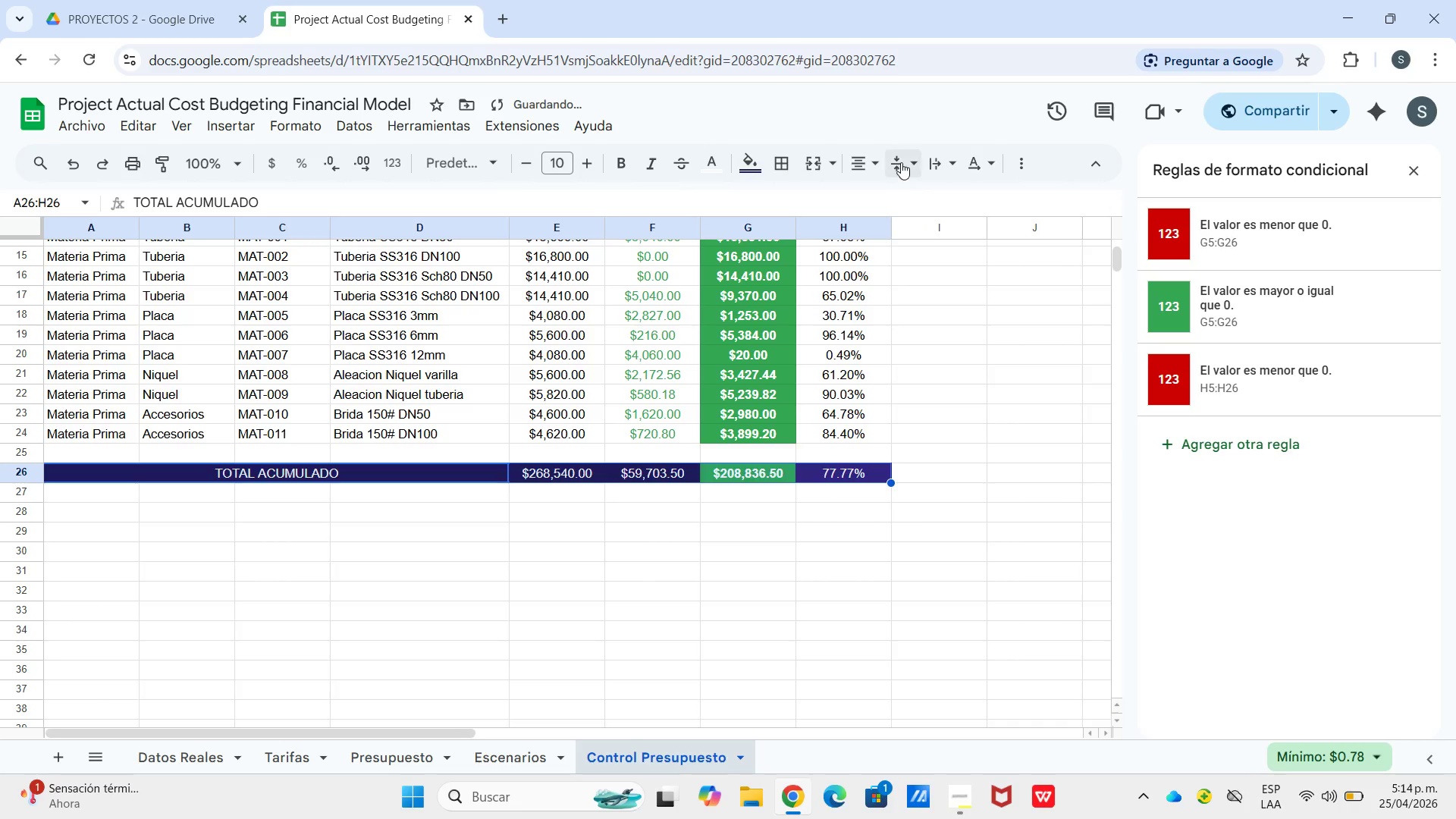 
double_click([901, 161])
 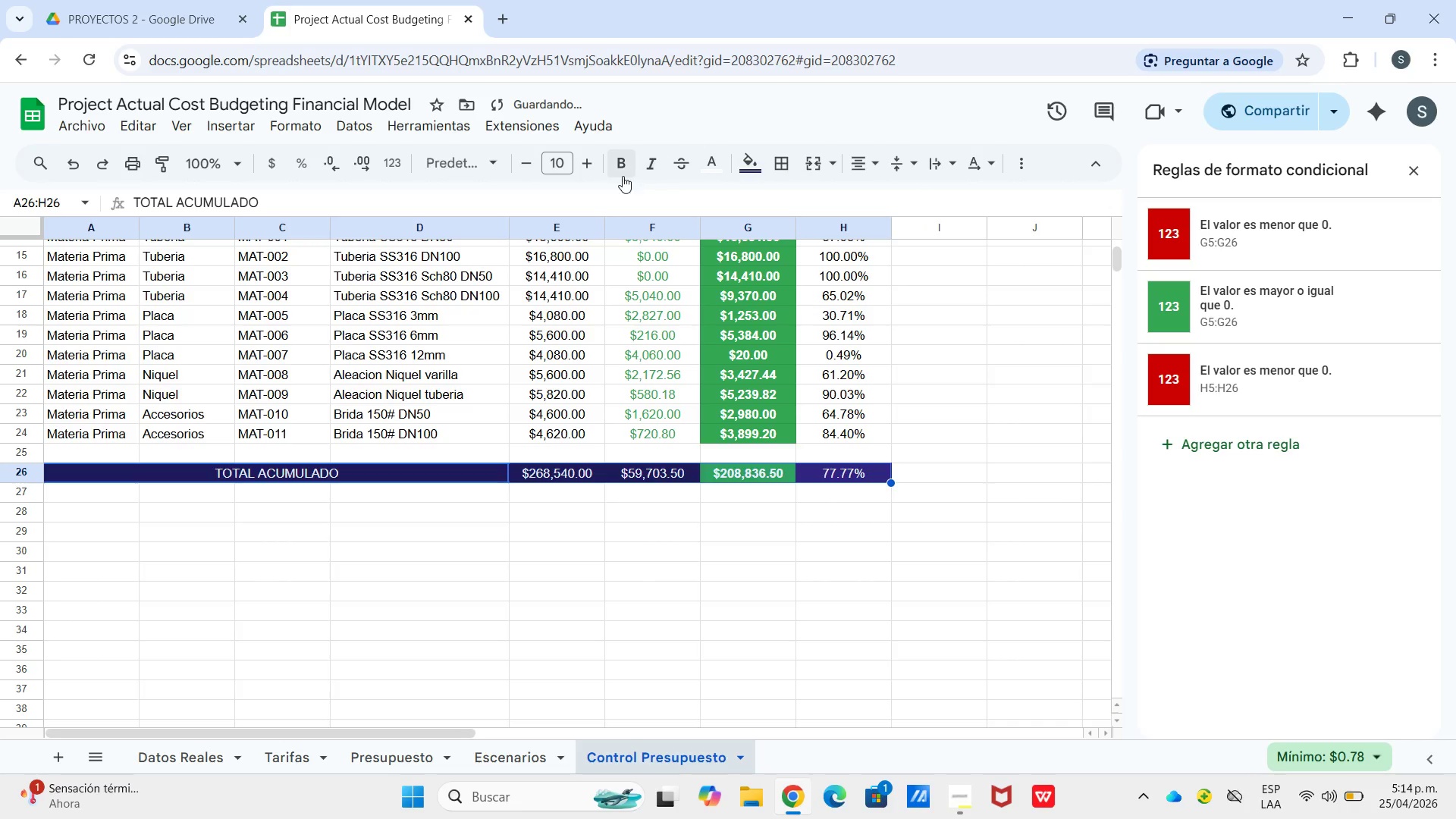 
left_click([620, 175])
 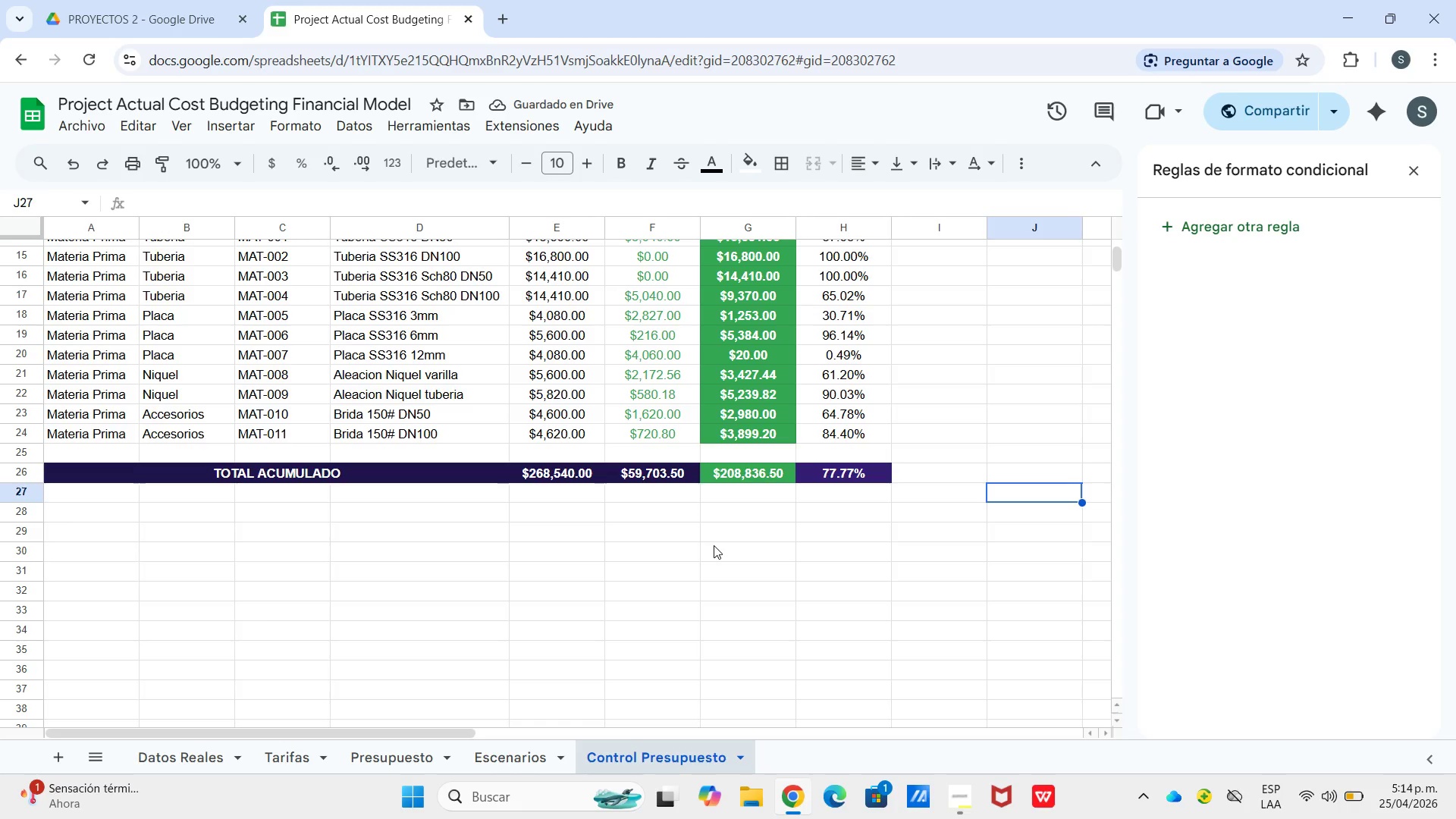 
scroll: coordinate [401, 487], scroll_direction: up, amount: 5.0
 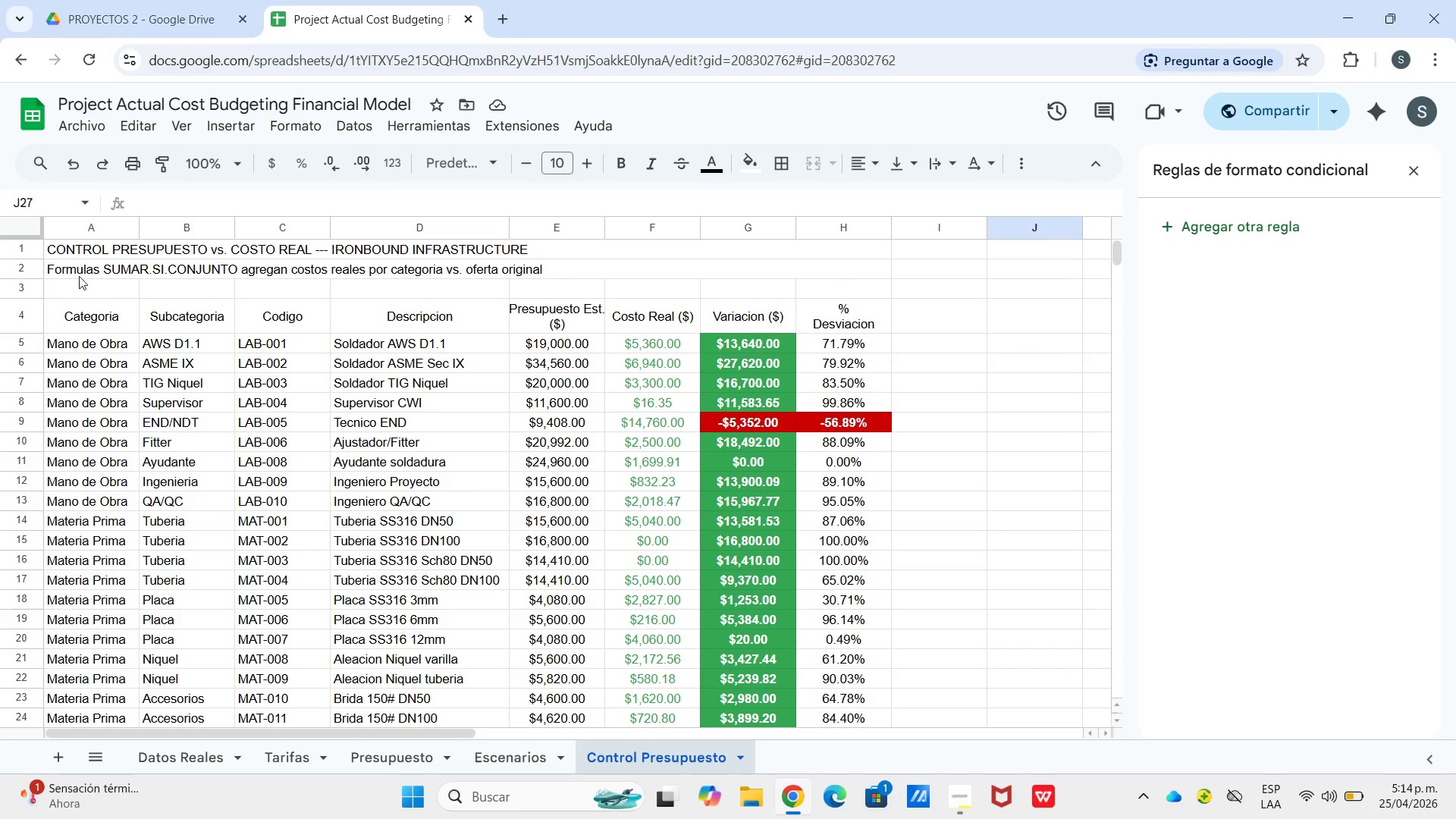 
left_click([134, 247])
 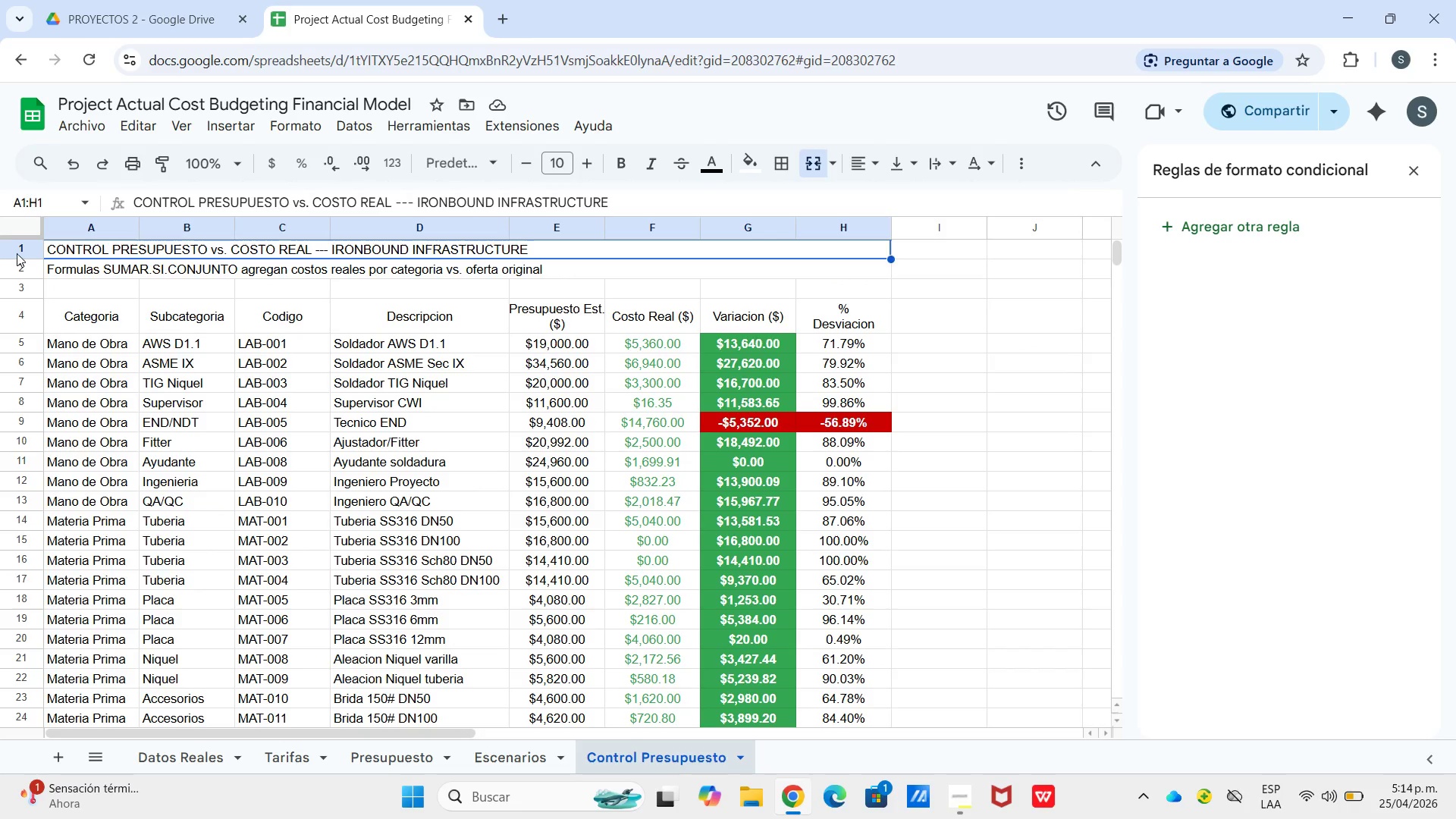 
left_click_drag(start_coordinate=[20, 256], to_coordinate=[26, 281])
 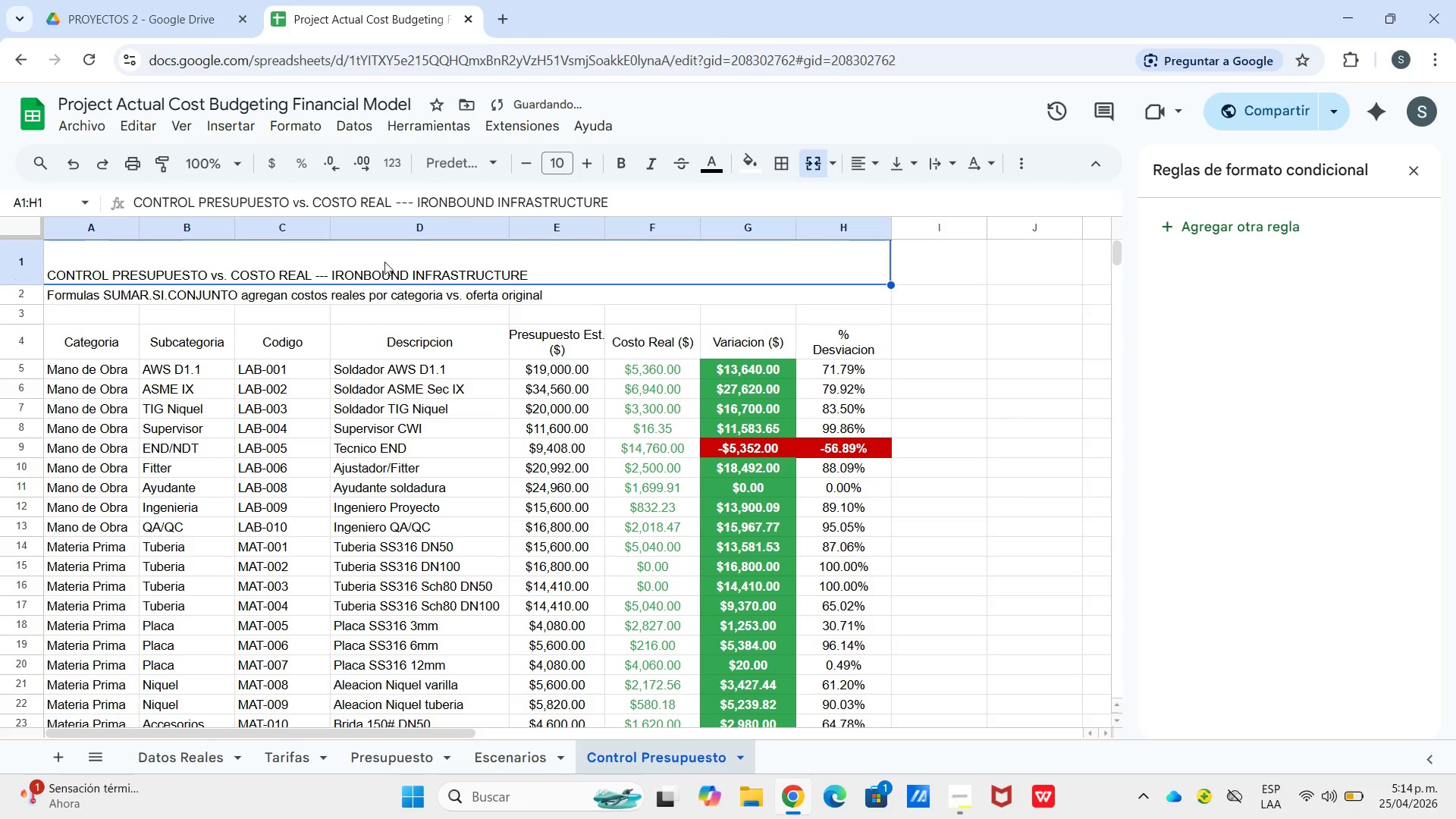 
left_click_drag(start_coordinate=[380, 256], to_coordinate=[391, 300])
 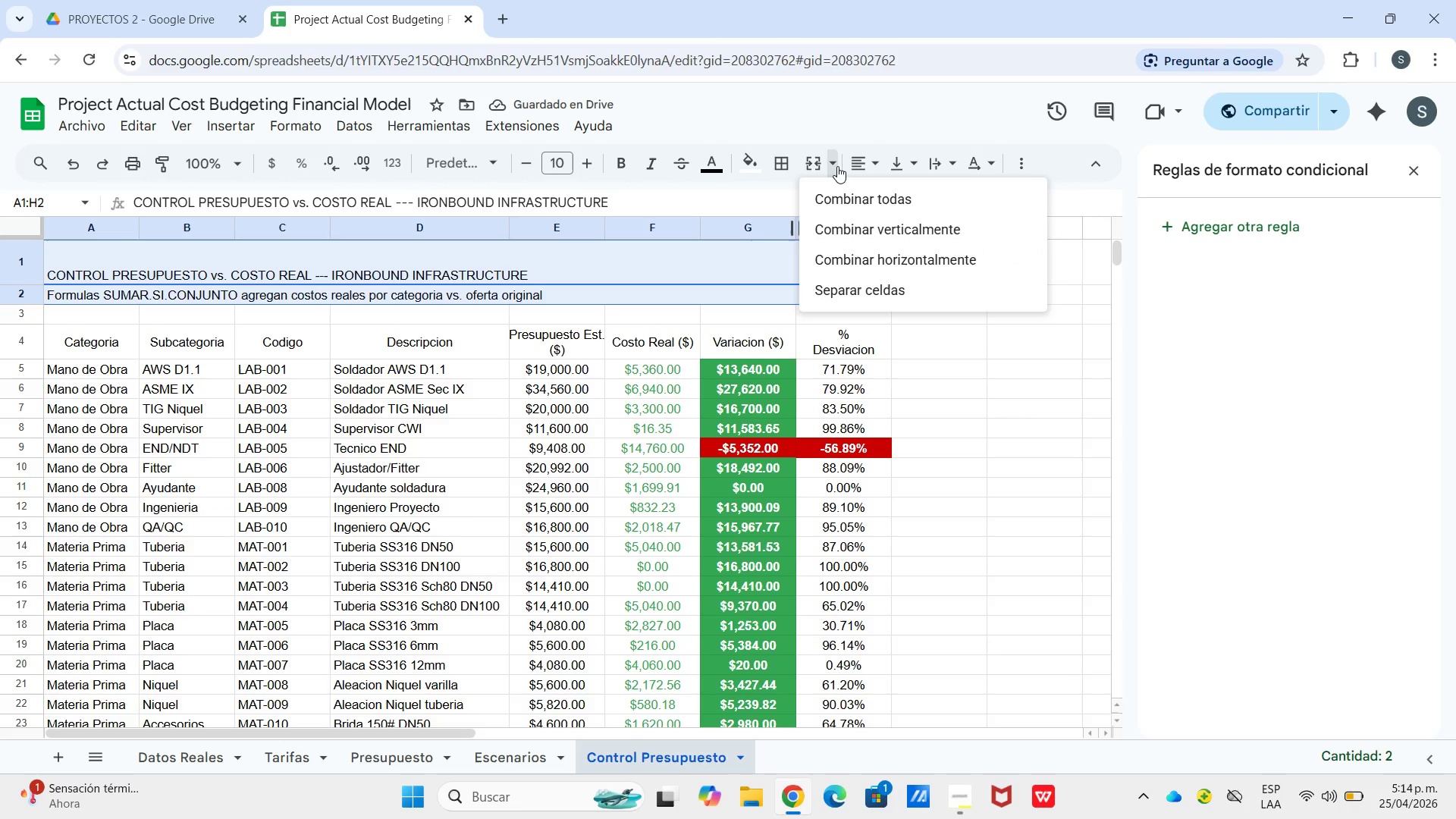 
double_click([839, 166])
 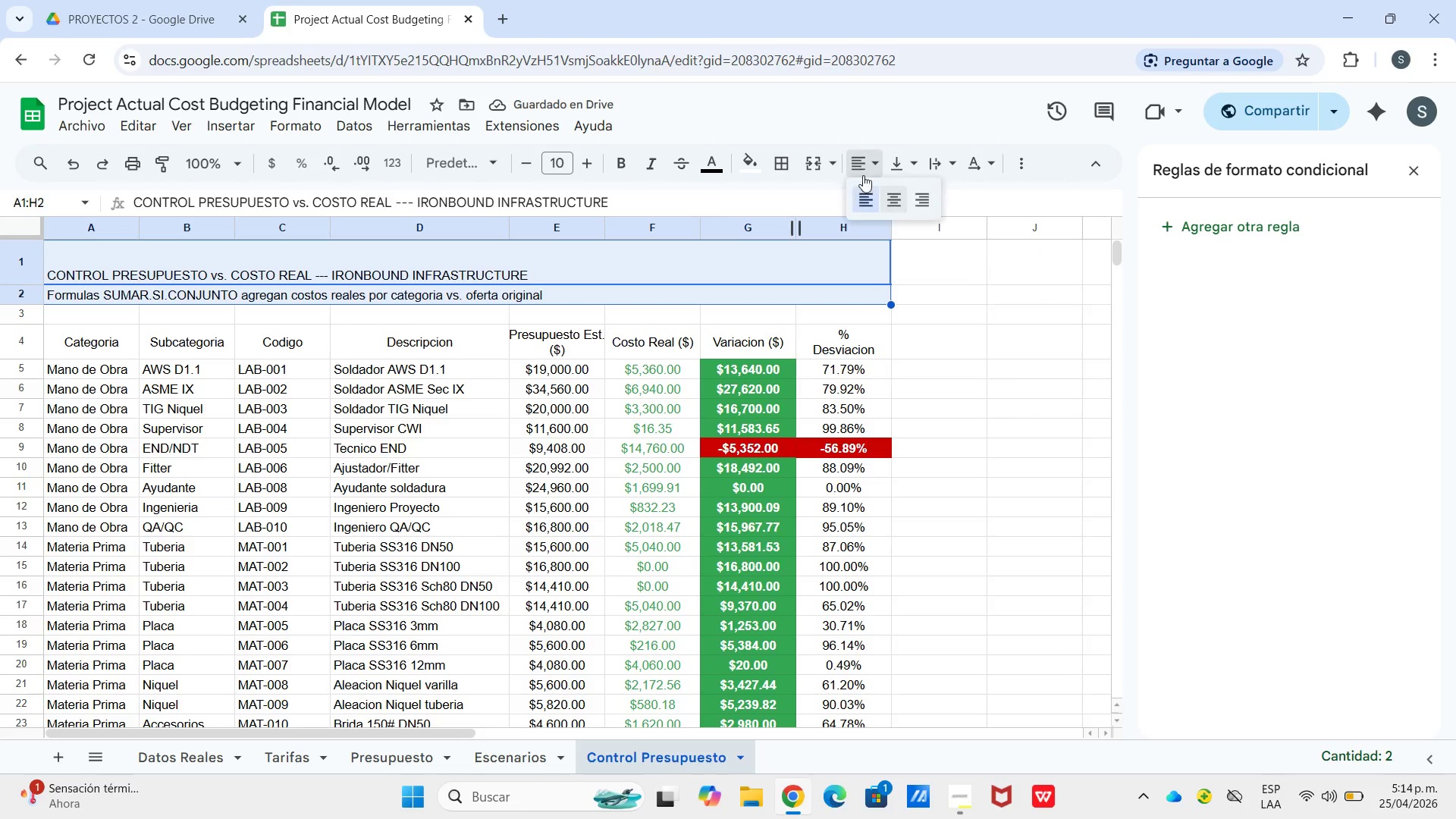 
left_click_drag(start_coordinate=[861, 169], to_coordinate=[863, 175])
 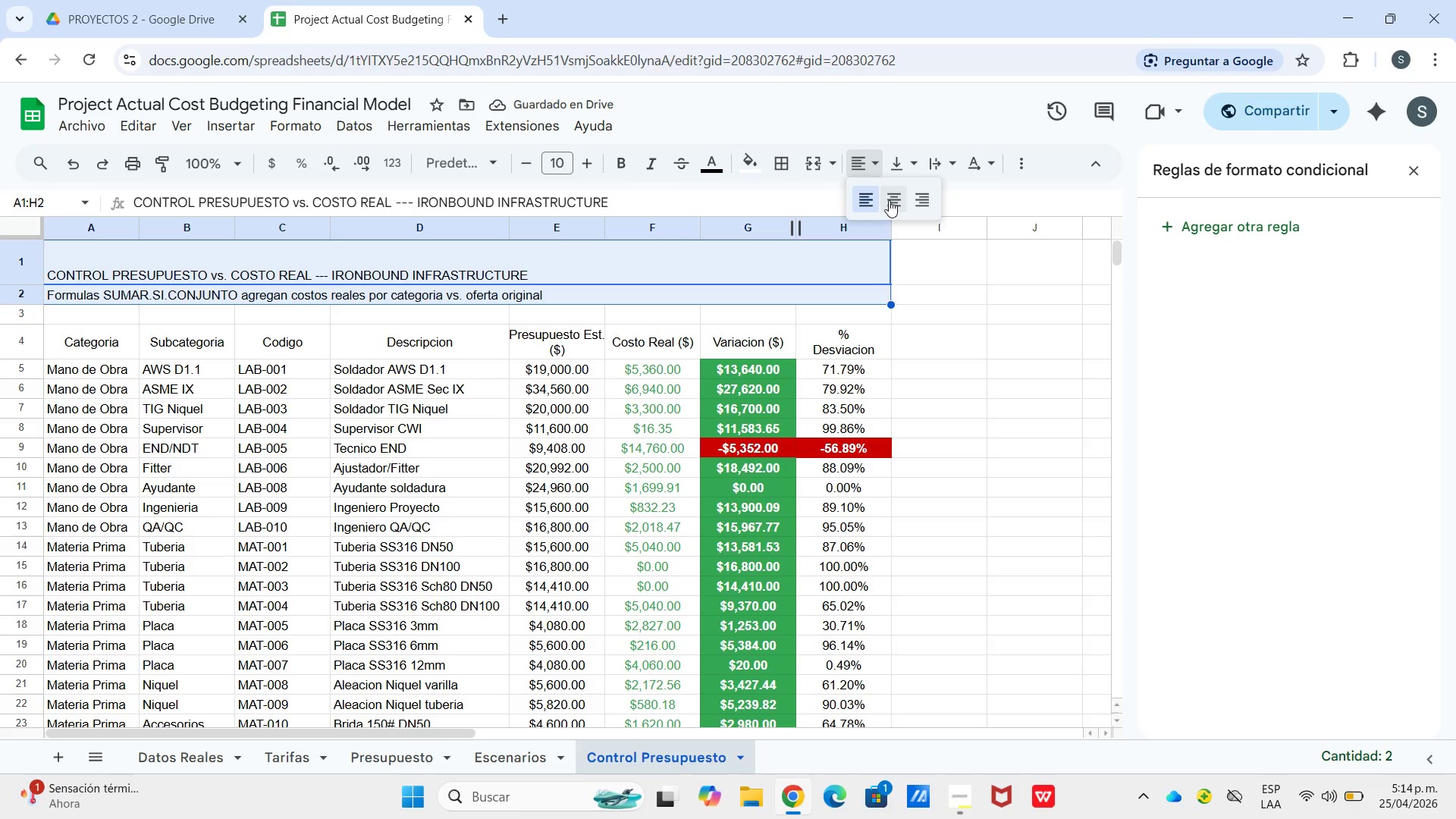 
left_click_drag(start_coordinate=[889, 200], to_coordinate=[896, 200])
 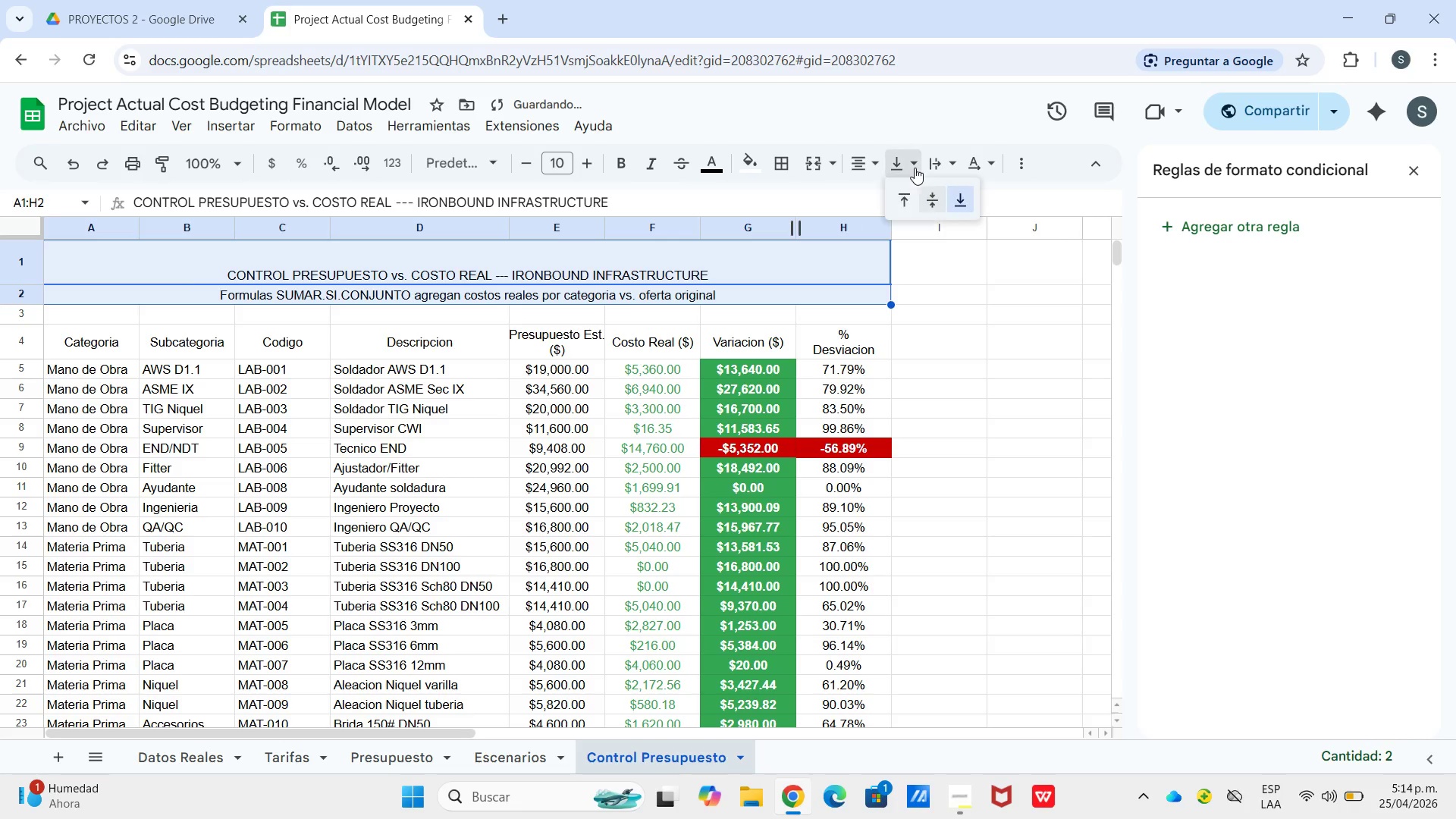 
double_click([915, 168])
 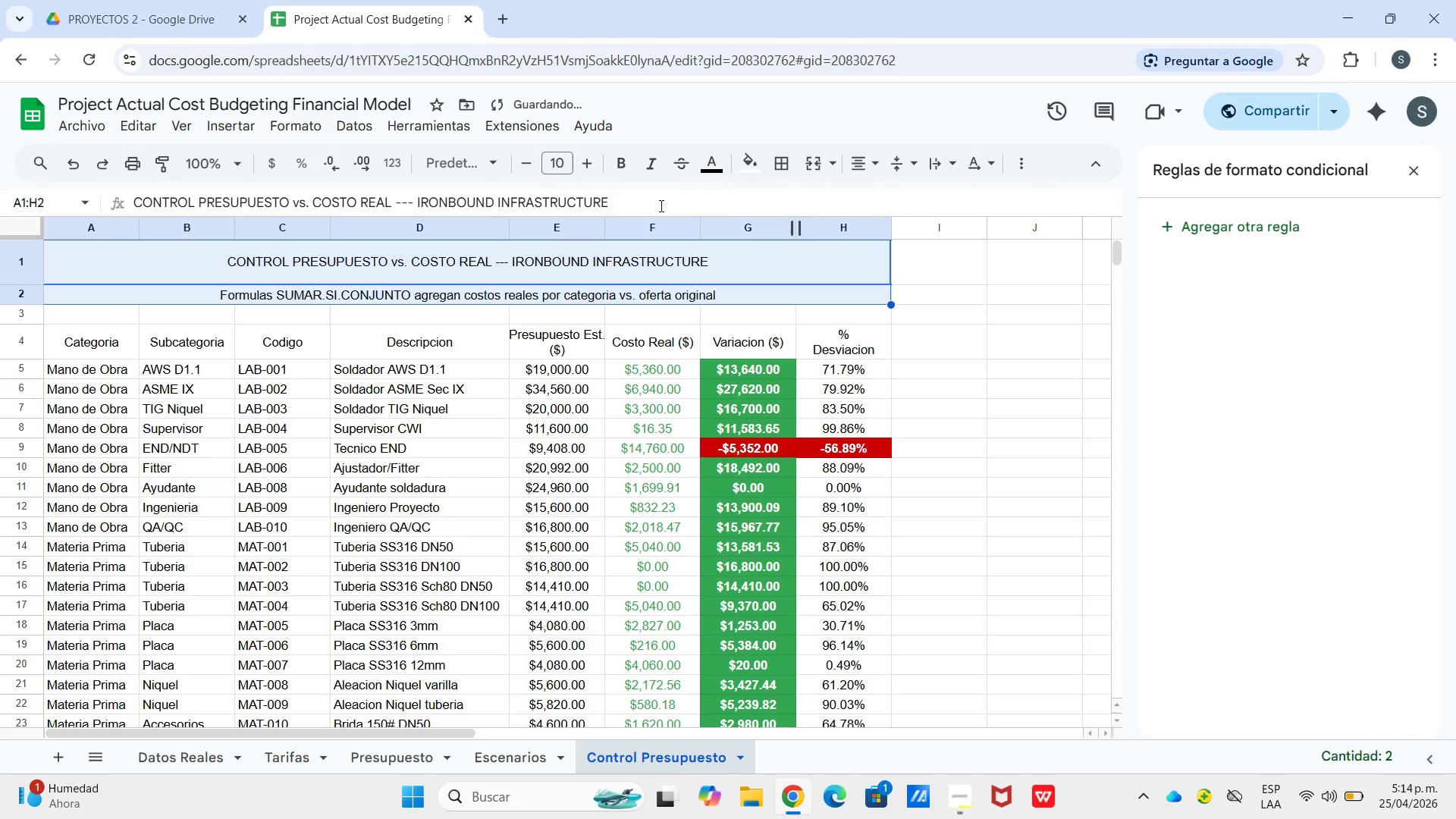 
left_click_drag(start_coordinate=[1018, 283], to_coordinate=[999, 285])
 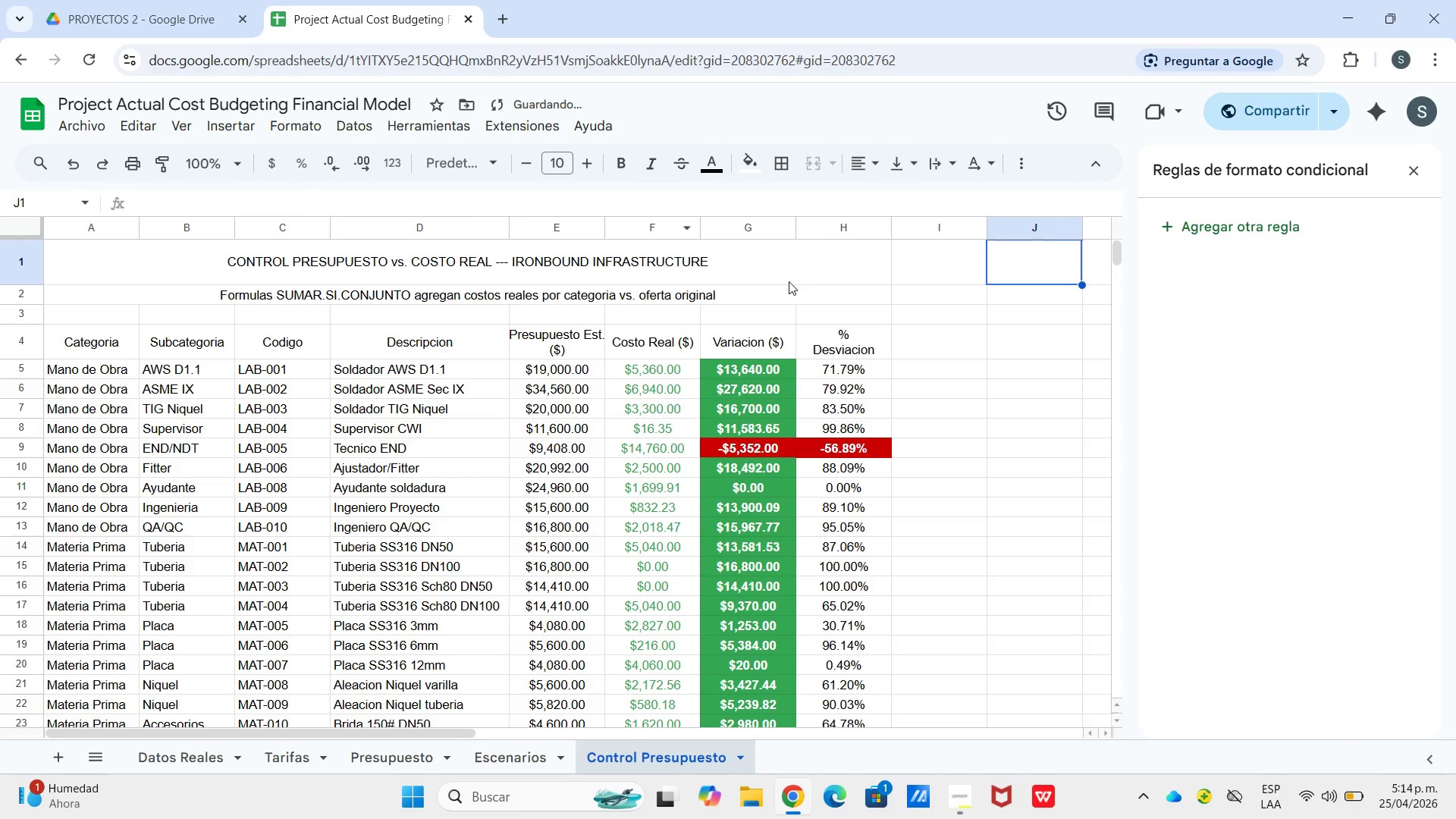 
double_click([789, 281])
 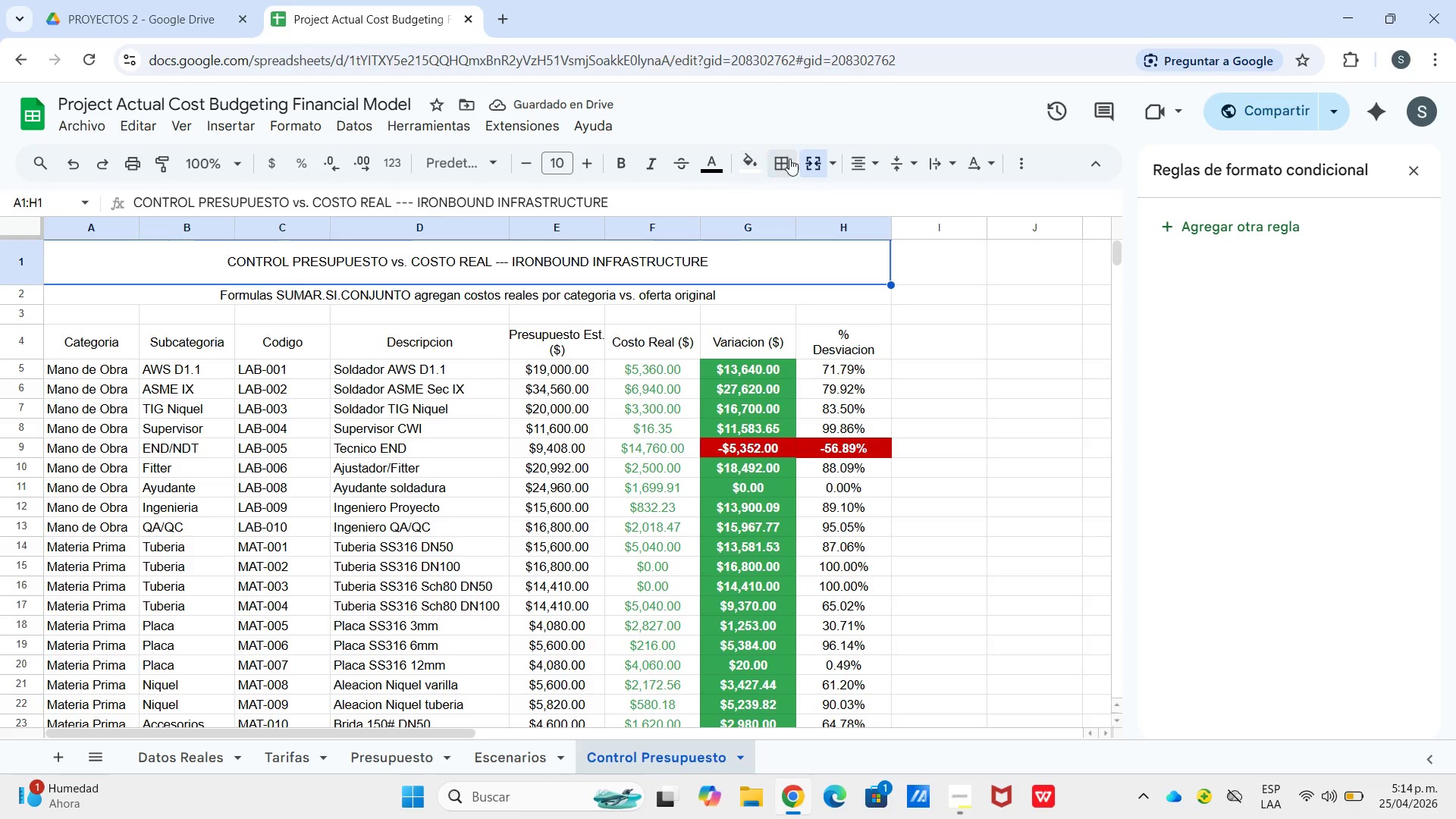 
left_click([761, 165])
 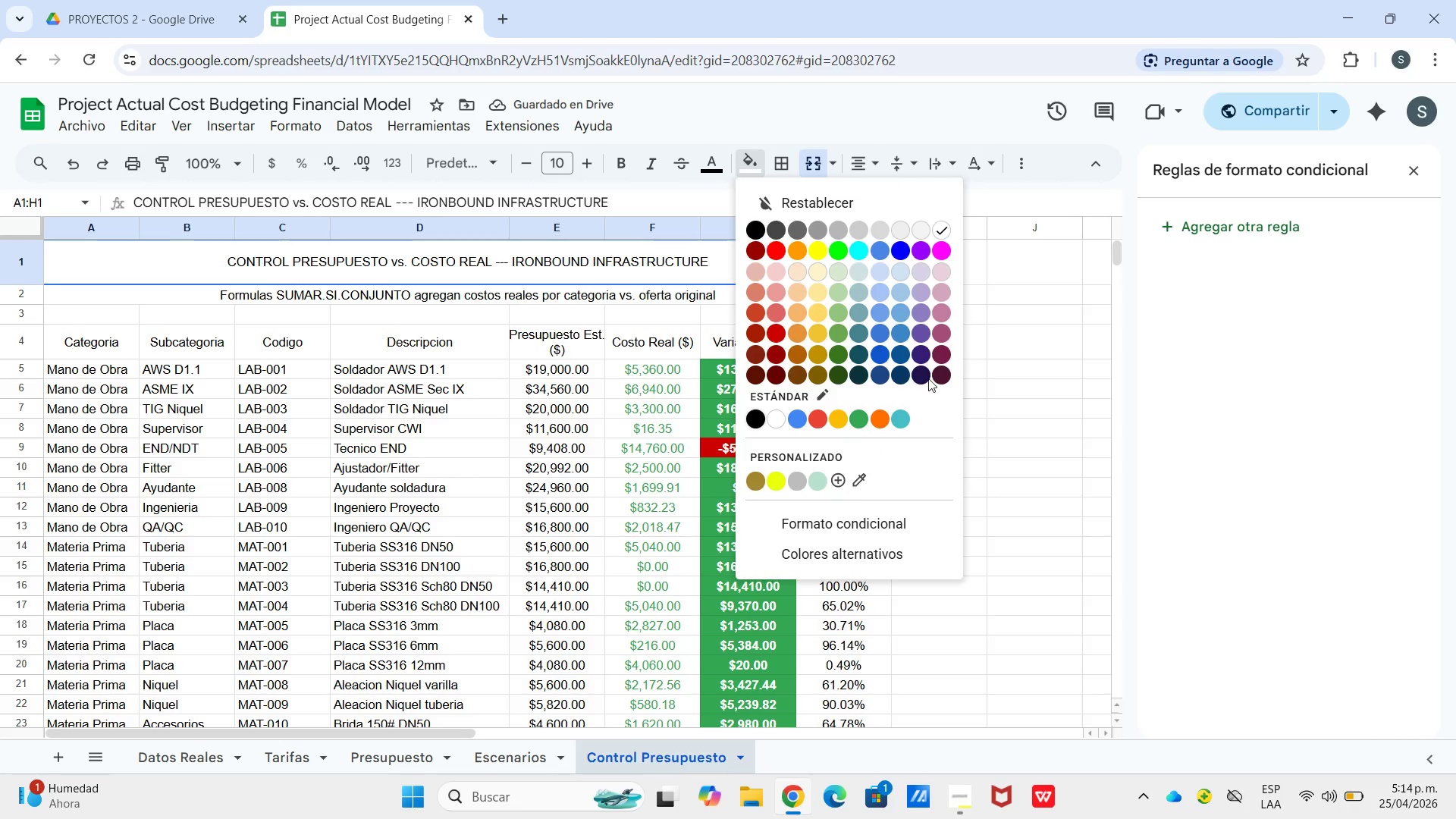 
left_click([927, 375])
 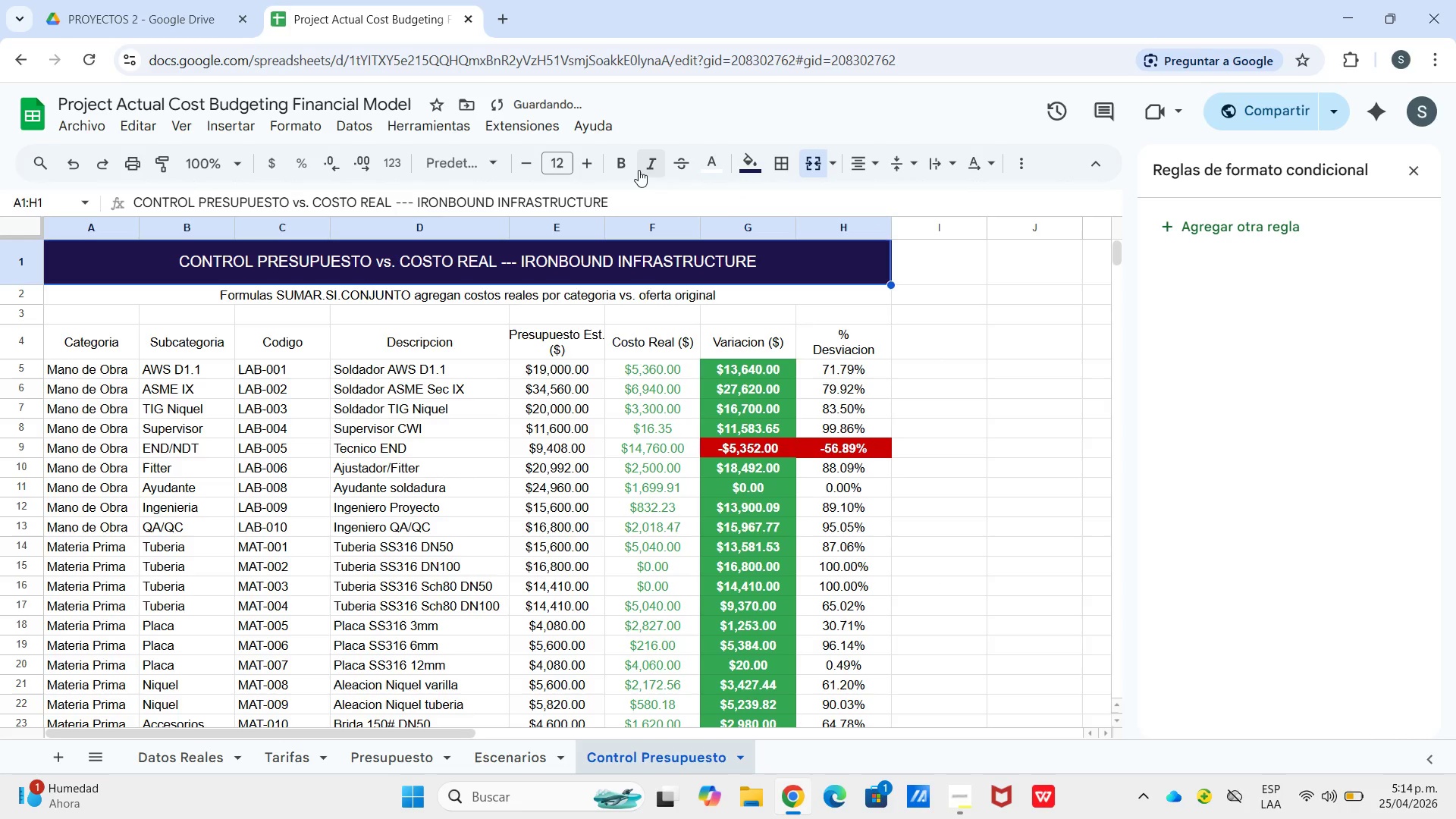 
double_click([956, 286])
 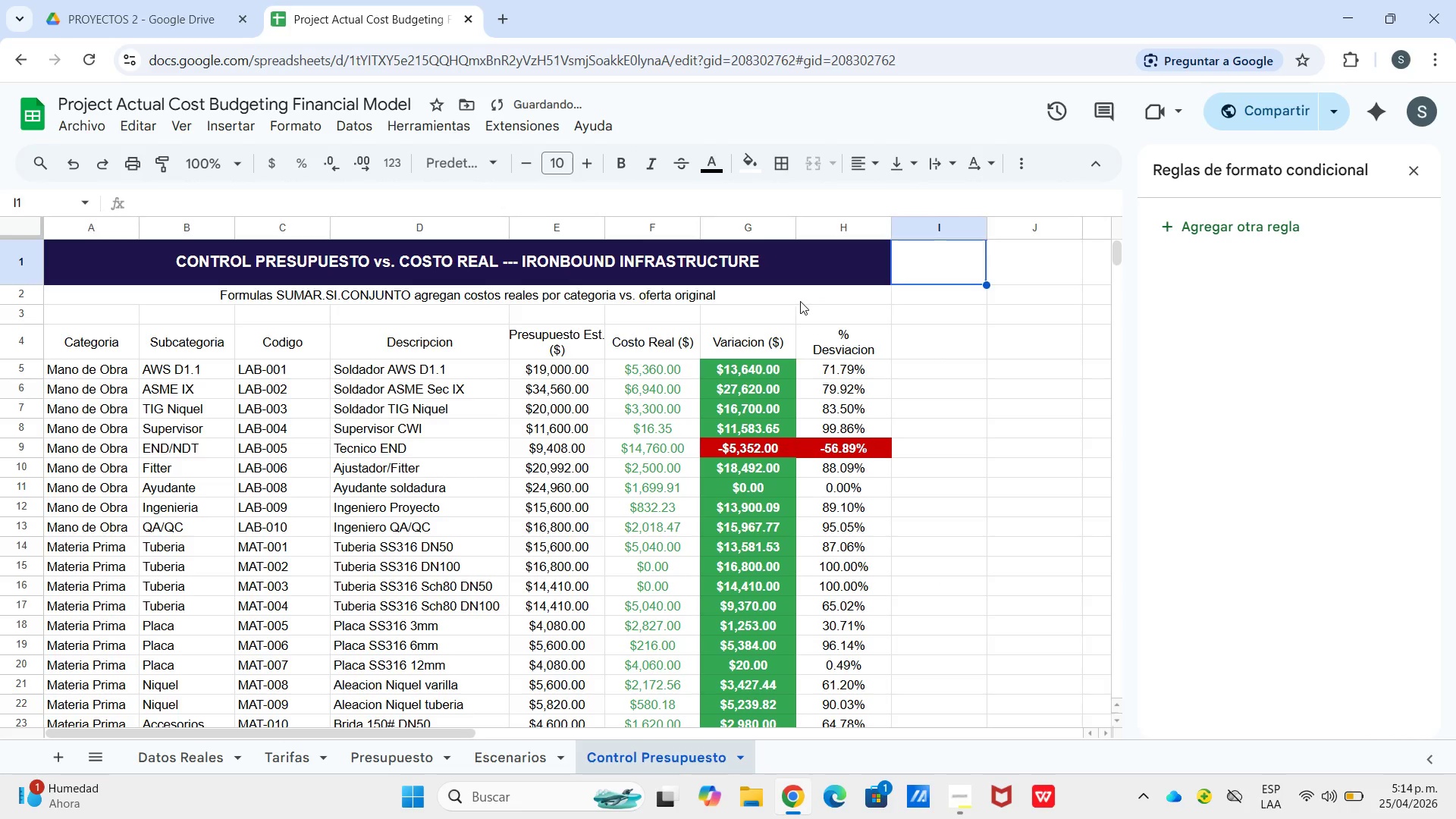 
triple_click([800, 301])
 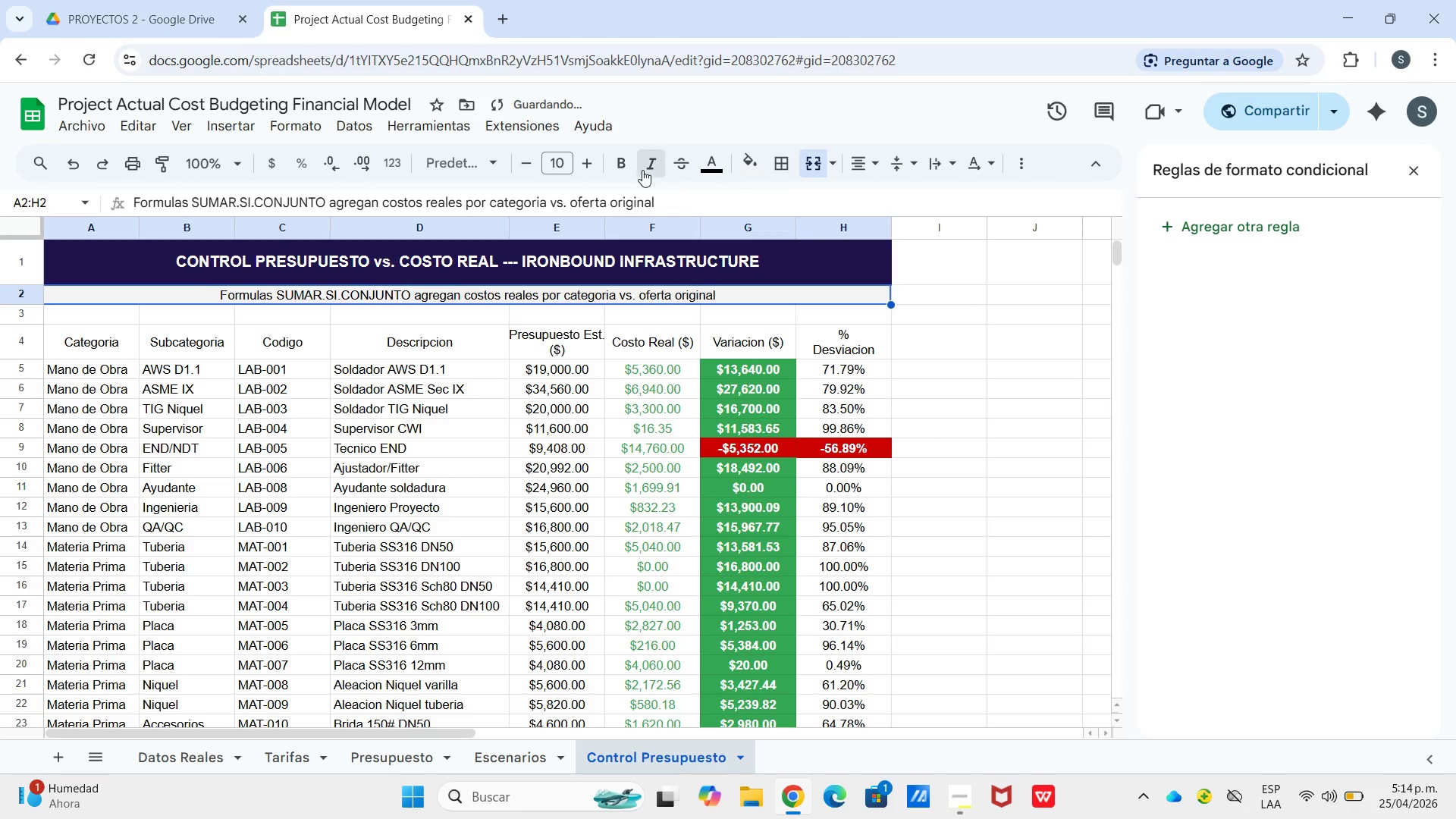 
wait(5.19)
 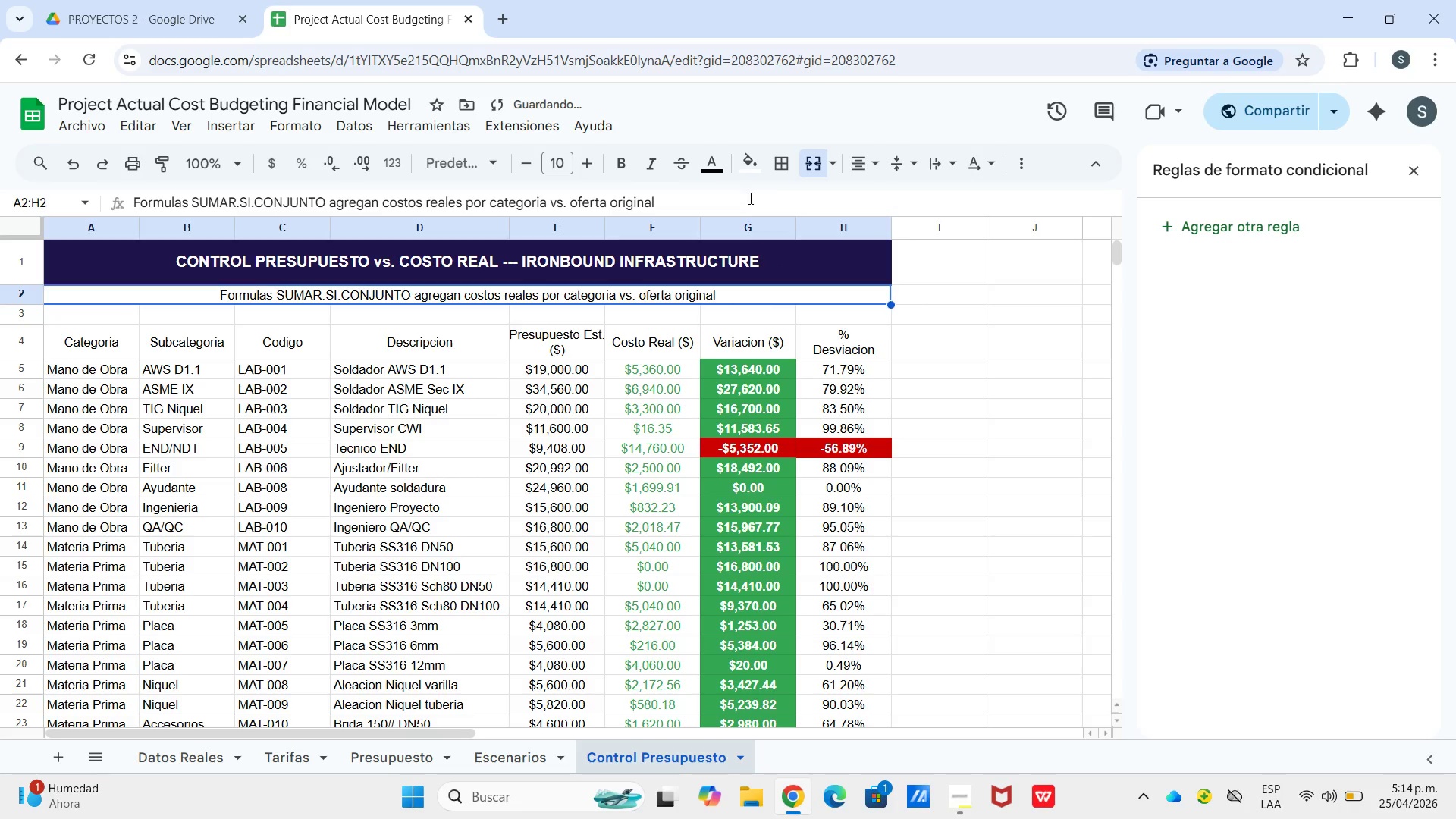 
left_click([757, 168])
 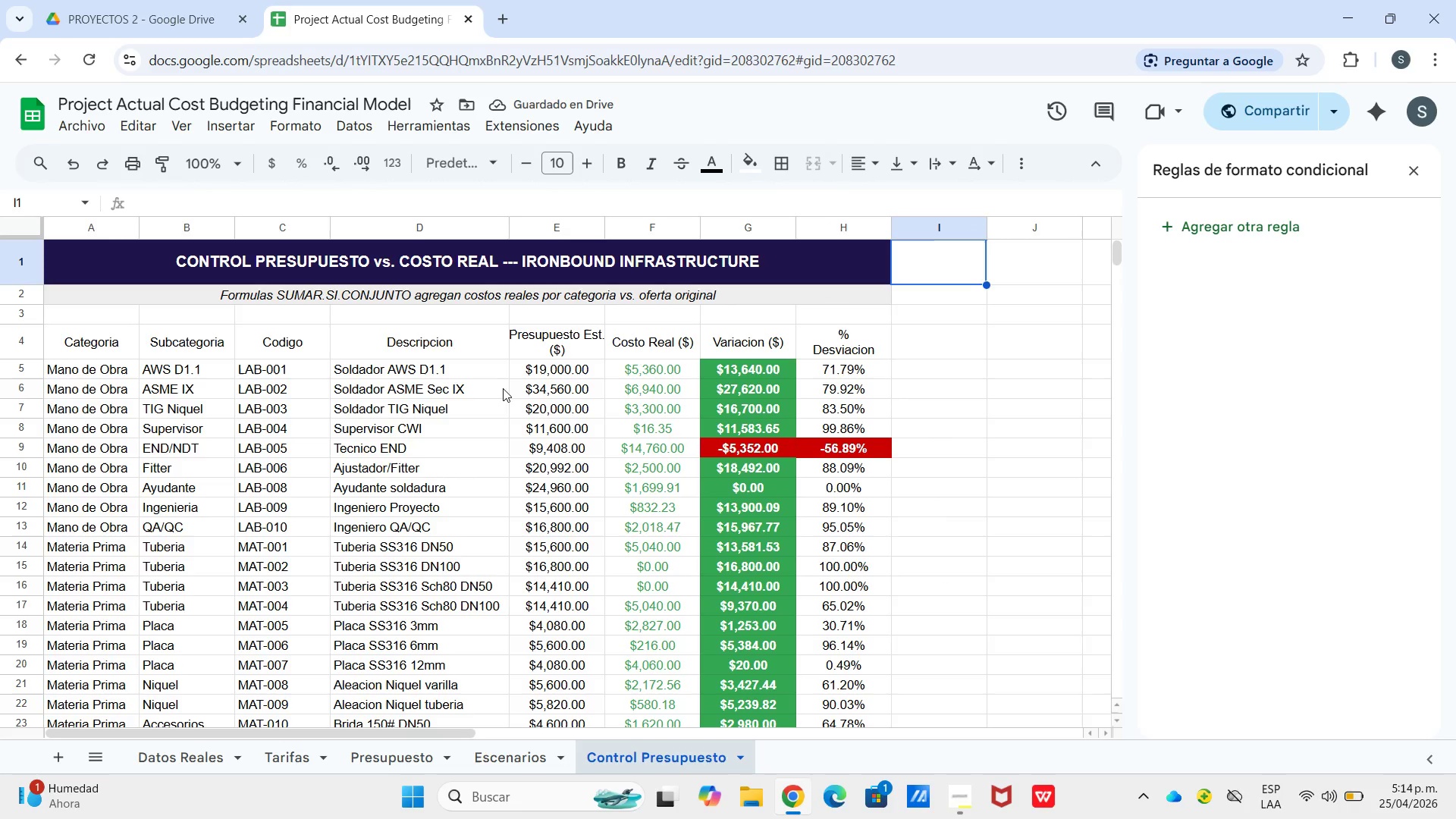 
left_click_drag(start_coordinate=[96, 331], to_coordinate=[812, 334])
 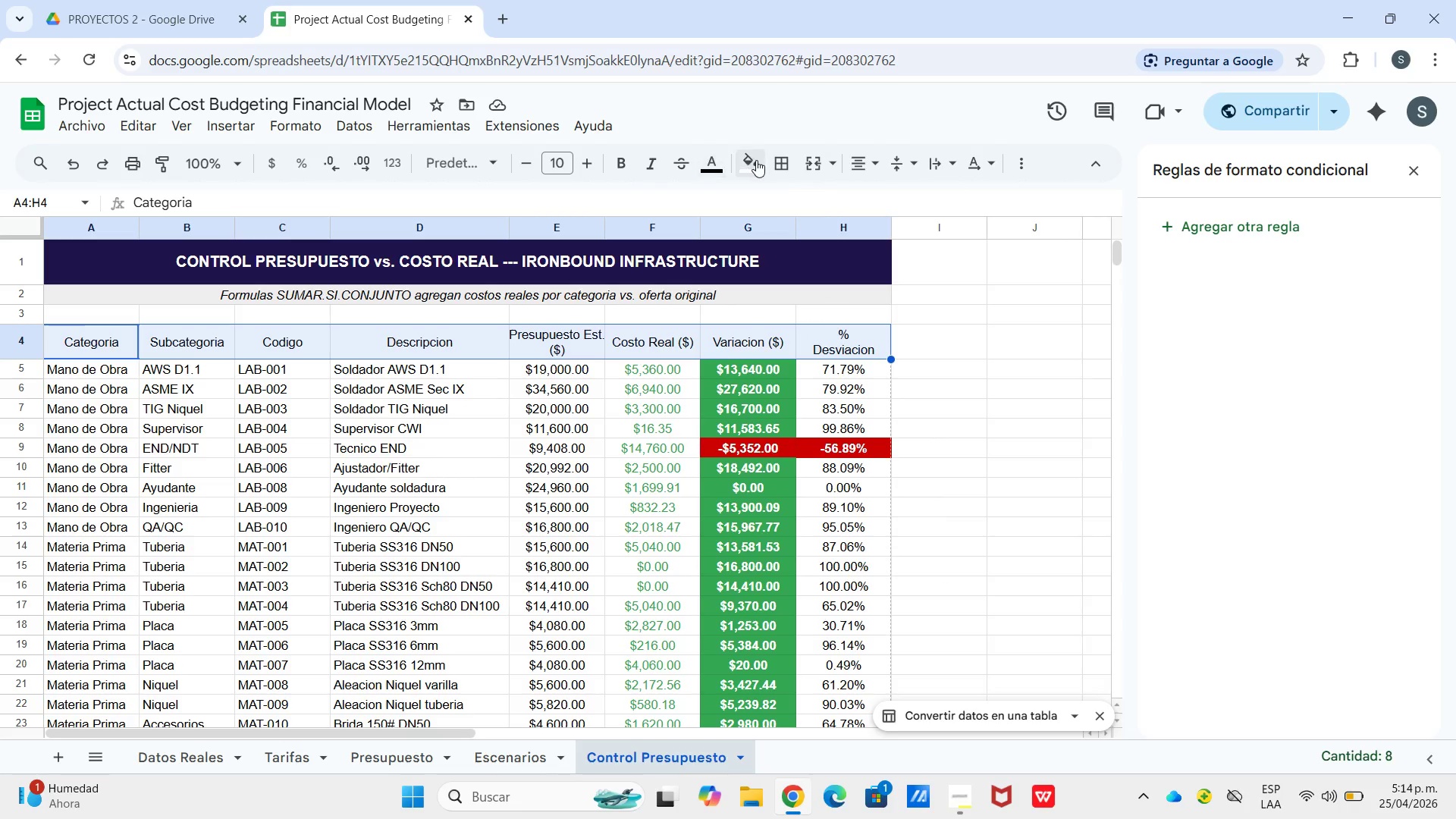 
left_click([756, 160])
 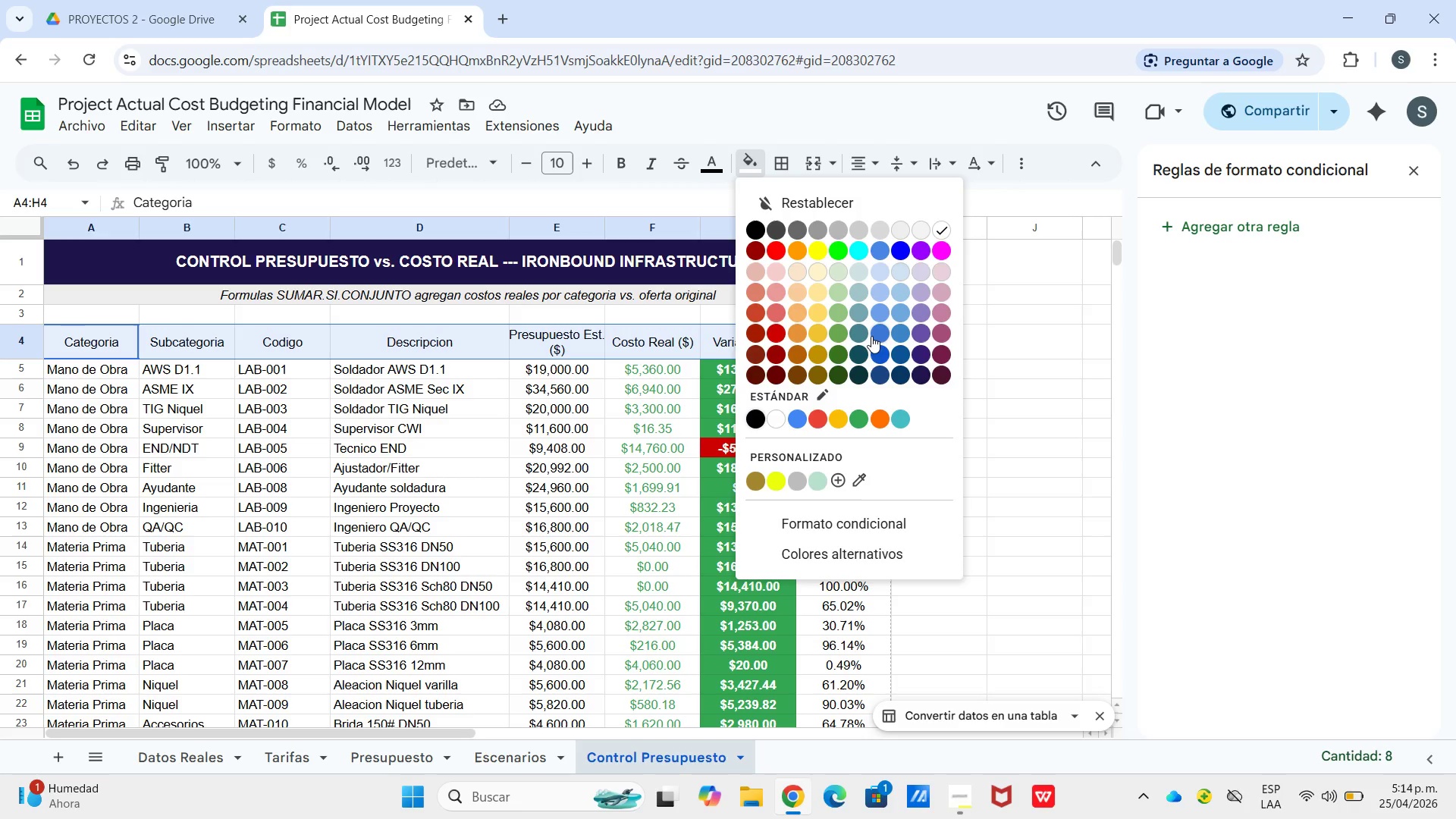 
left_click([876, 347])
 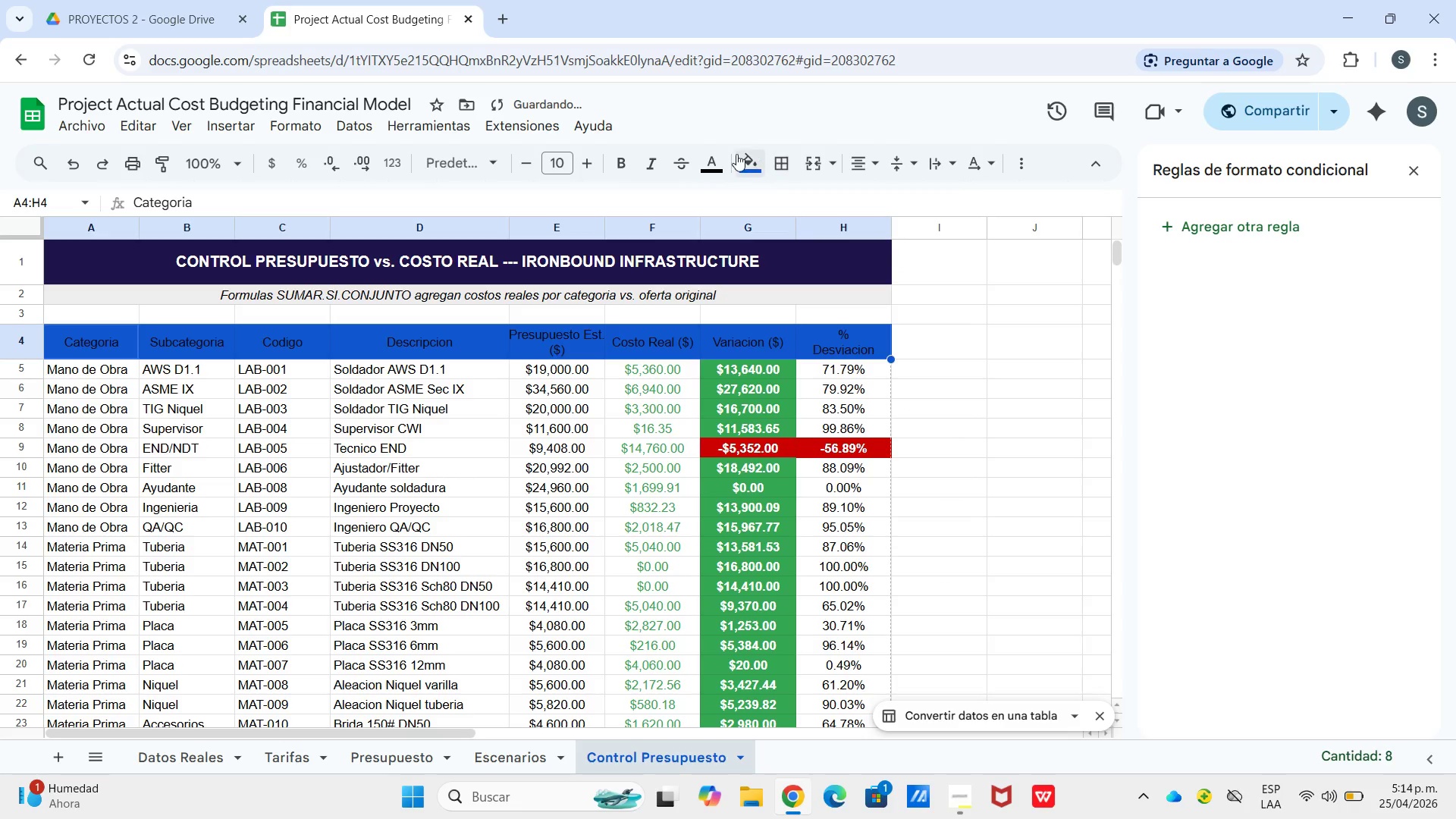 
left_click([721, 154])
 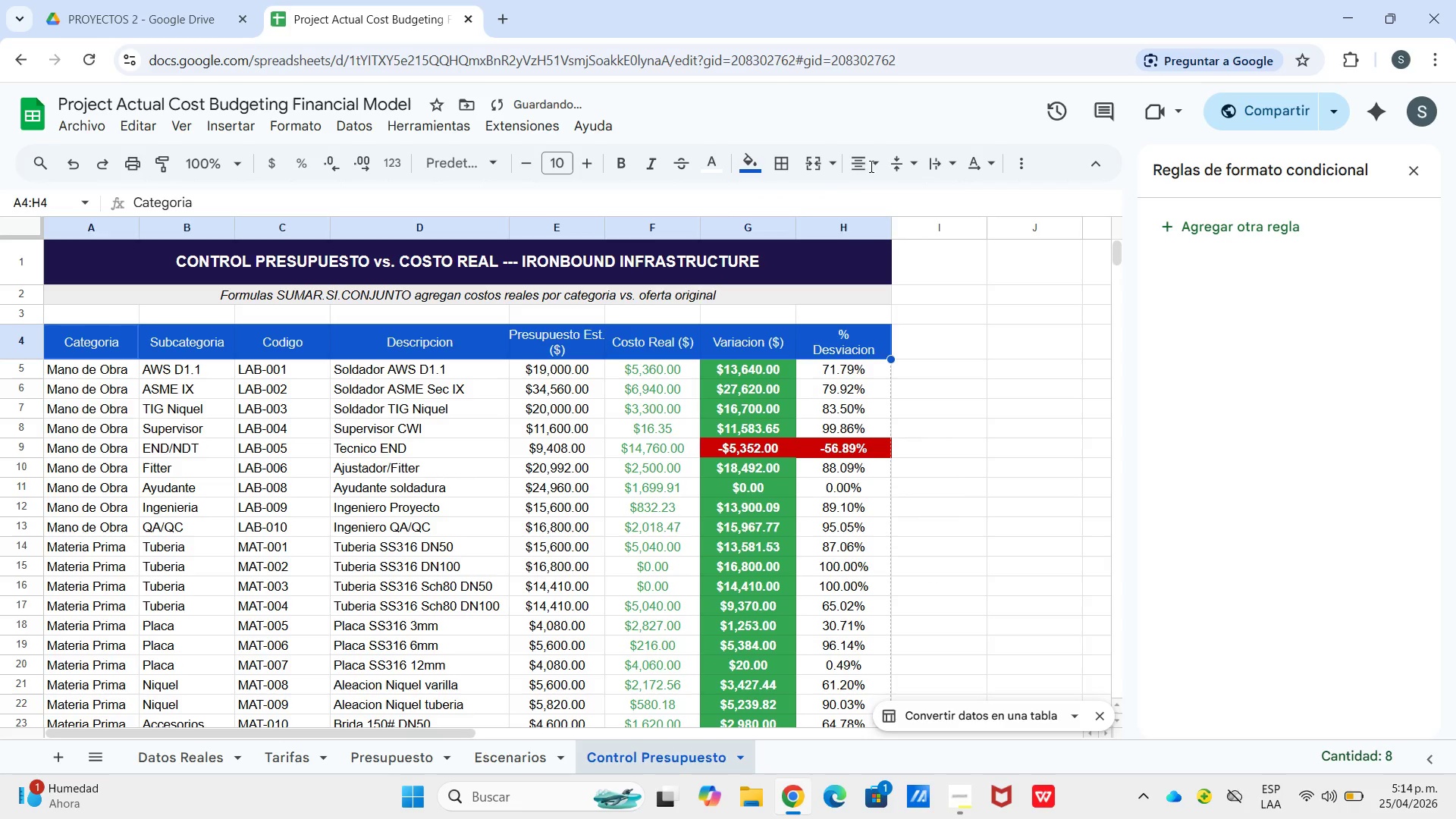 
left_click_drag(start_coordinate=[867, 159], to_coordinate=[871, 162])
 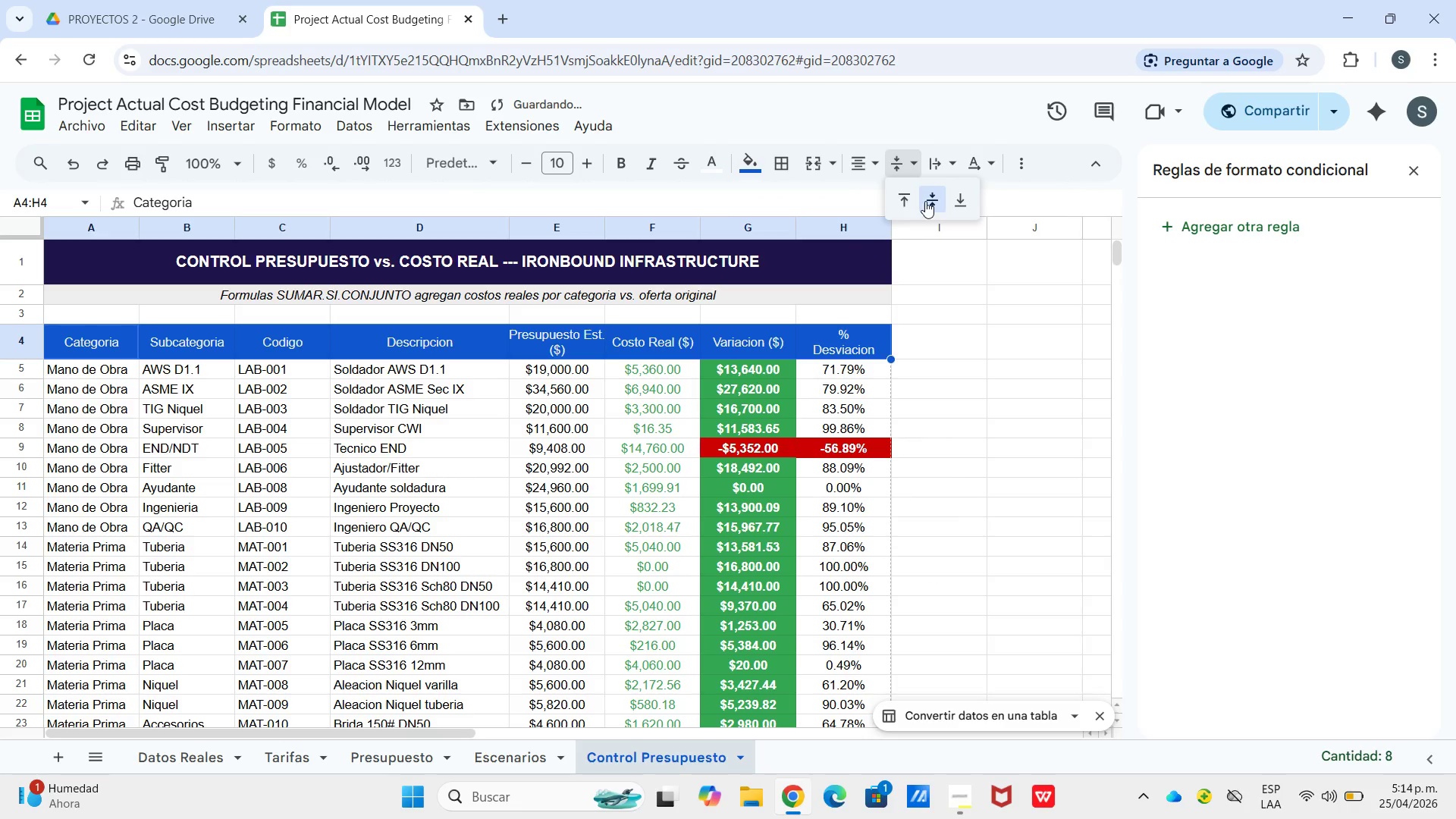 
double_click([961, 290])
 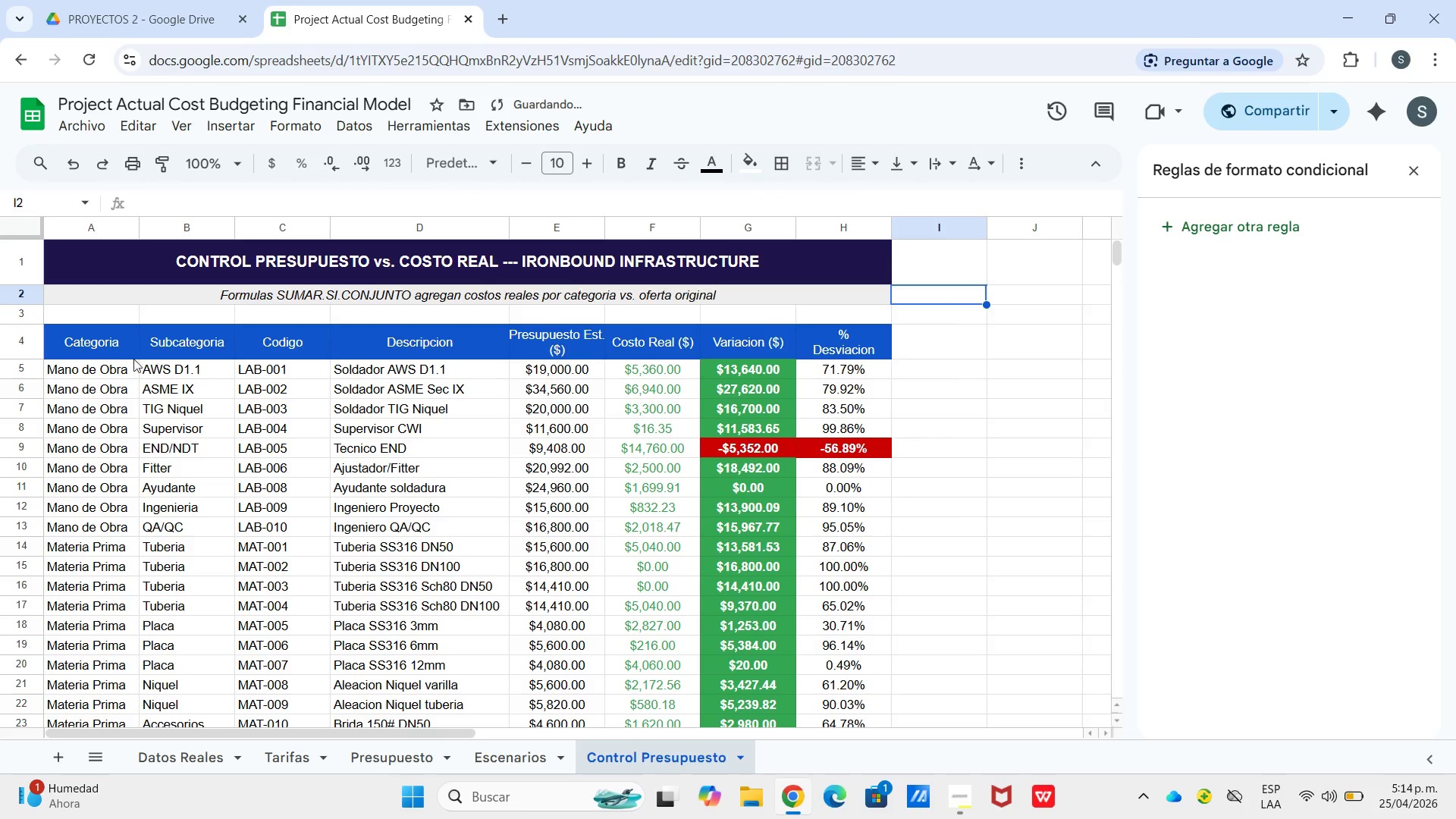 
left_click_drag(start_coordinate=[118, 370], to_coordinate=[670, 363])
 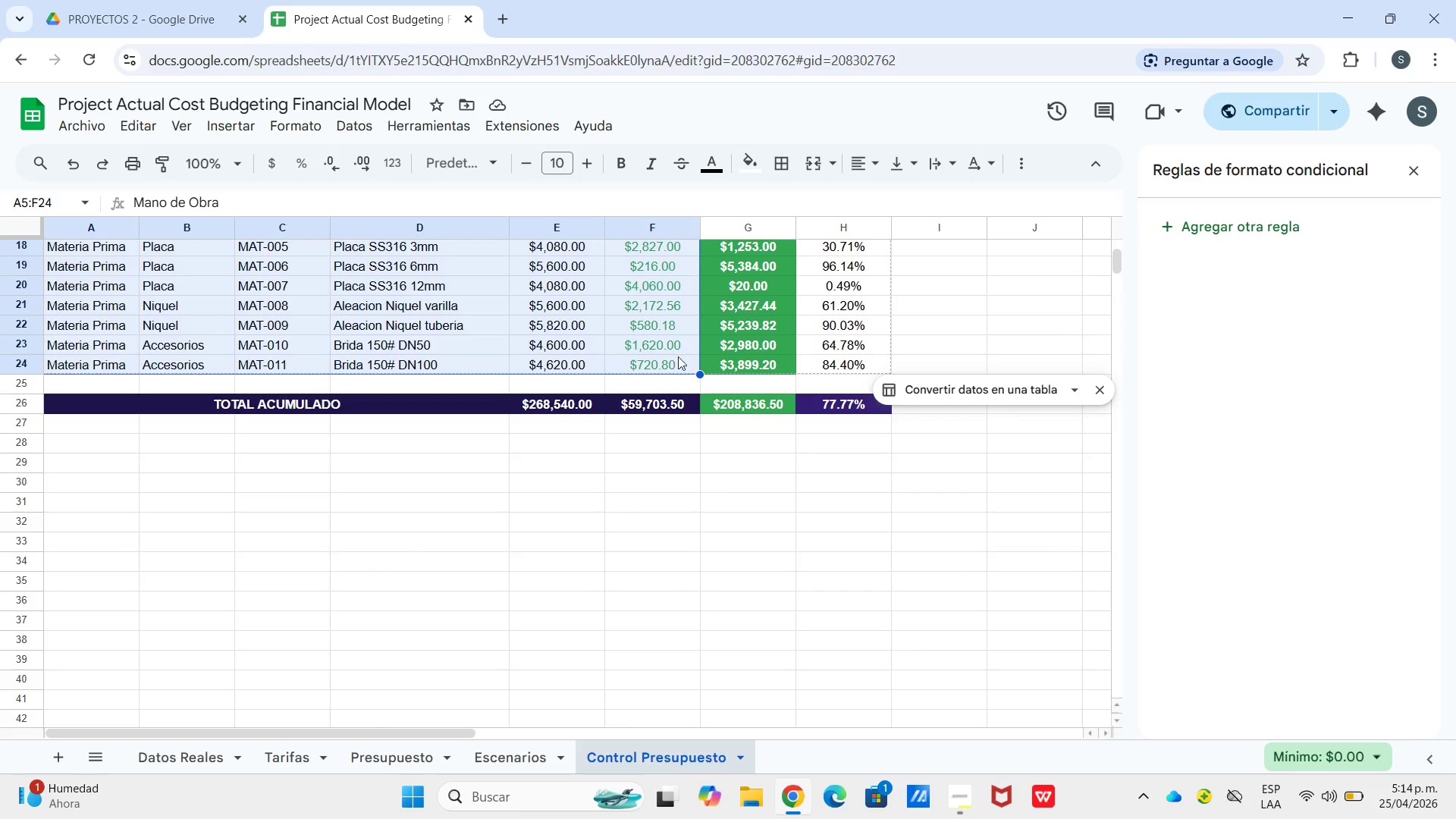 
scroll: coordinate [673, 400], scroll_direction: down, amount: 4.0
 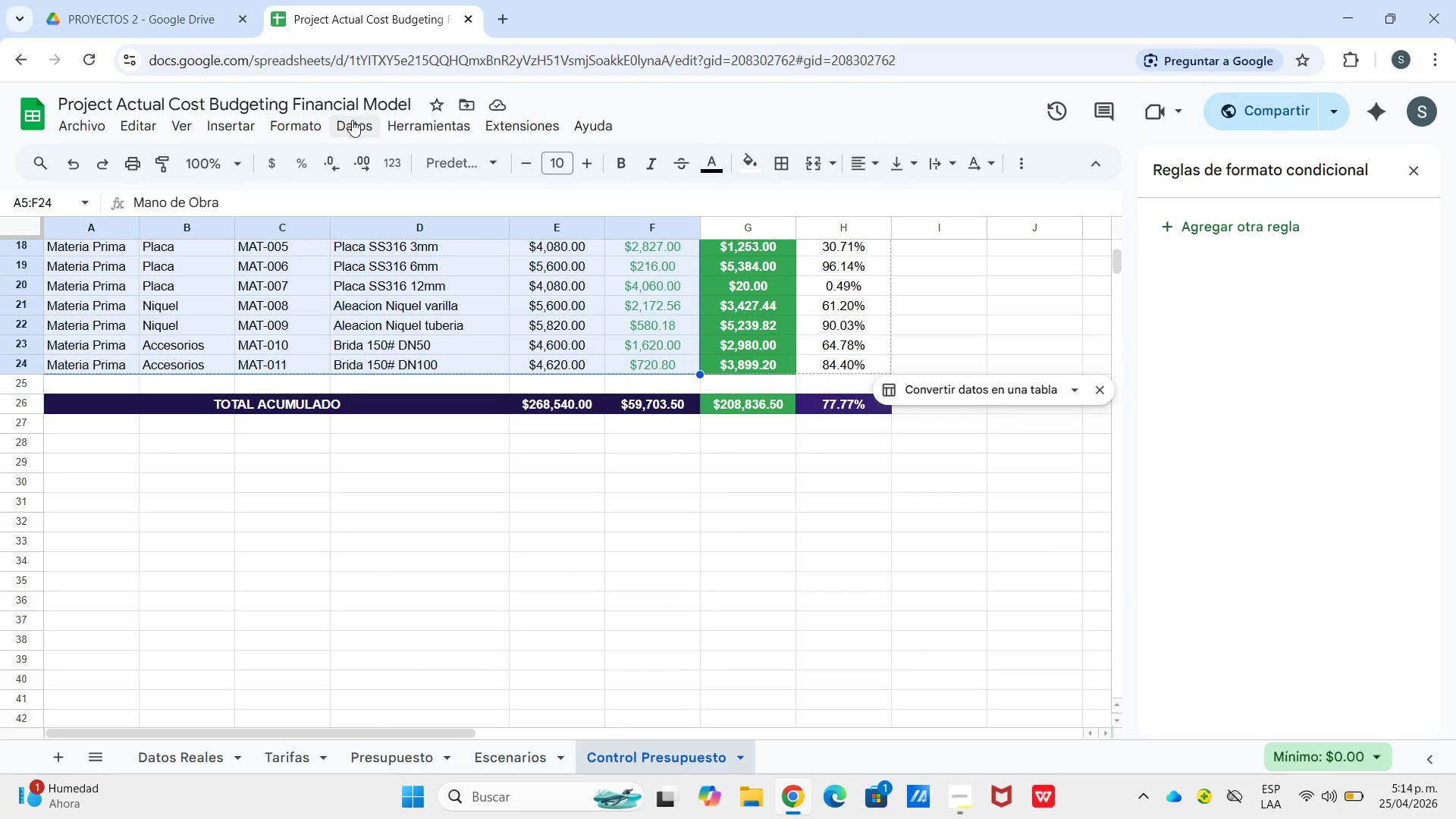 
left_click([384, 529])
 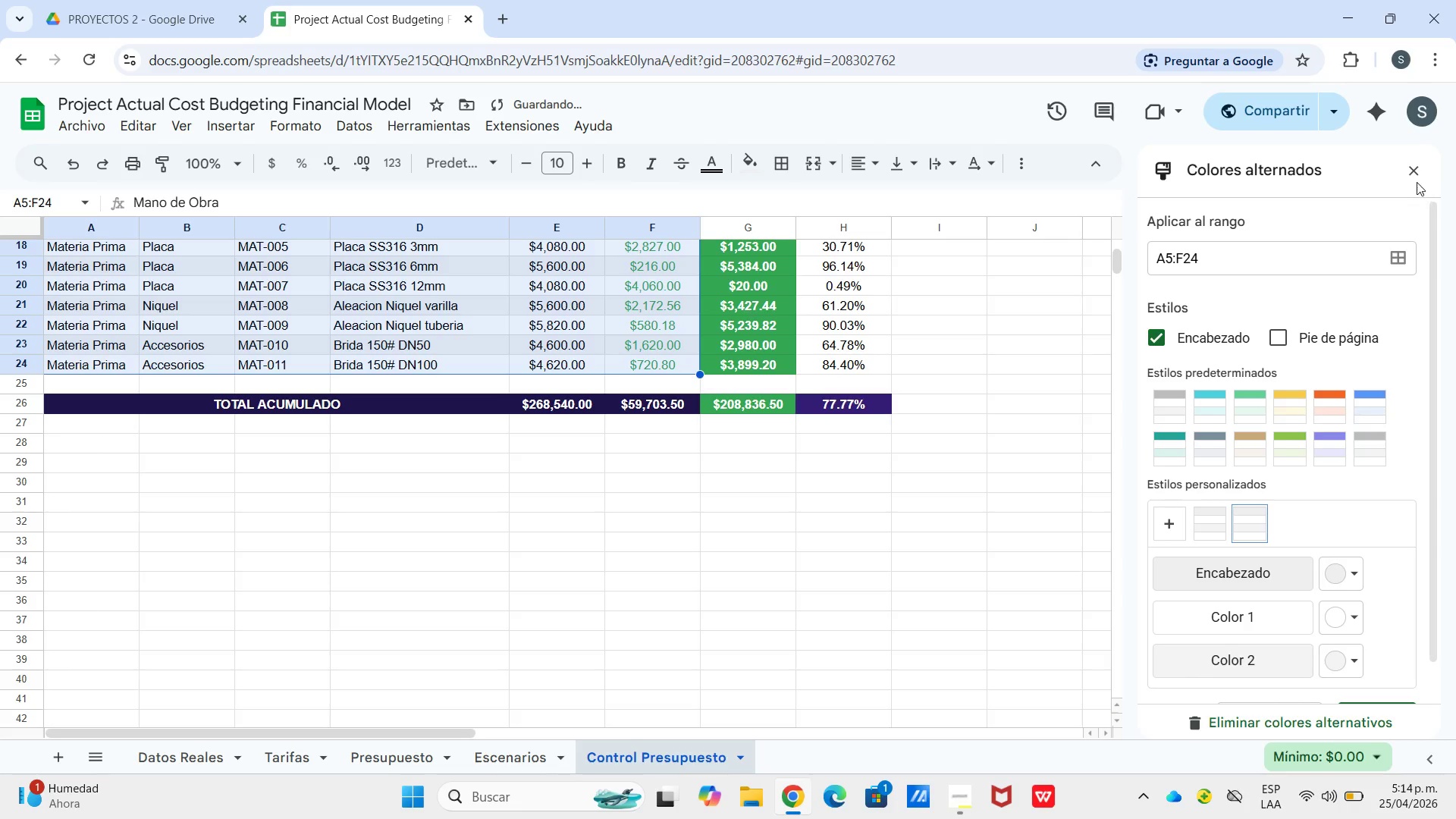 
scroll: coordinate [1021, 524], scroll_direction: up, amount: 9.0
 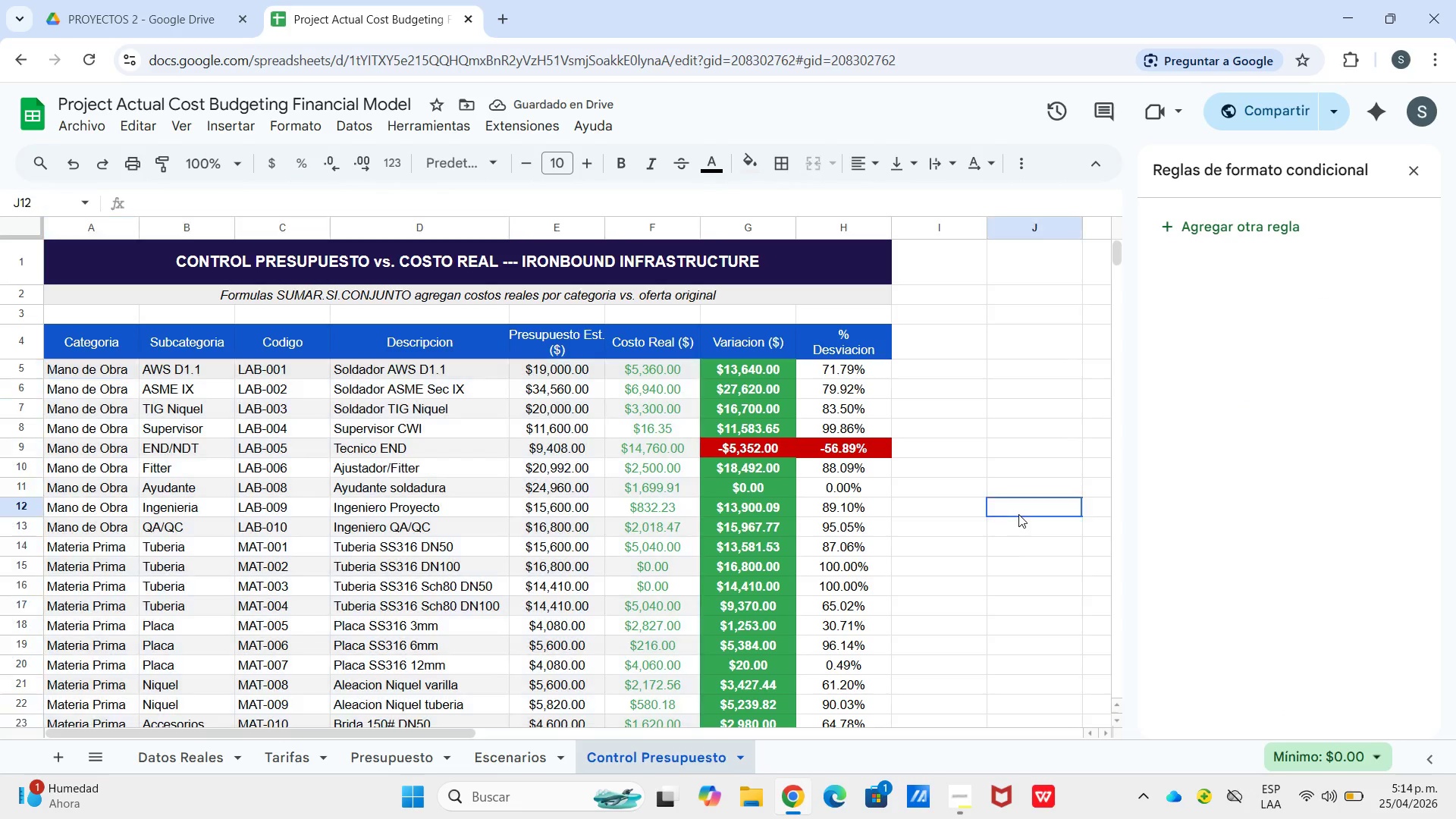 
left_click([1018, 514])
 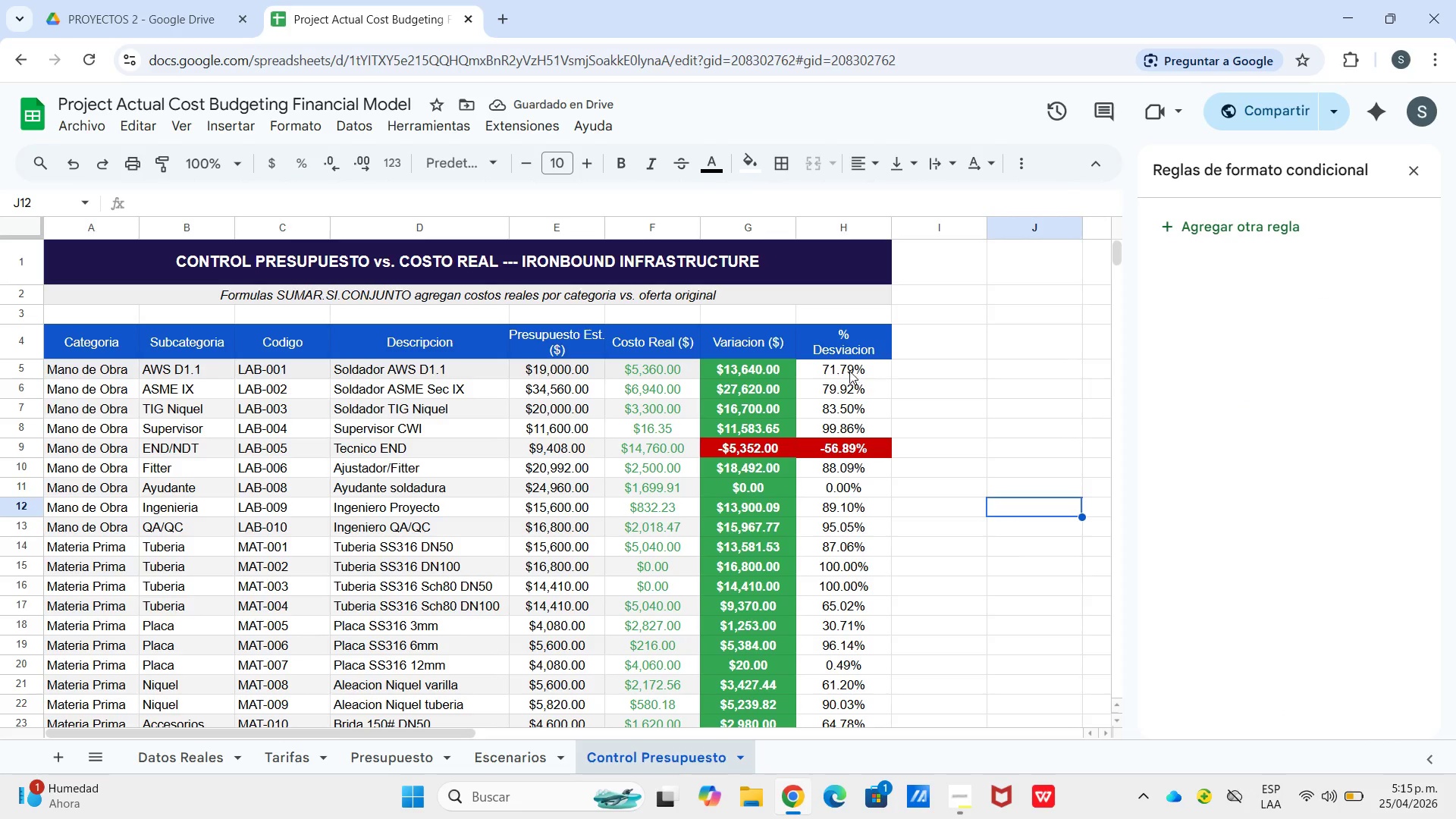 
left_click([847, 365])
 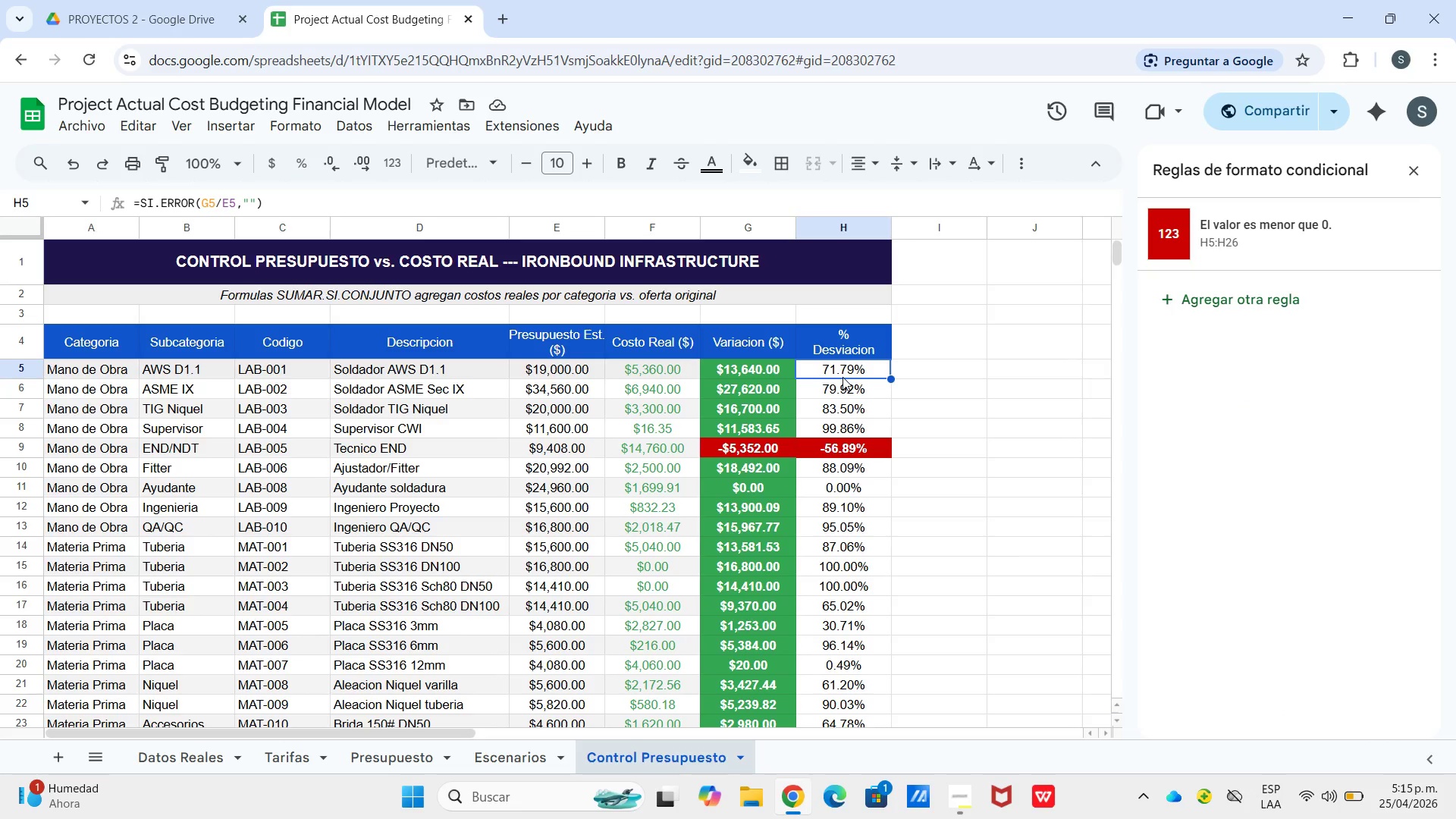 
left_click_drag(start_coordinate=[843, 377], to_coordinate=[843, 397])
 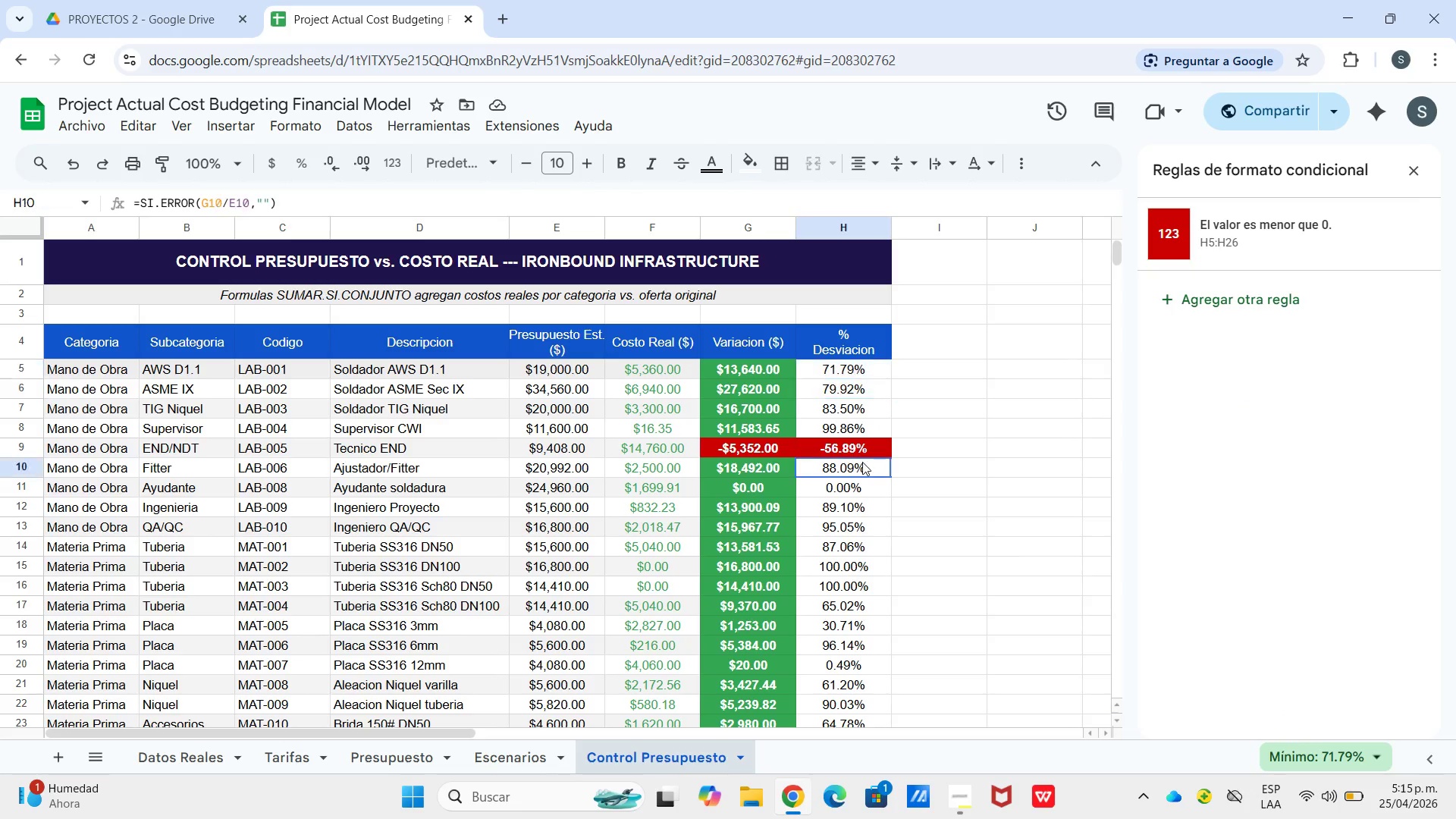 
left_click([862, 462])
 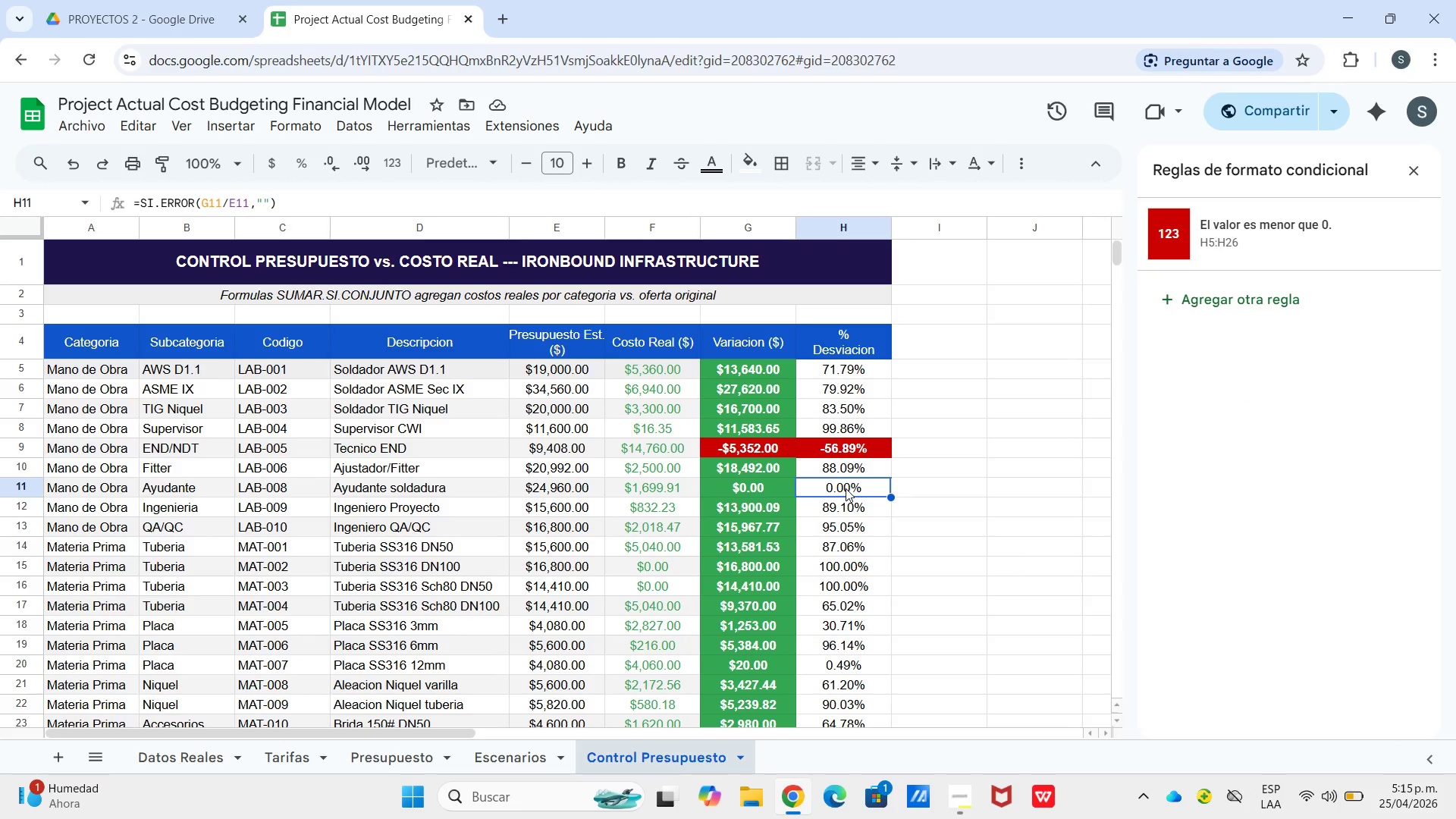 
left_click_drag(start_coordinate=[844, 489], to_coordinate=[857, 554])
 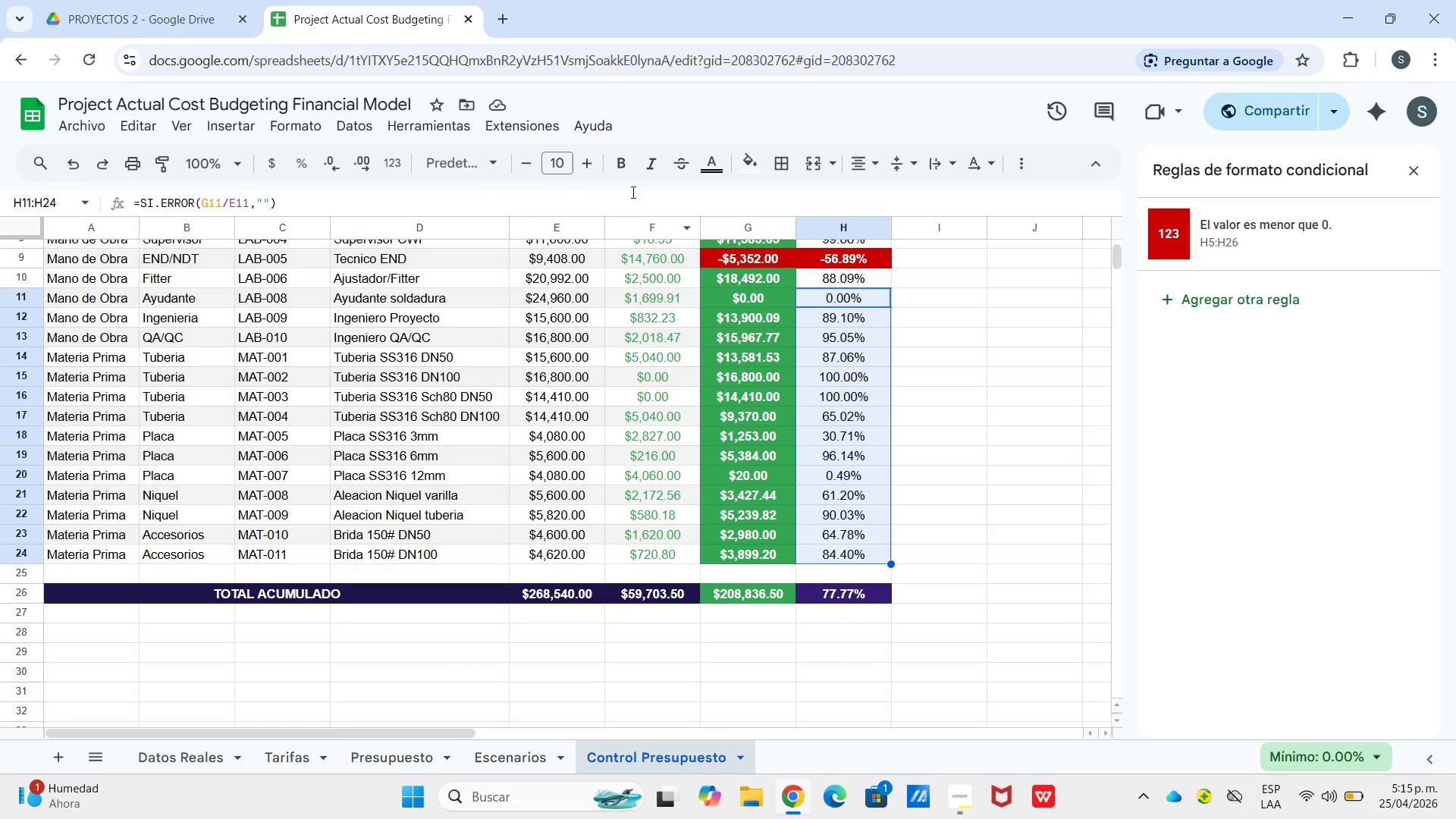 
scroll: coordinate [859, 553], scroll_direction: down, amount: 2.0
 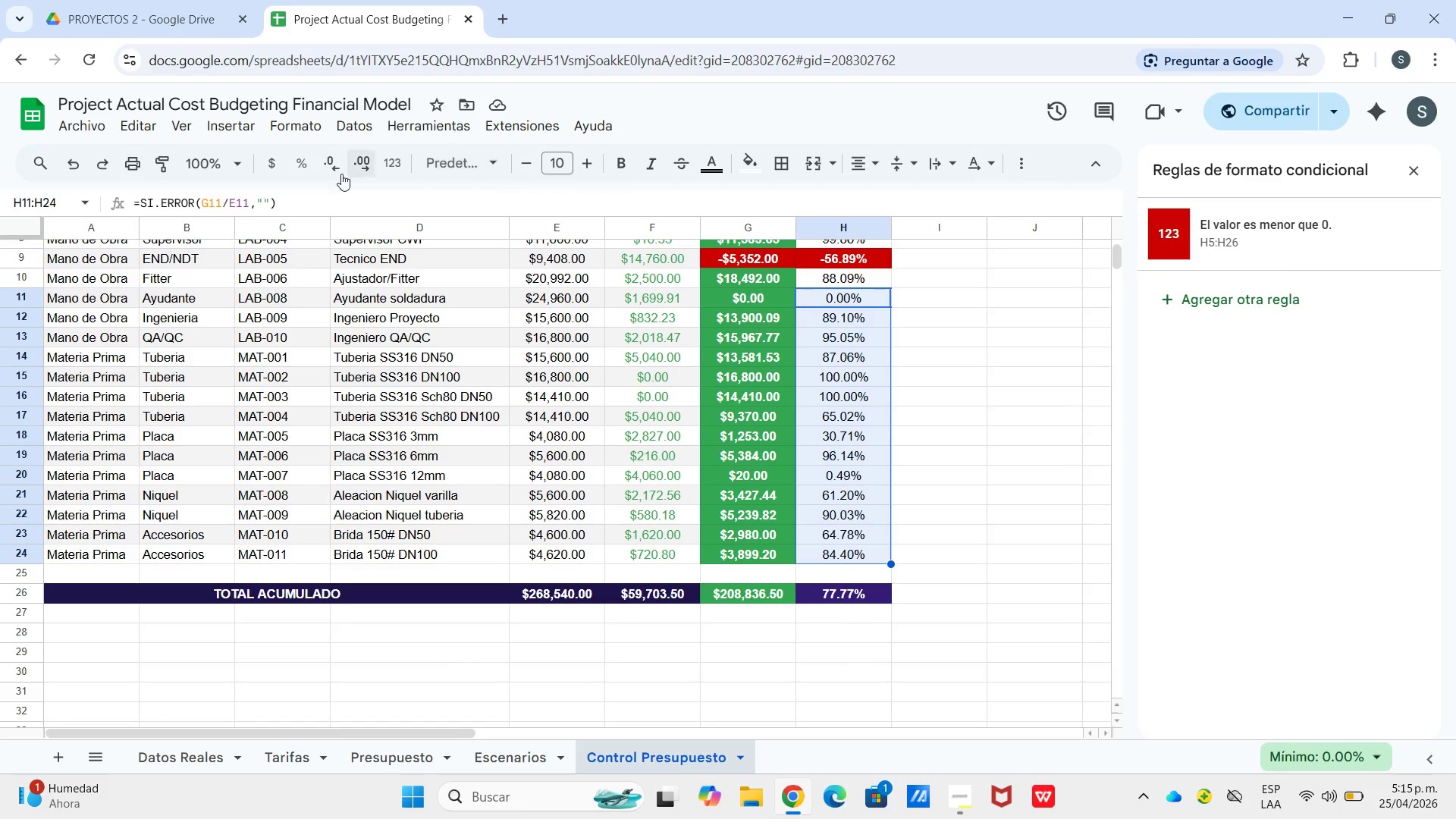 
left_click([312, 118])
 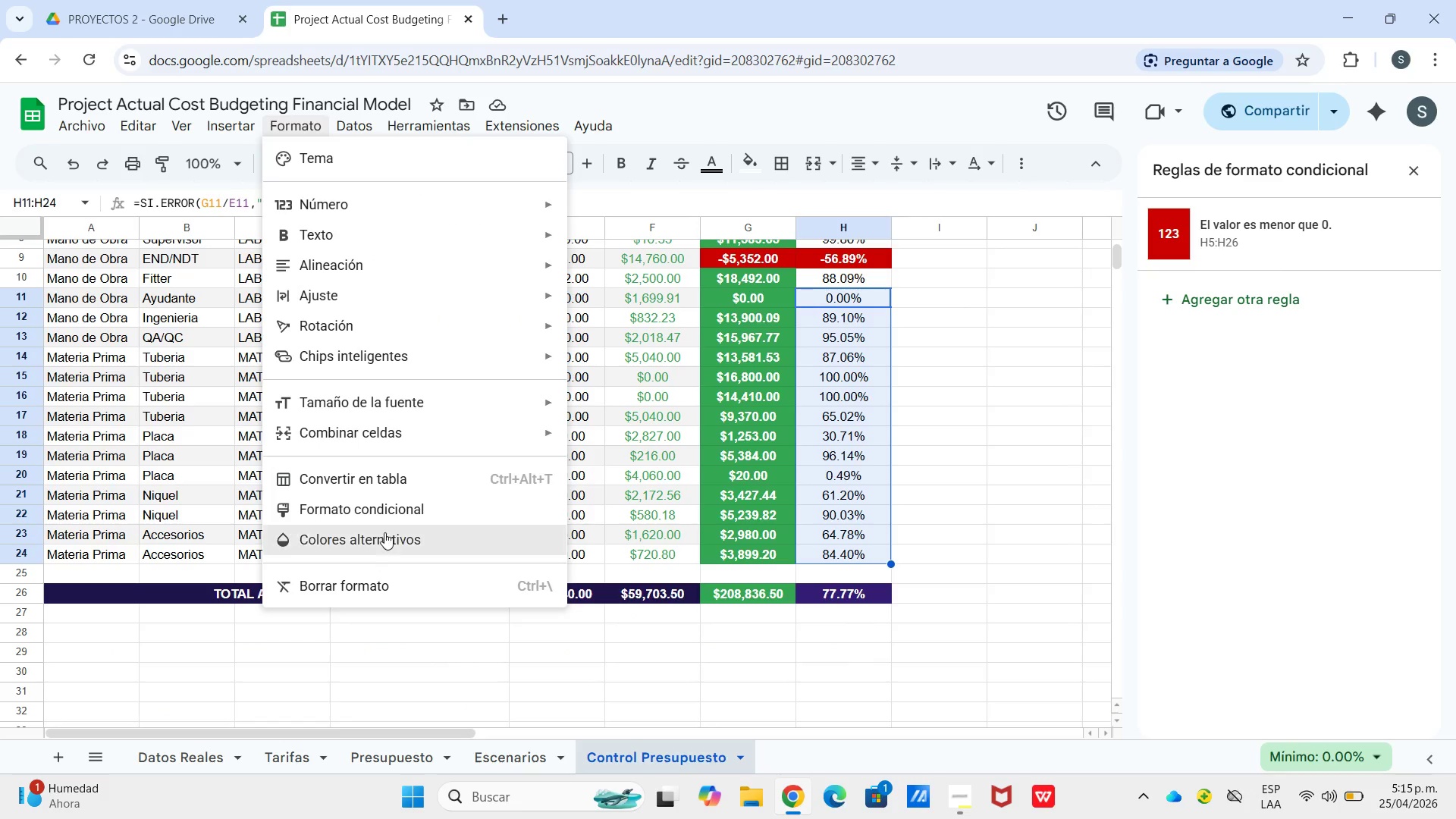 
left_click([384, 532])
 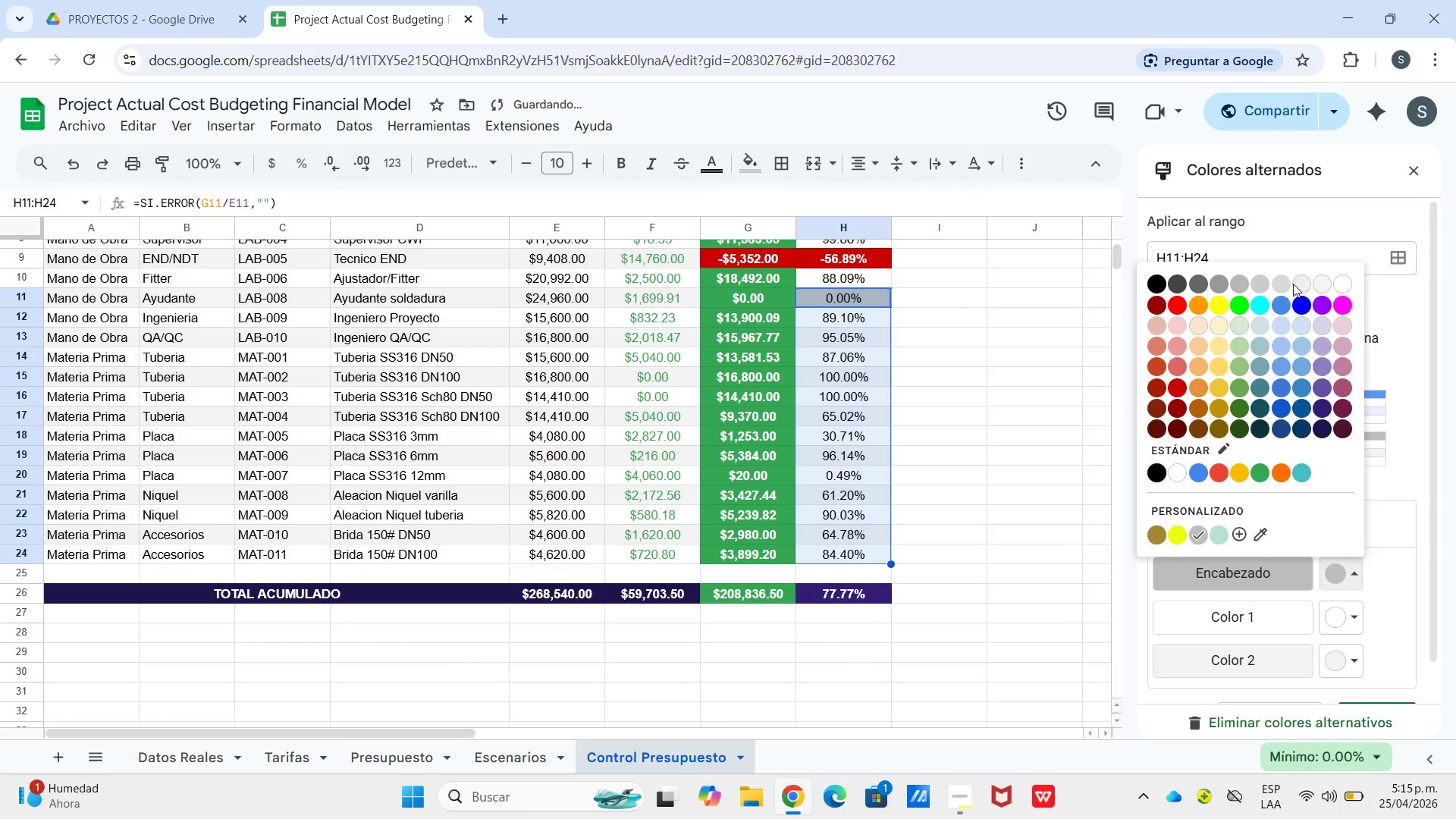 
left_click([1308, 284])
 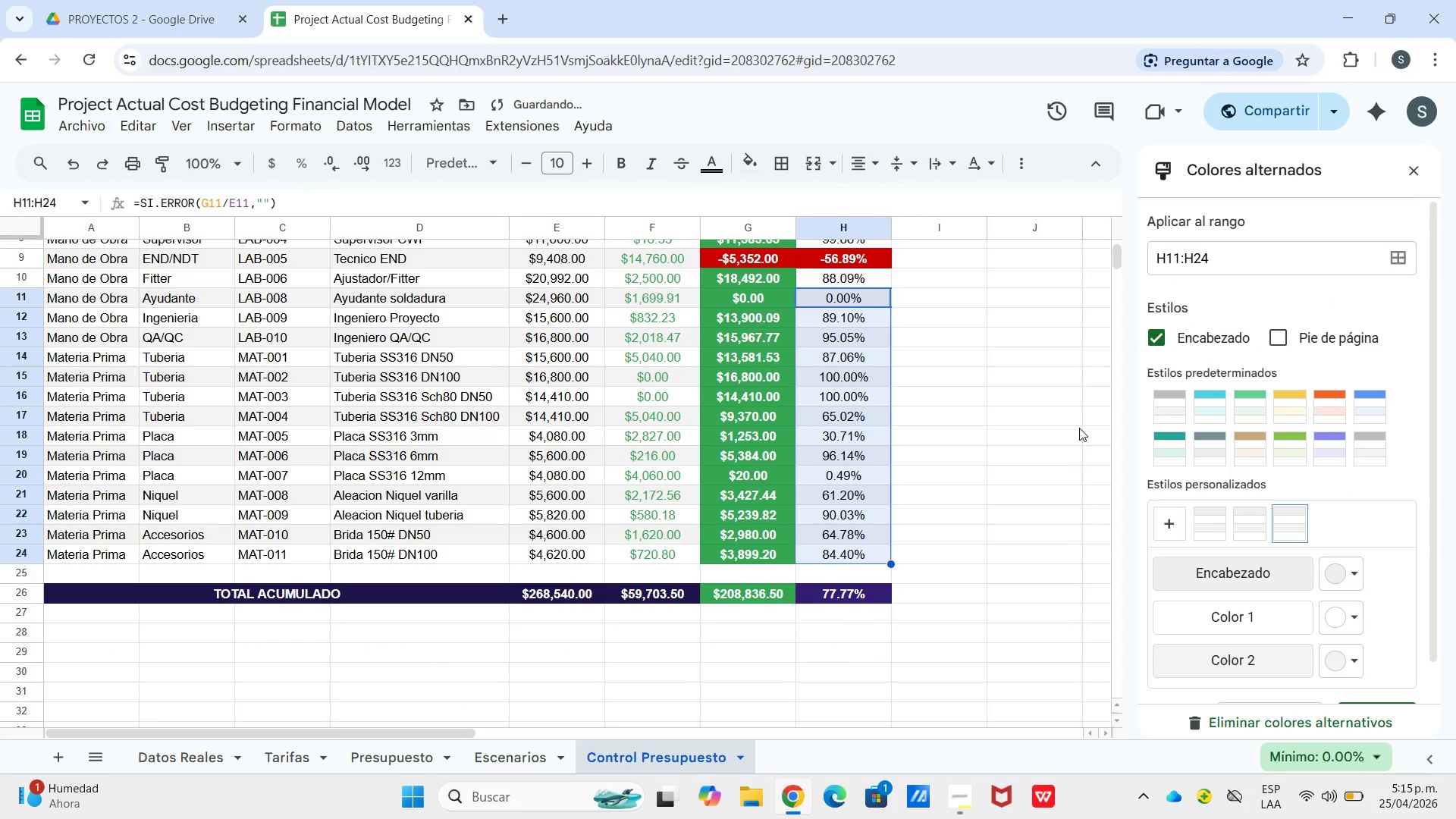 
left_click([1079, 428])
 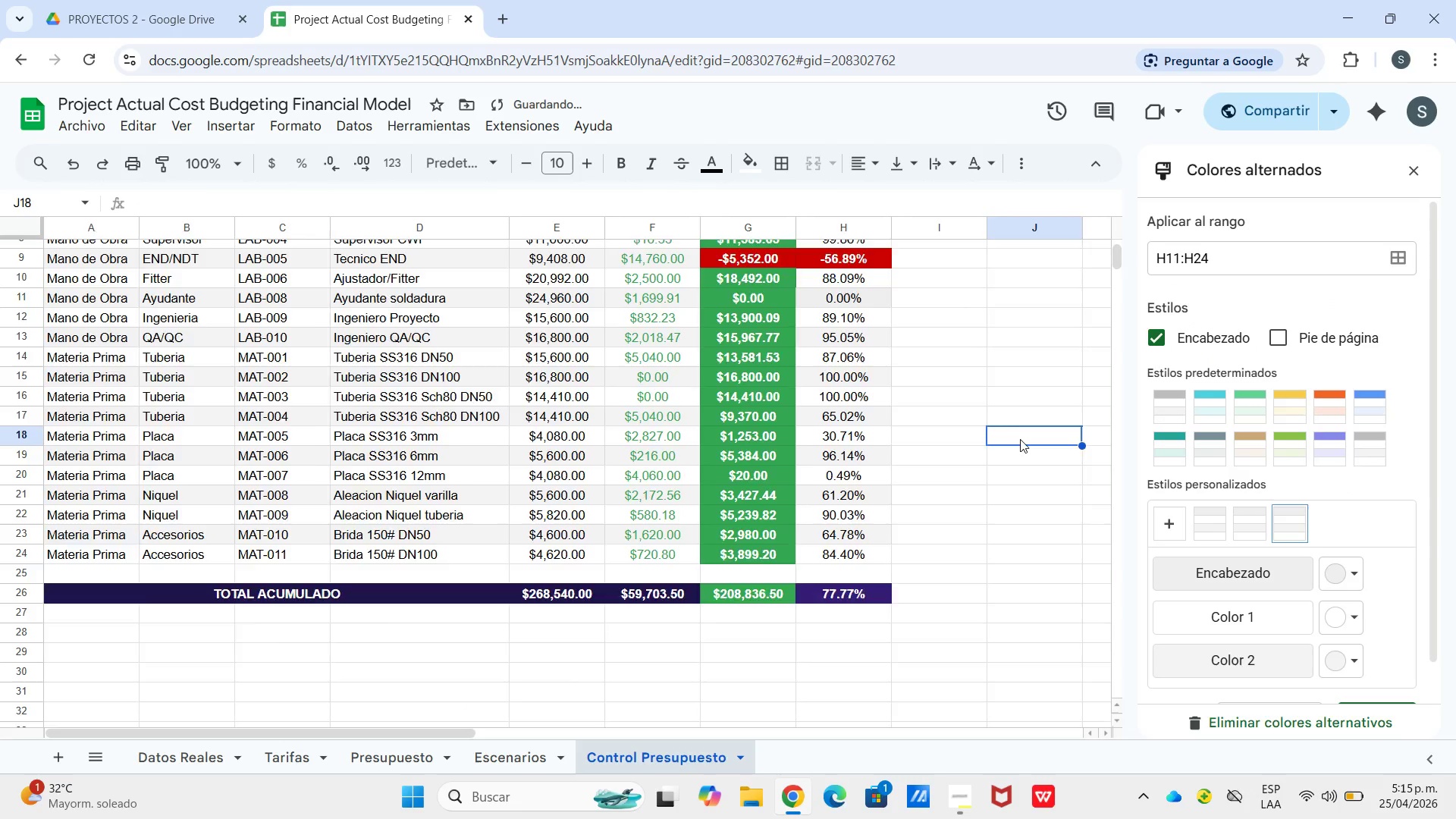 
scroll: coordinate [986, 458], scroll_direction: up, amount: 2.0
 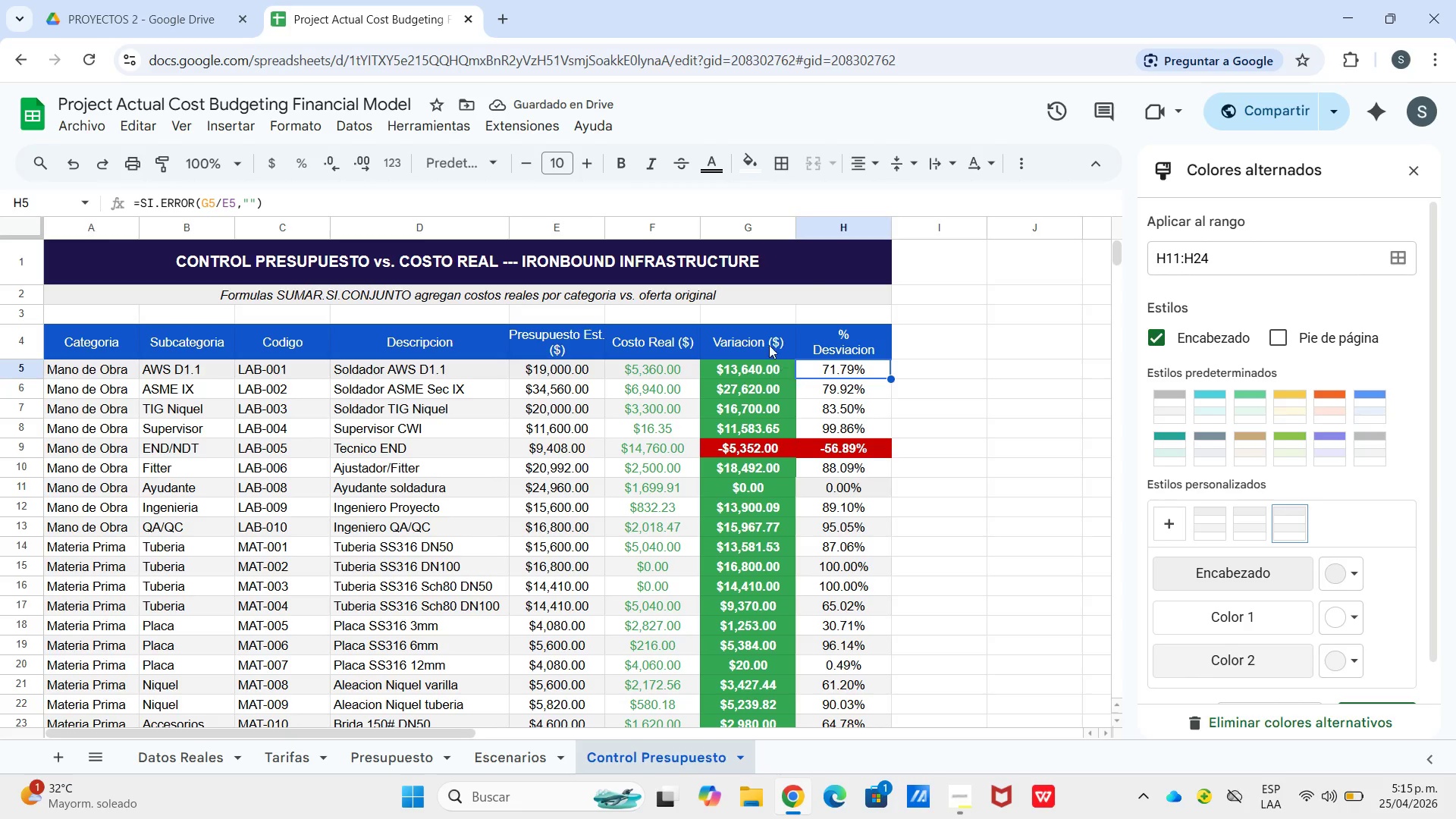 
left_click([757, 162])
 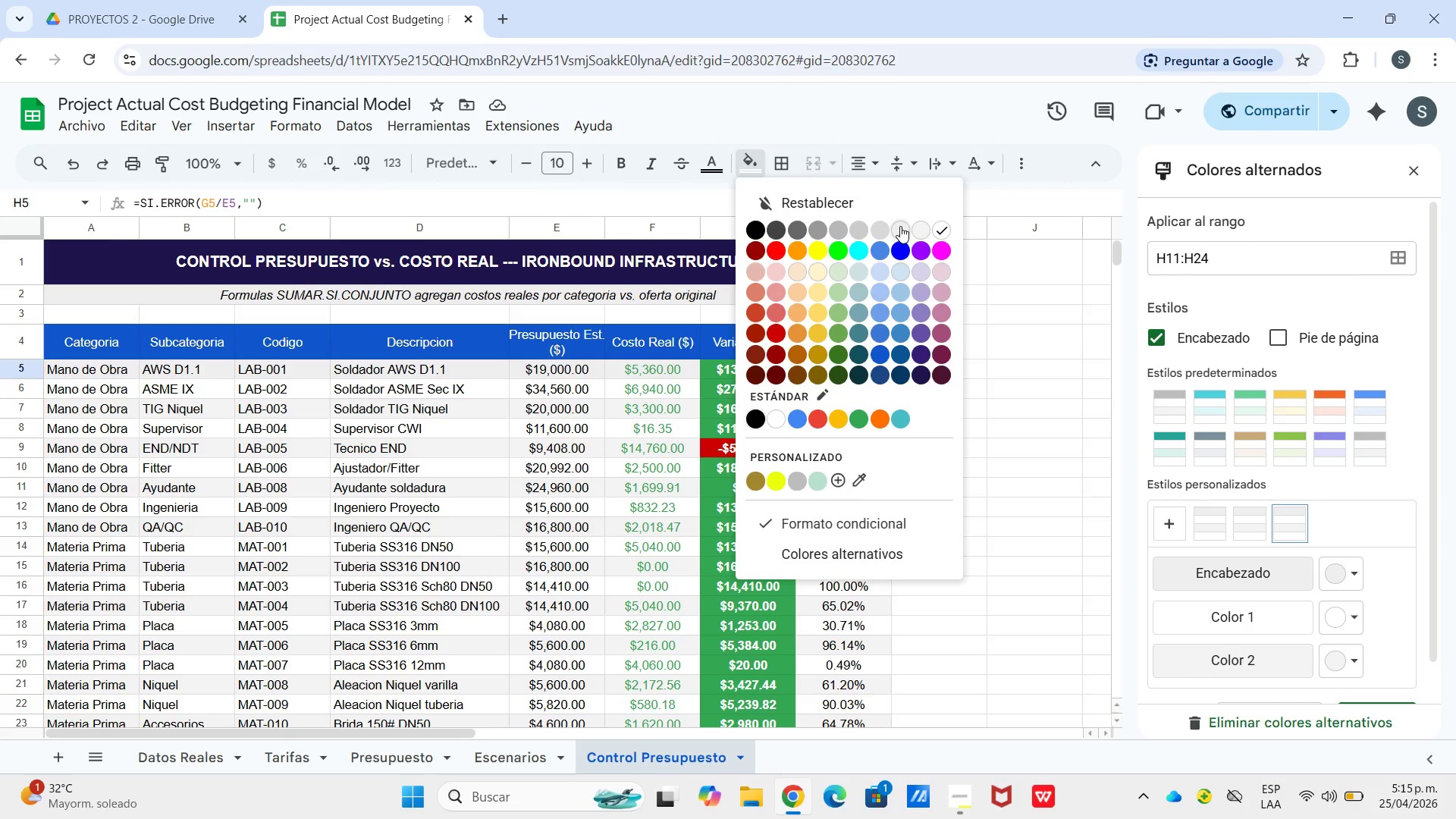 
left_click([903, 225])
 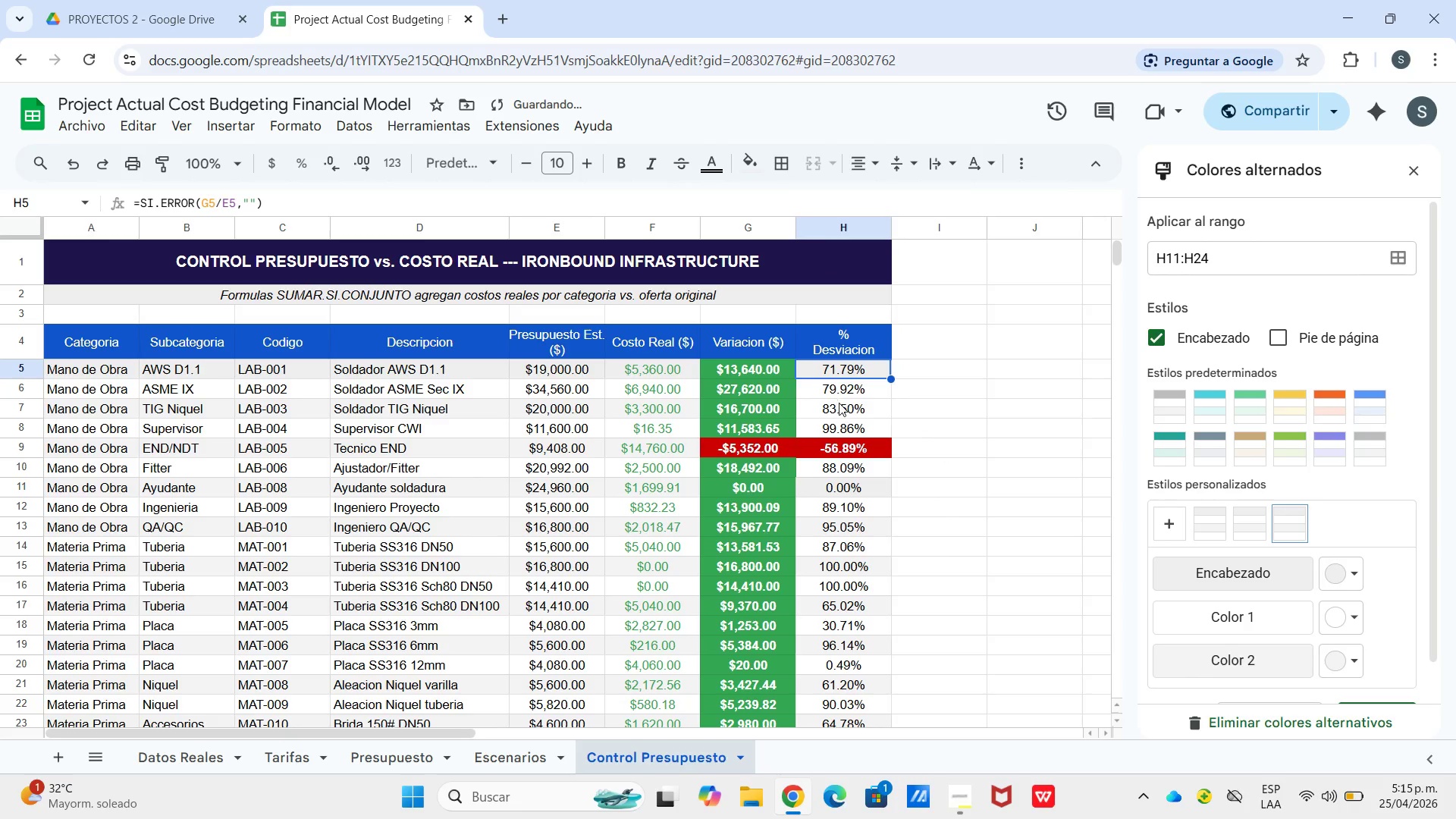 
left_click([839, 403])
 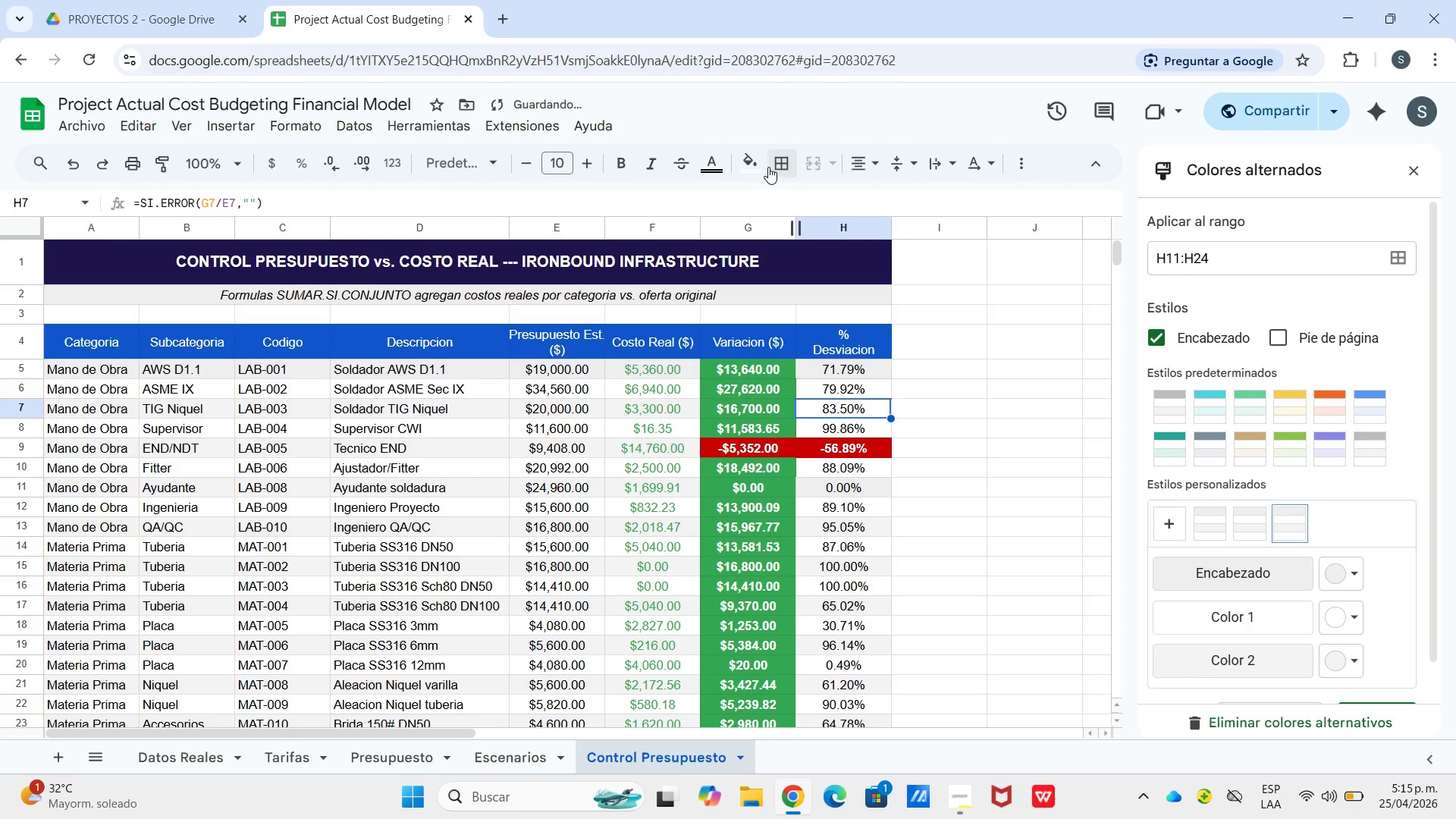 
left_click([764, 163])
 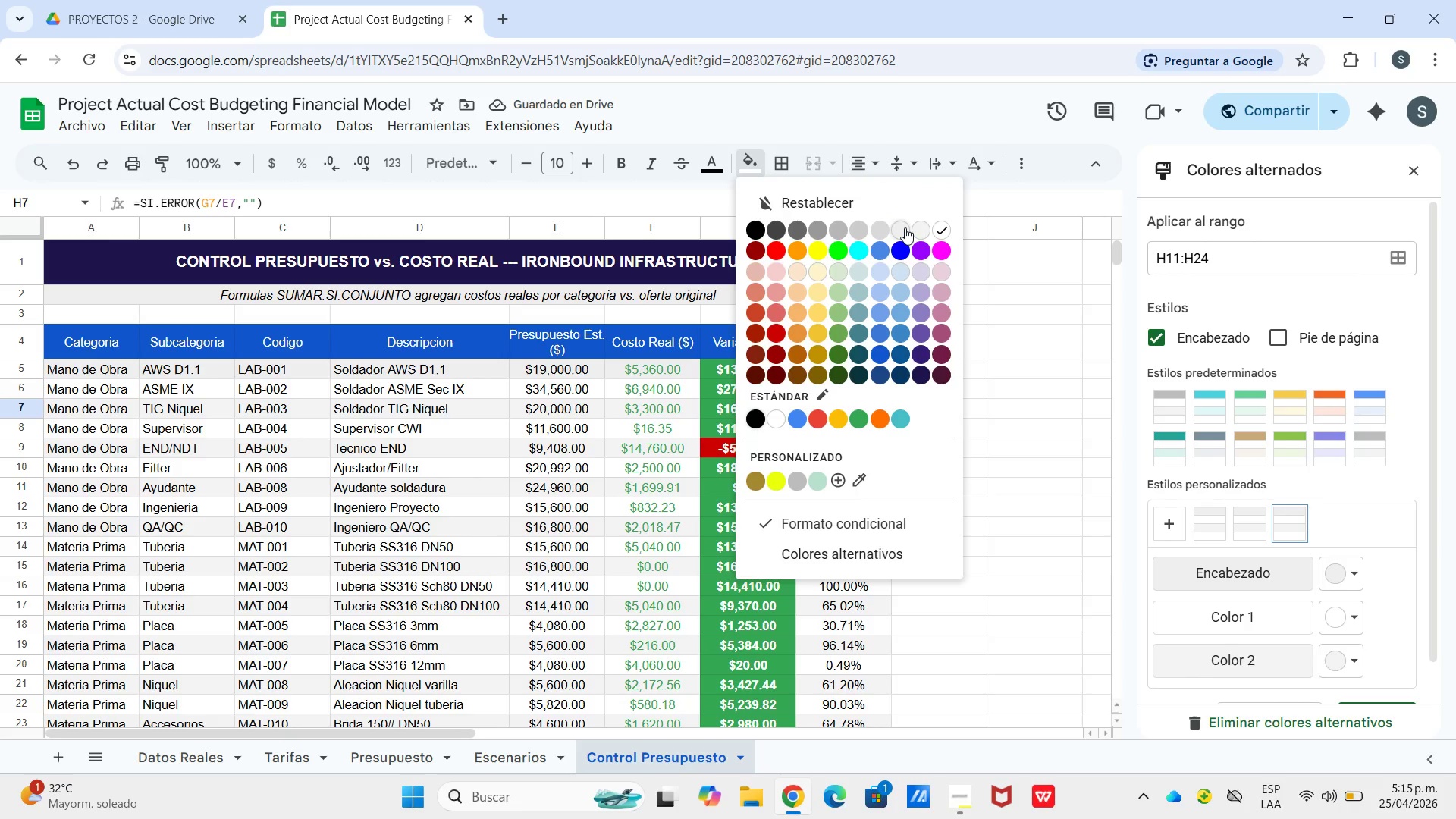 
left_click([901, 228])
 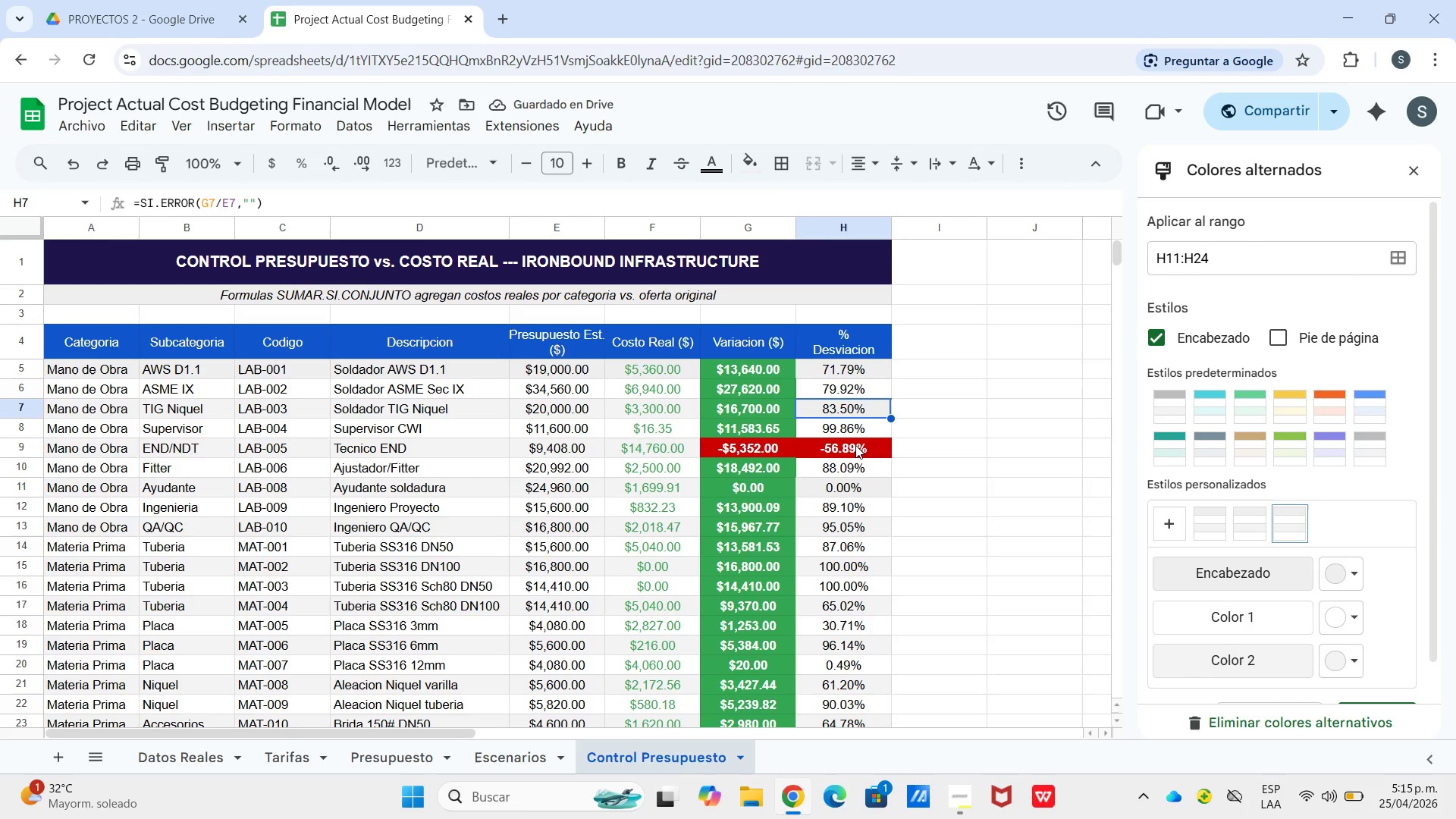 
left_click([935, 421])
 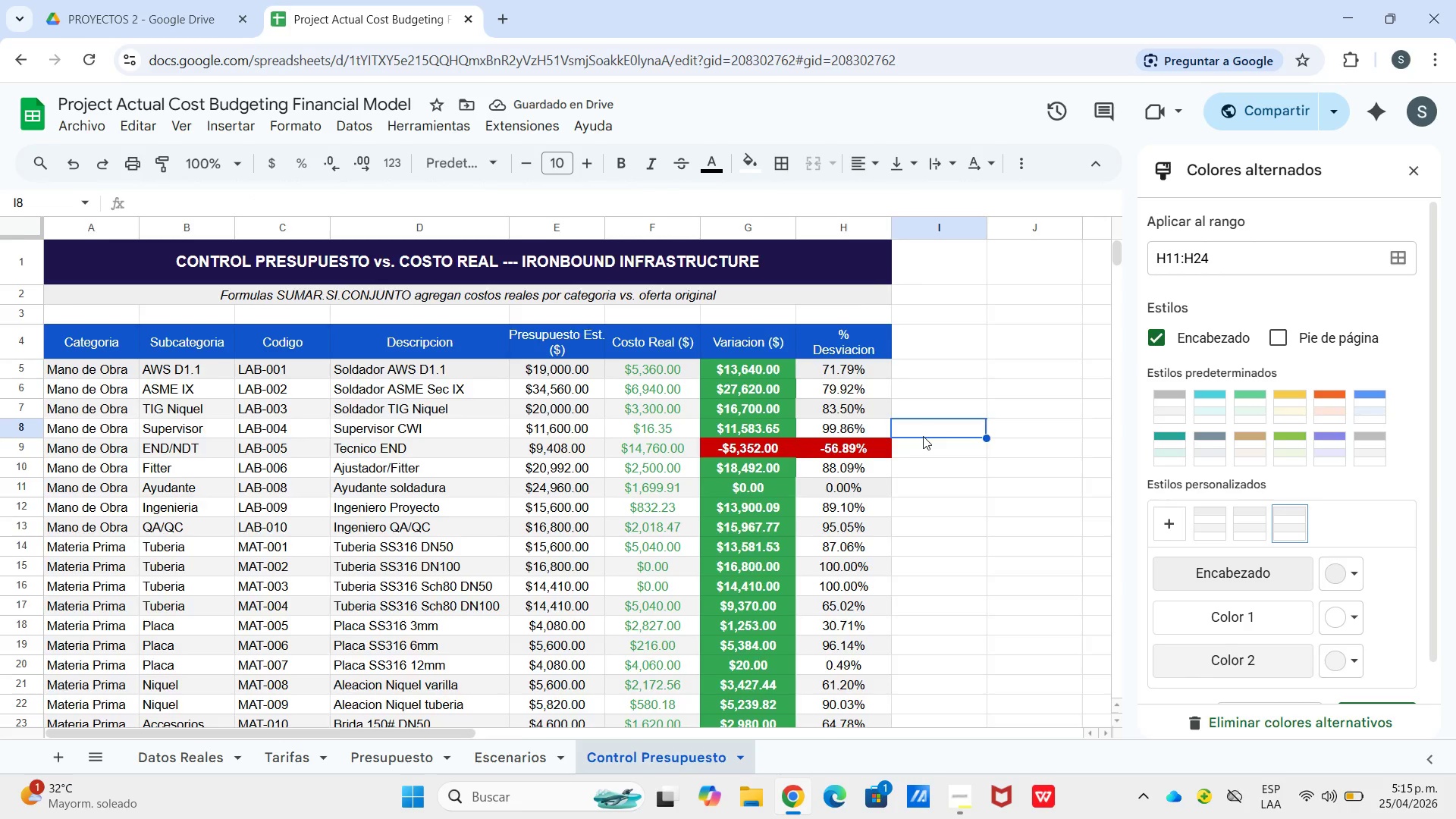 
scroll: coordinate [907, 448], scroll_direction: down, amount: 4.0
 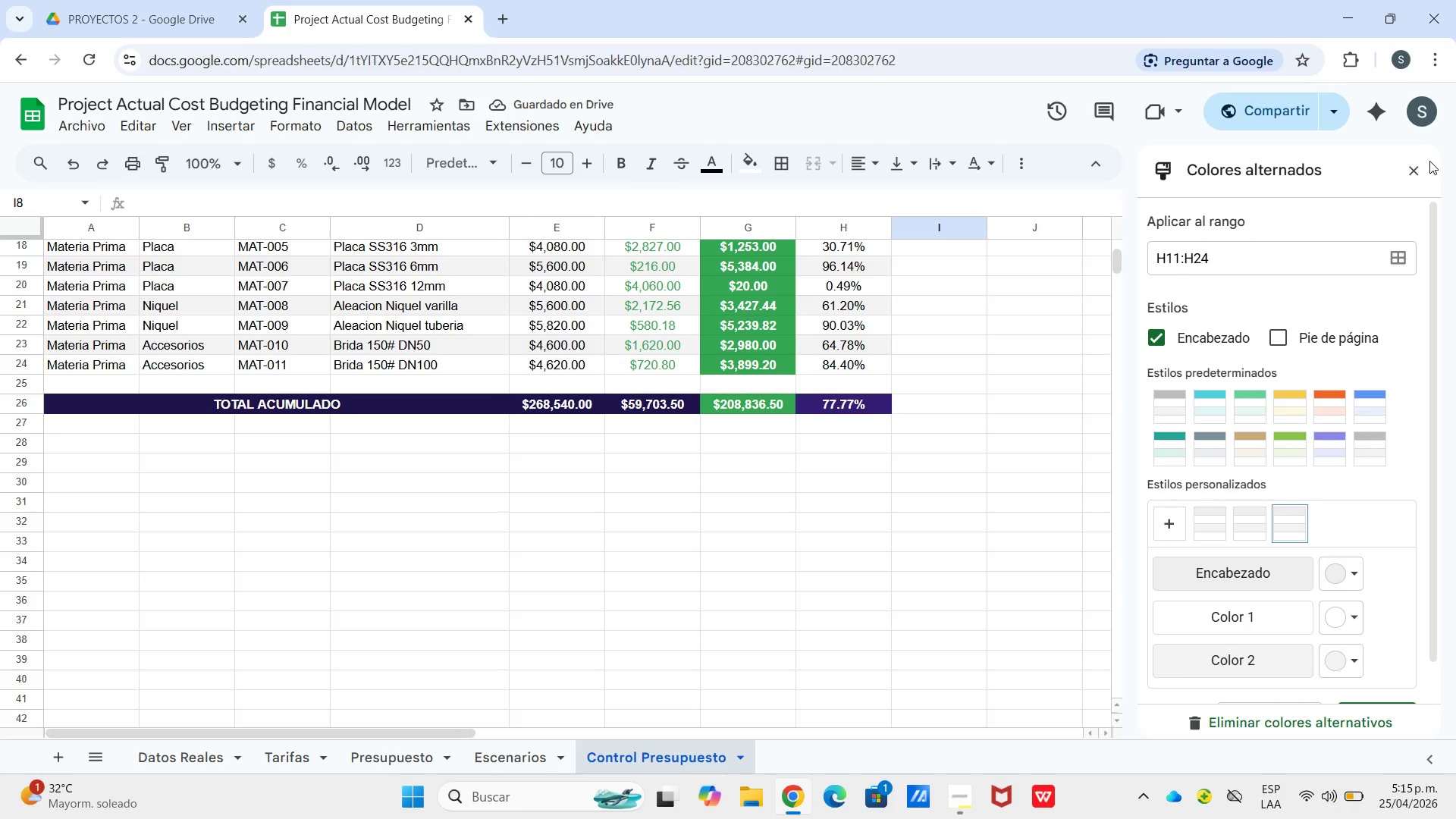 
left_click([1429, 162])
 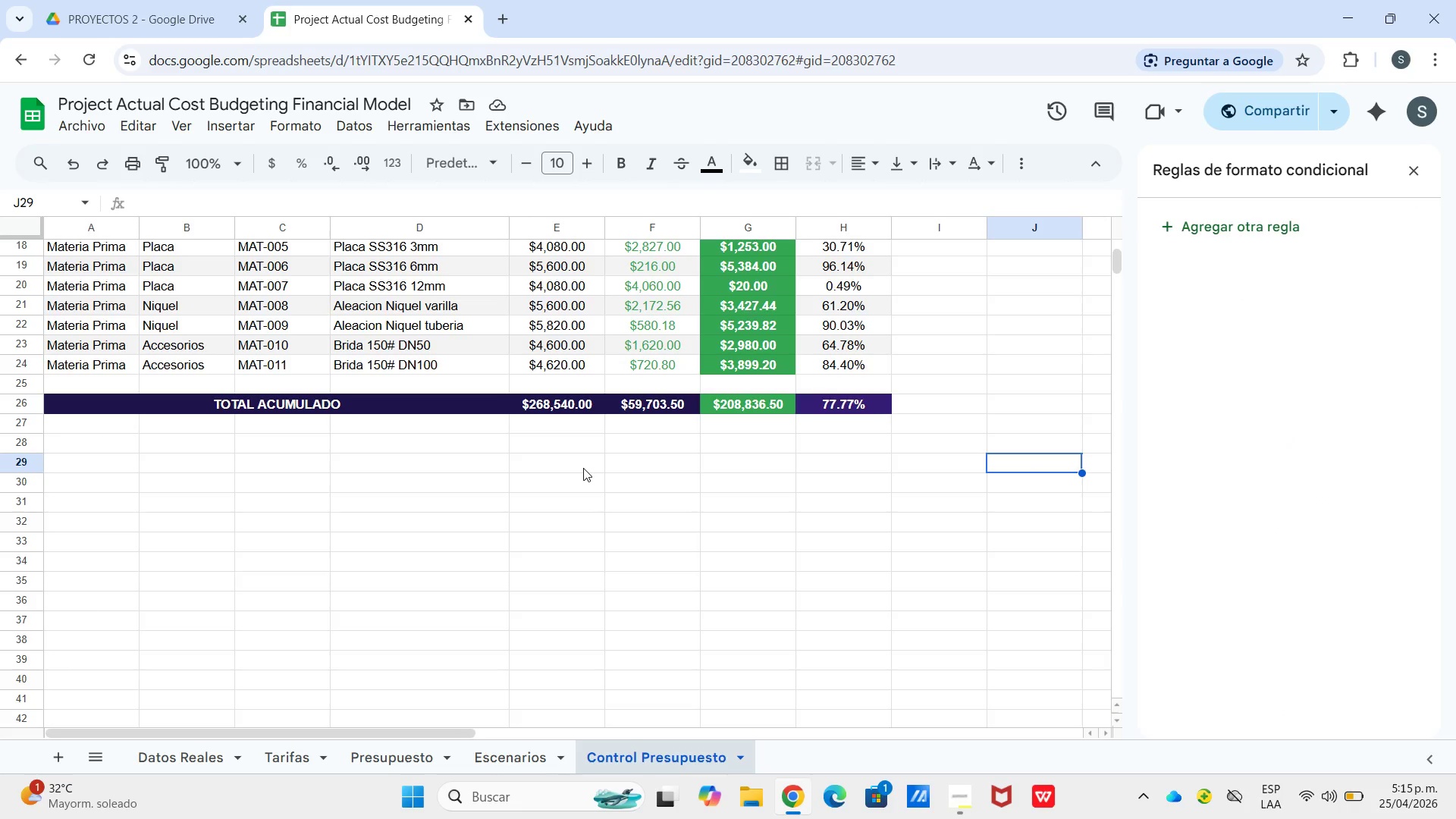 
scroll: coordinate [172, 381], scroll_direction: up, amount: 10.0
 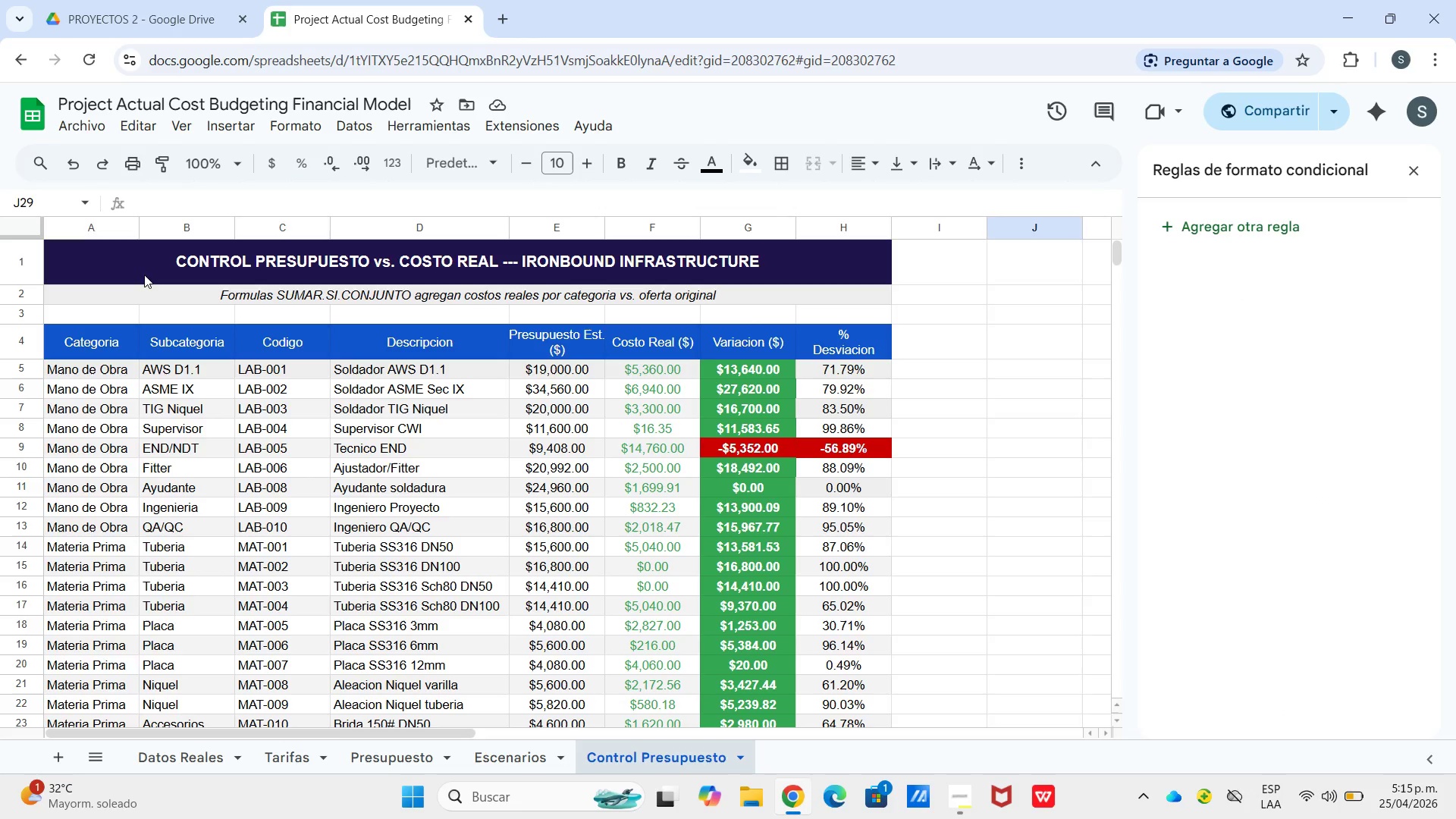 
left_click_drag(start_coordinate=[144, 275], to_coordinate=[164, 342])
 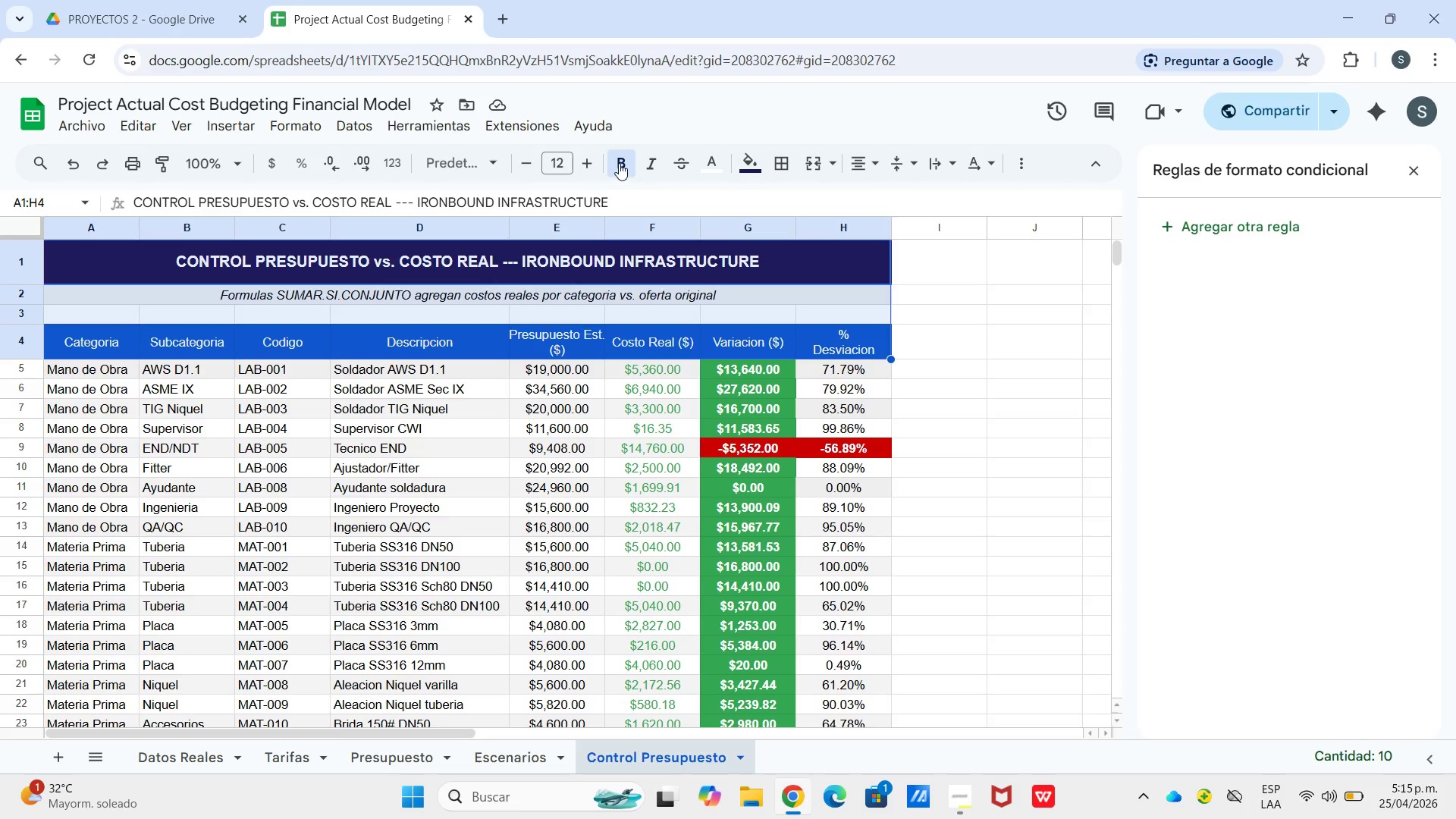 
double_click([617, 162])
 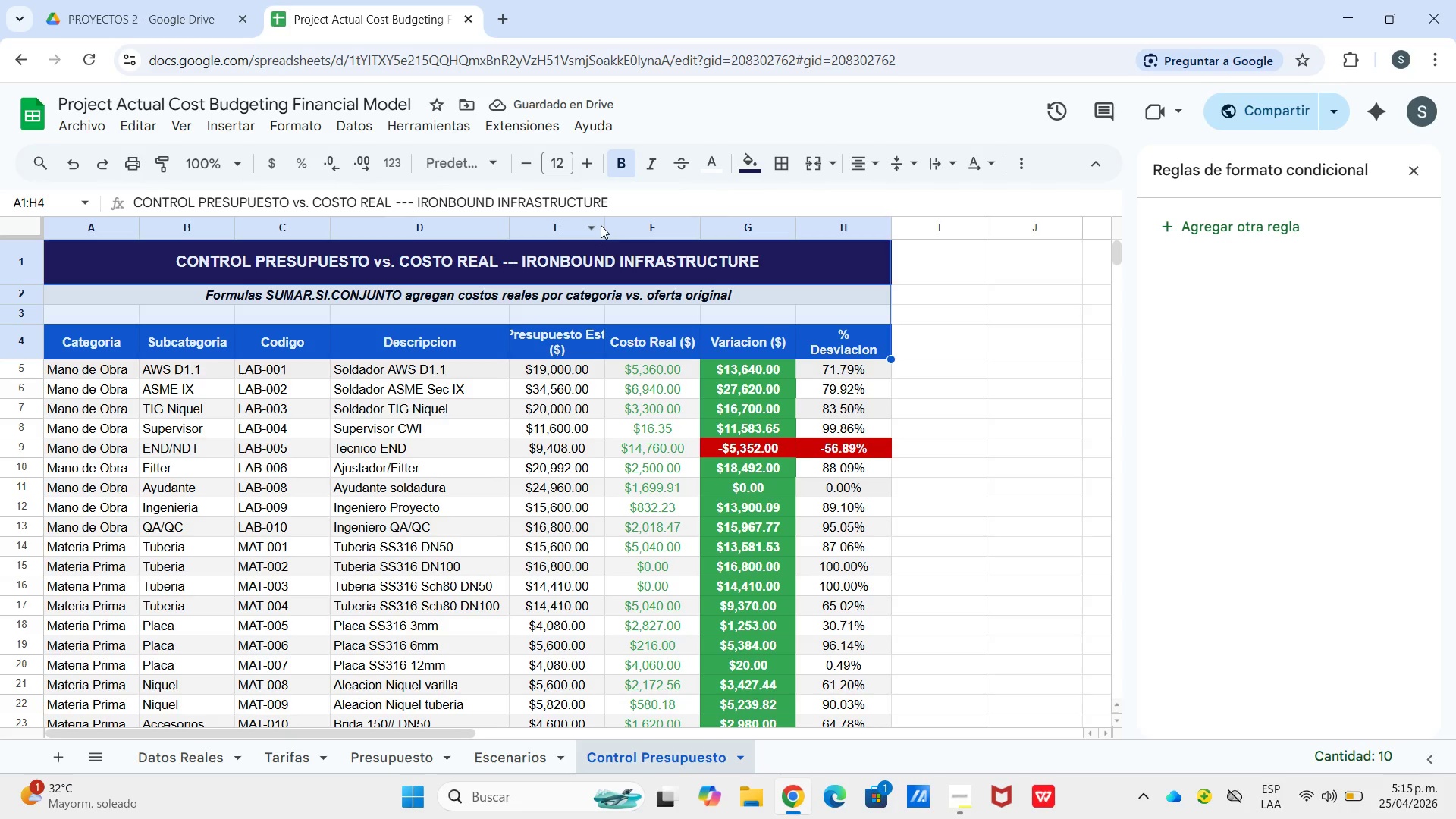 
left_click_drag(start_coordinate=[604, 225], to_coordinate=[616, 223])
 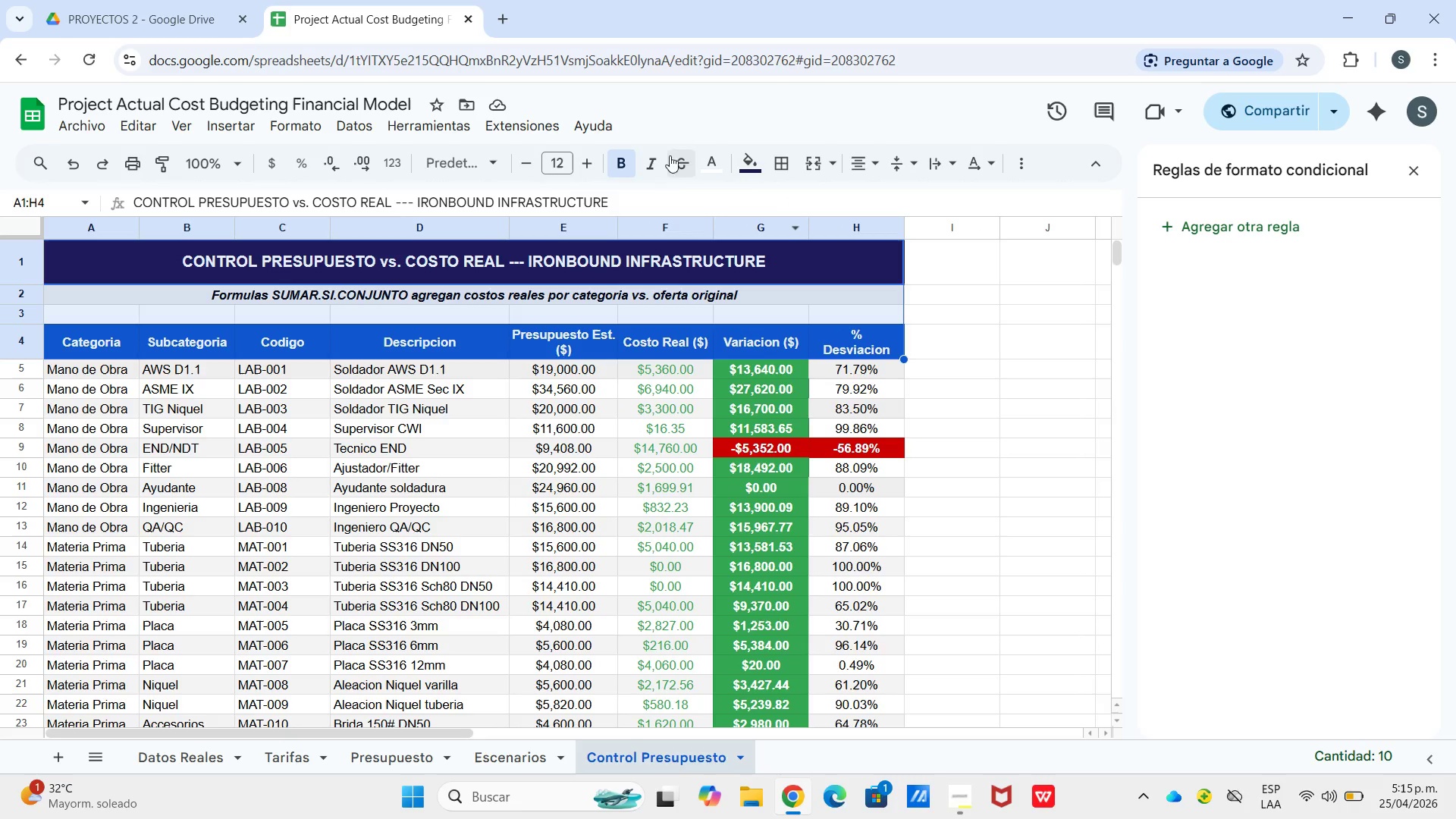 
wait(7.39)
 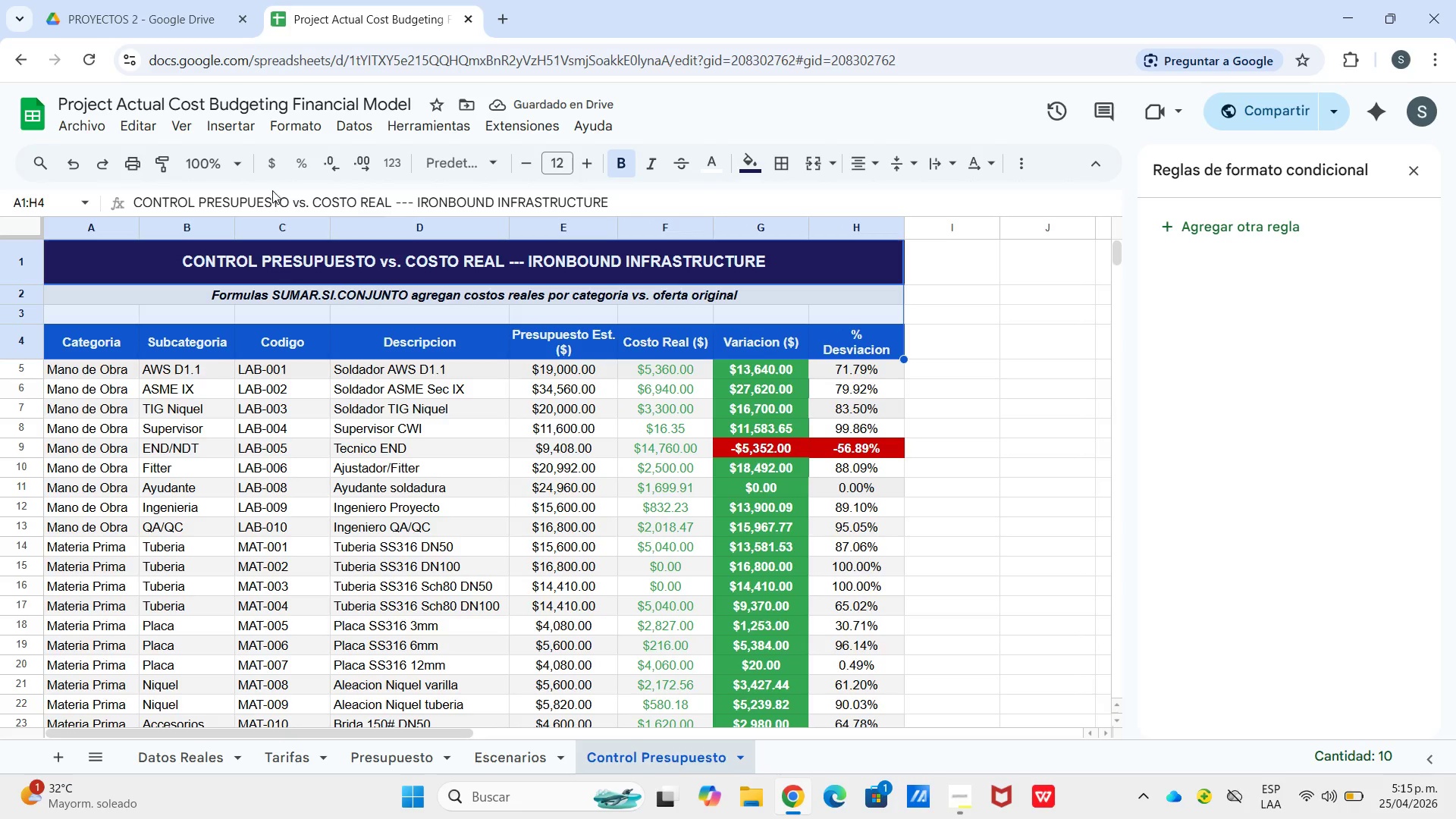 
scroll: coordinate [566, 410], scroll_direction: down, amount: 4.0
 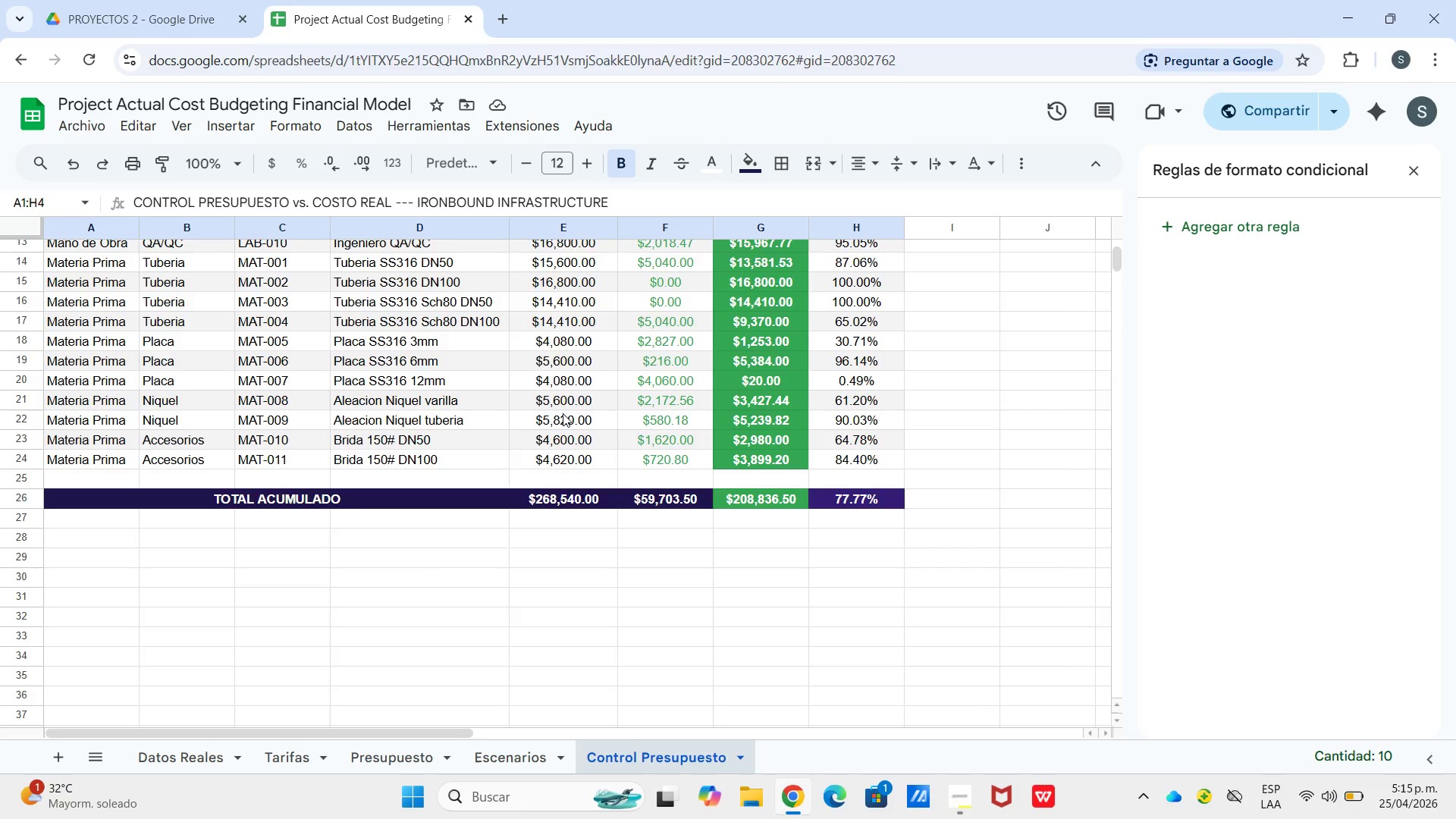 
scroll: coordinate [559, 414], scroll_direction: up, amount: 6.0
 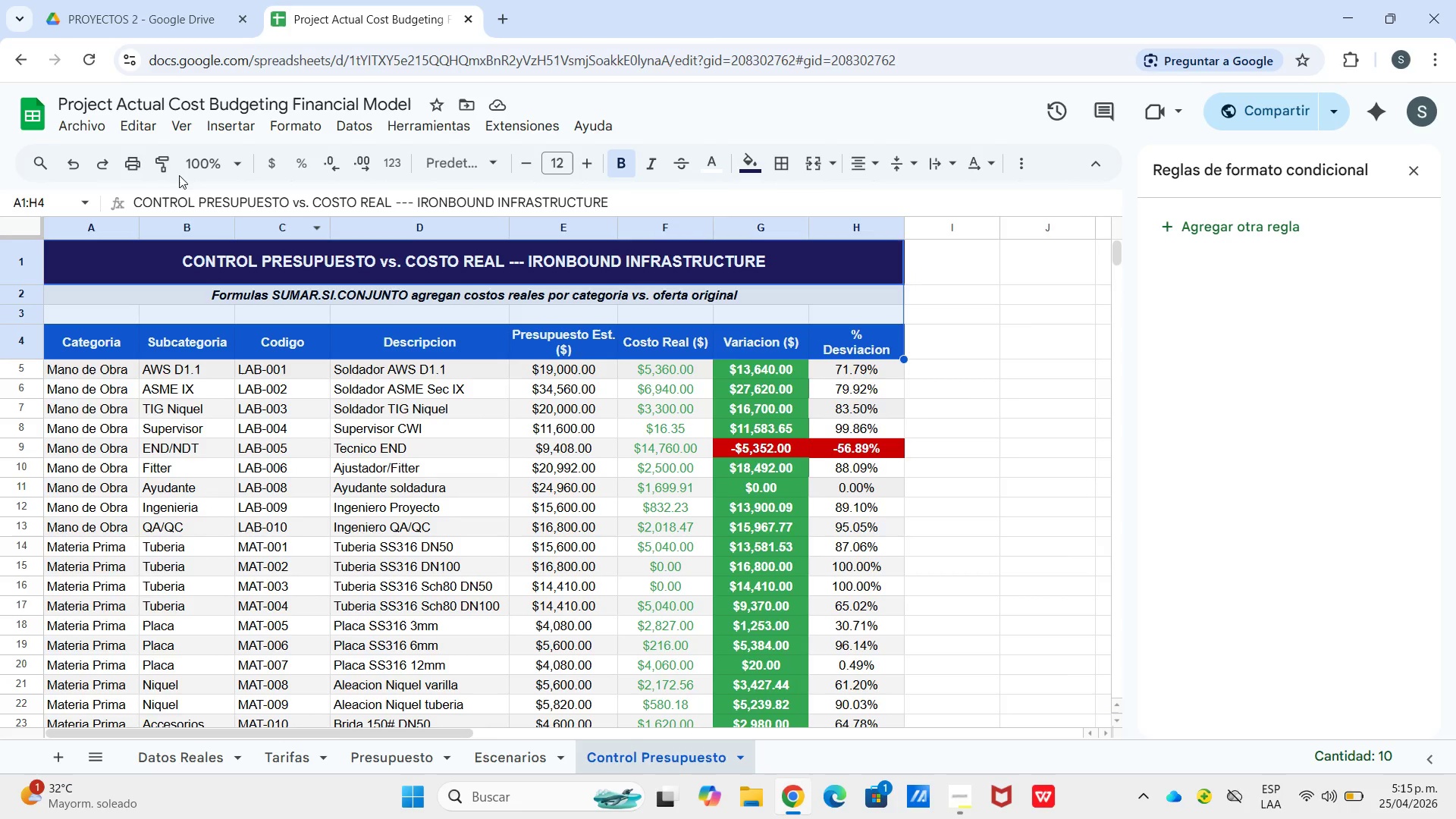 
left_click([187, 123])
 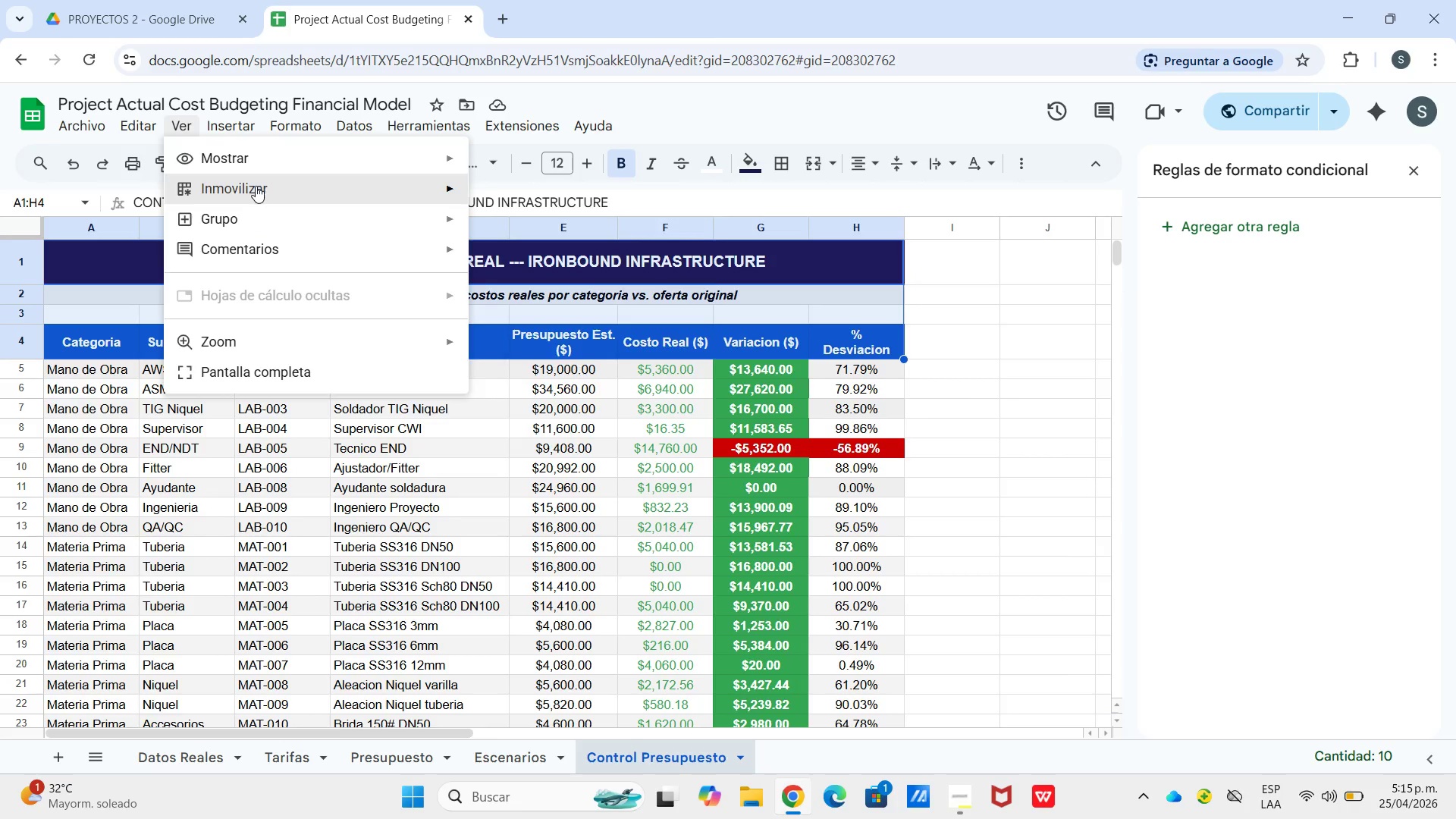 
left_click([256, 186])
 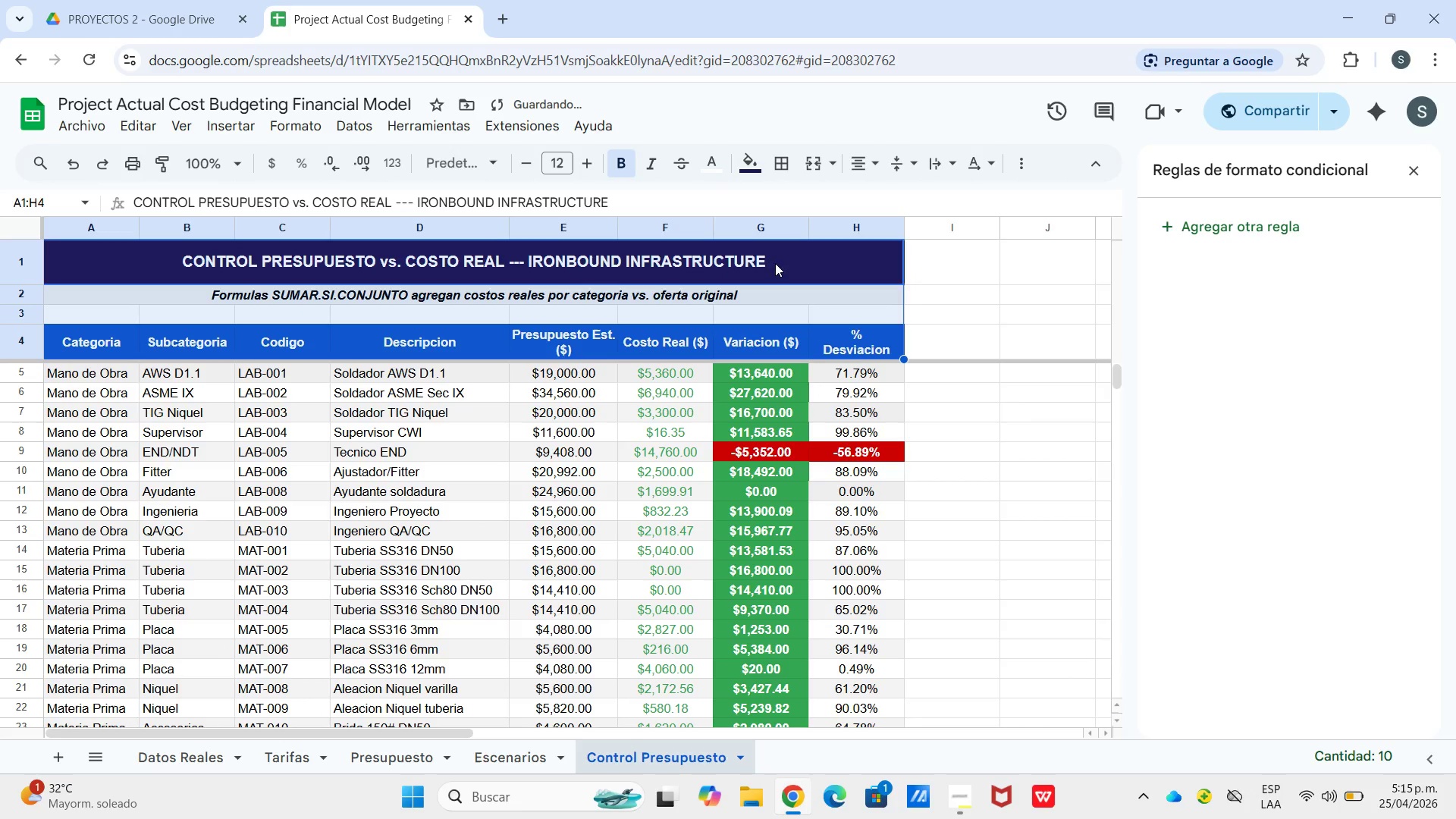 
left_click_drag(start_coordinate=[1047, 272], to_coordinate=[1038, 278])
 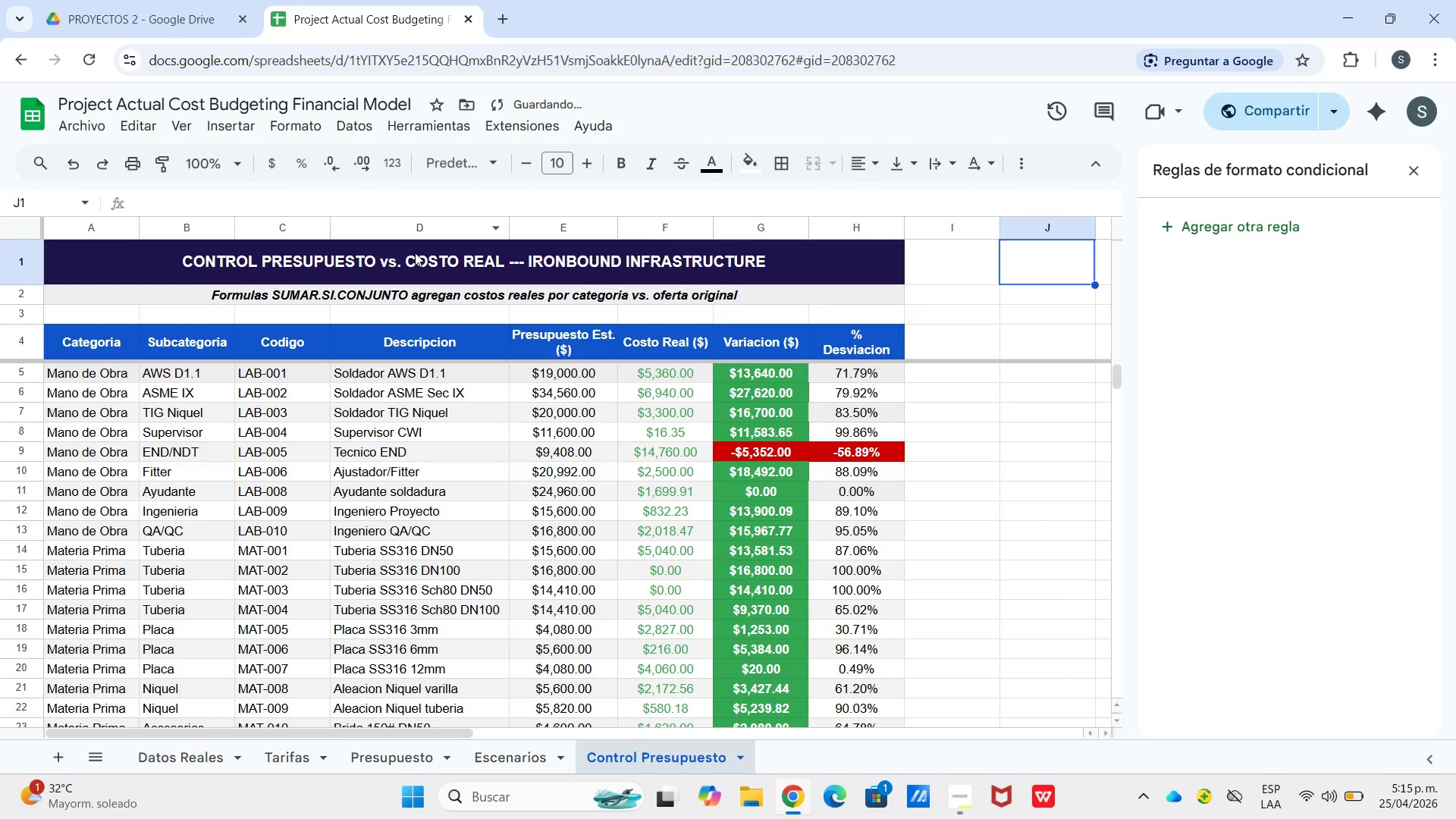 
left_click_drag(start_coordinate=[413, 253], to_coordinate=[814, 642])
 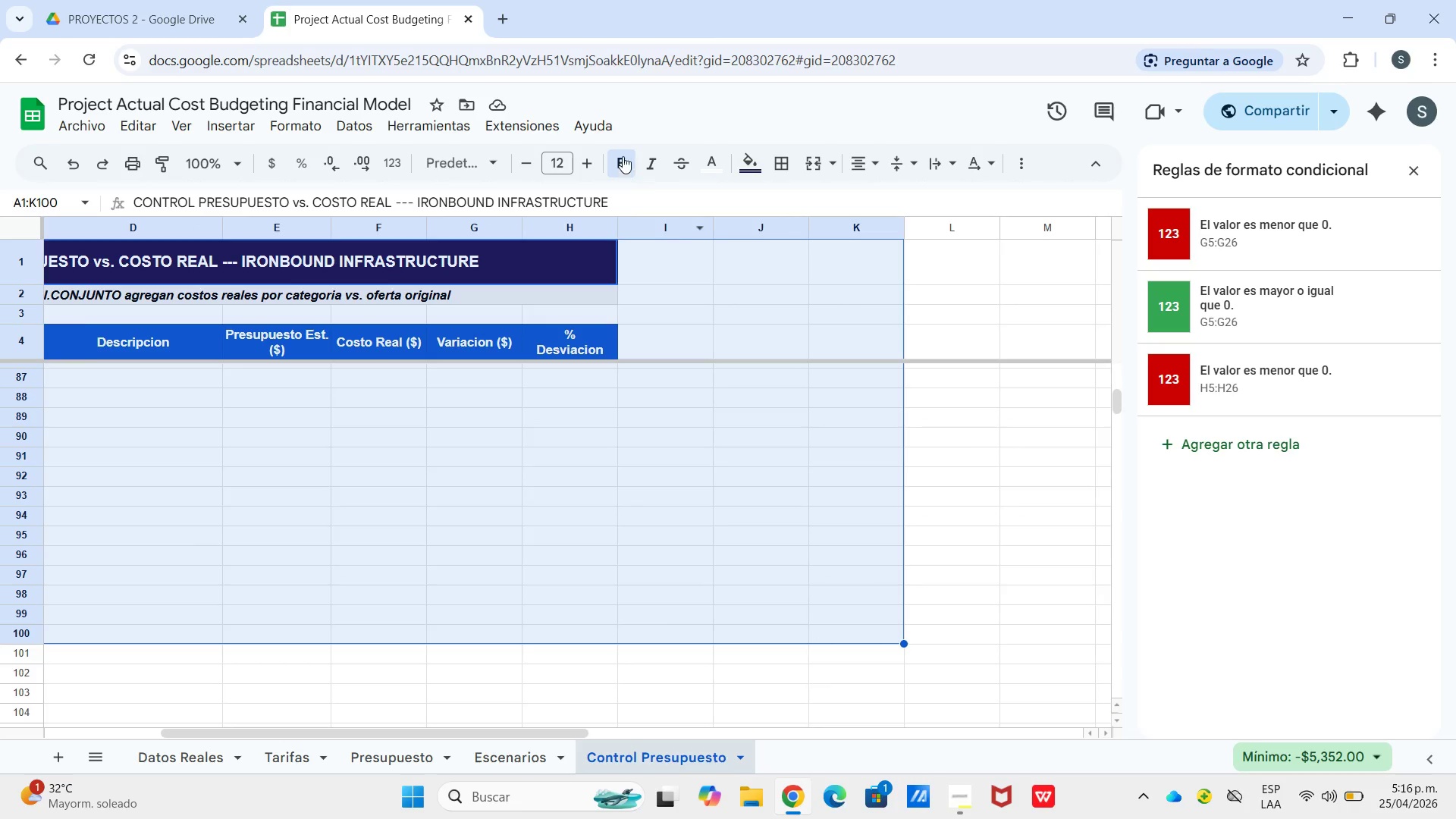 
scroll: coordinate [825, 689], scroll_direction: down, amount: 25.0
 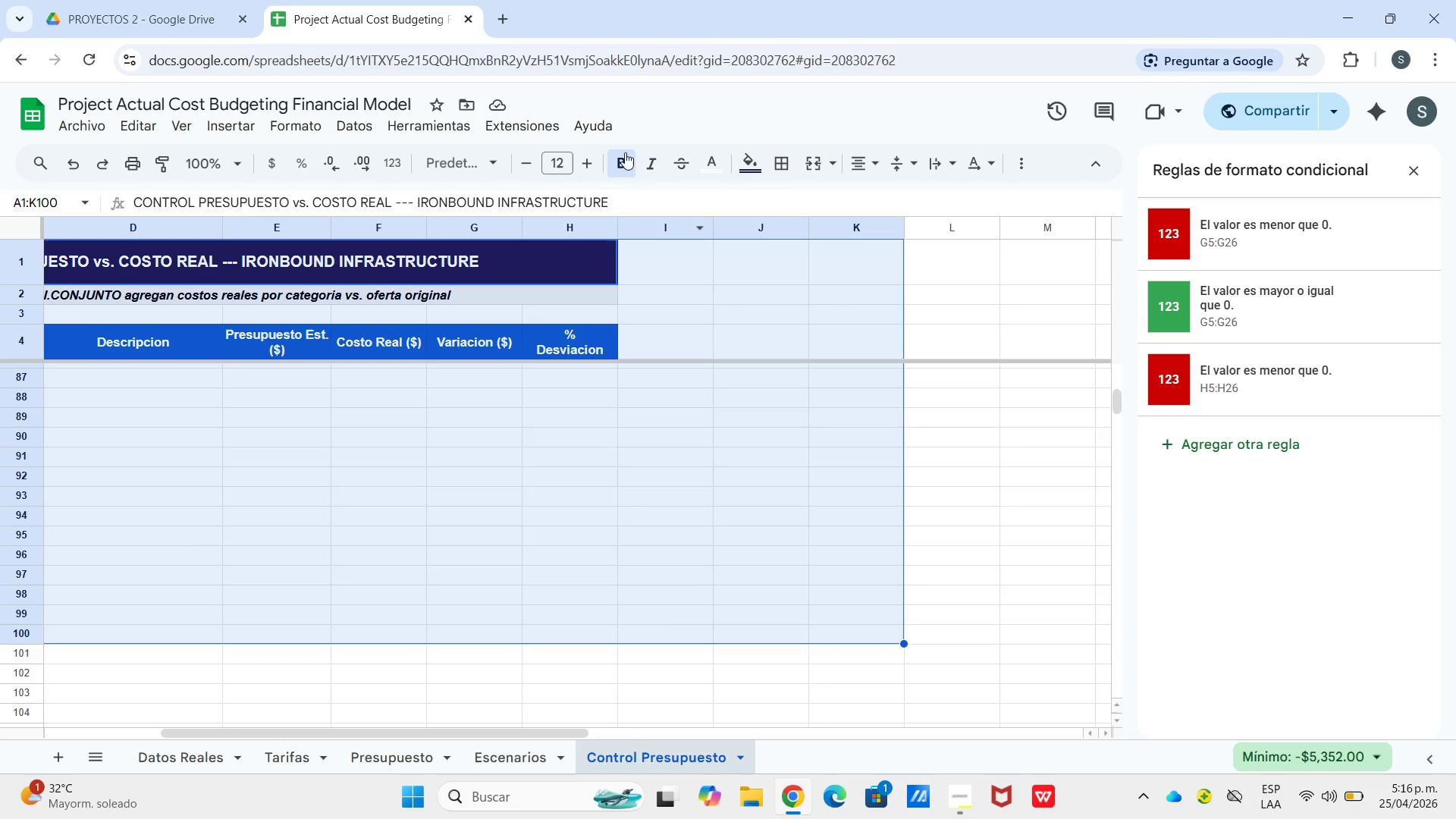 
left_click_drag(start_coordinate=[774, 167], to_coordinate=[781, 171])
 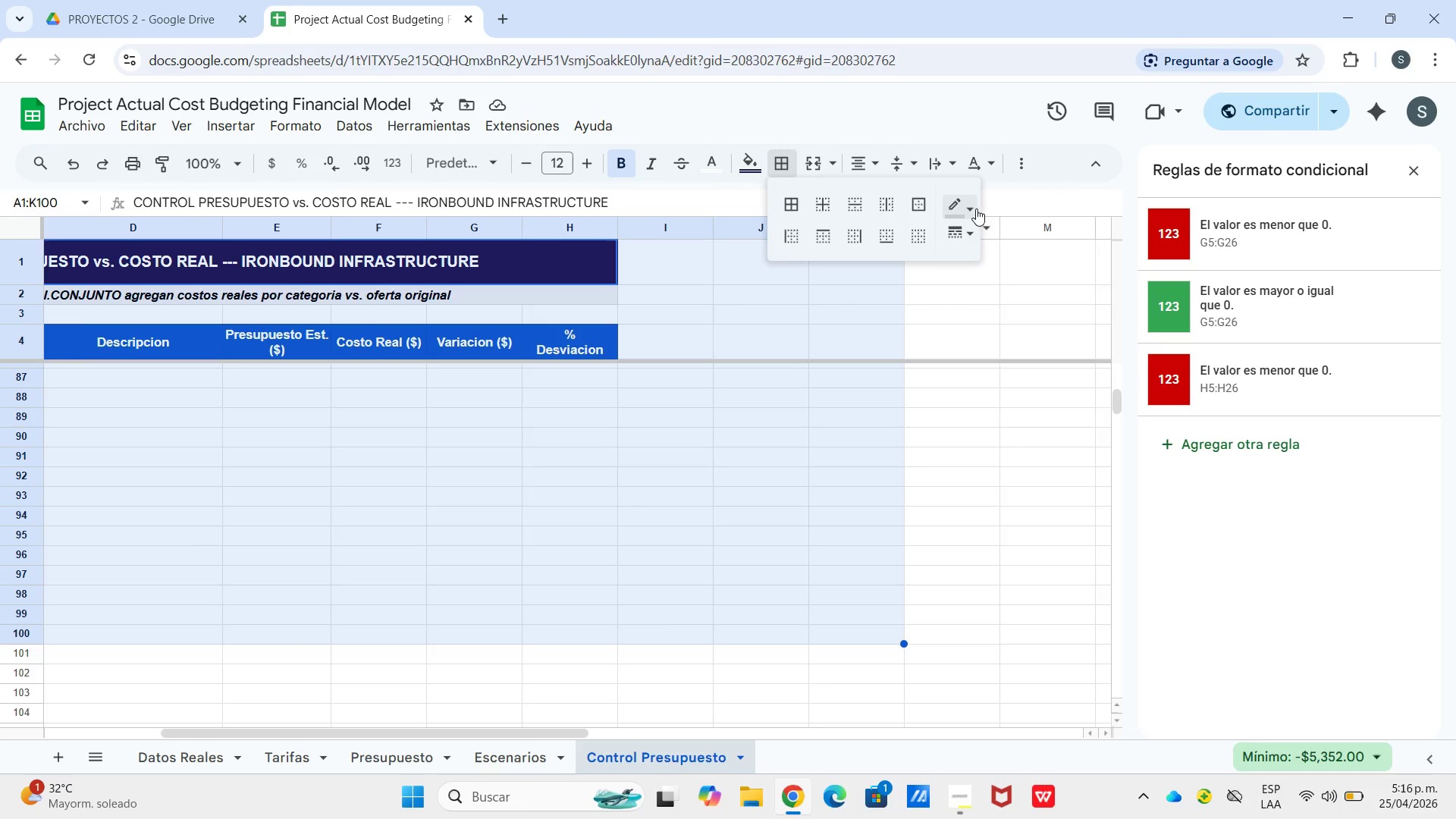 
left_click([974, 209])
 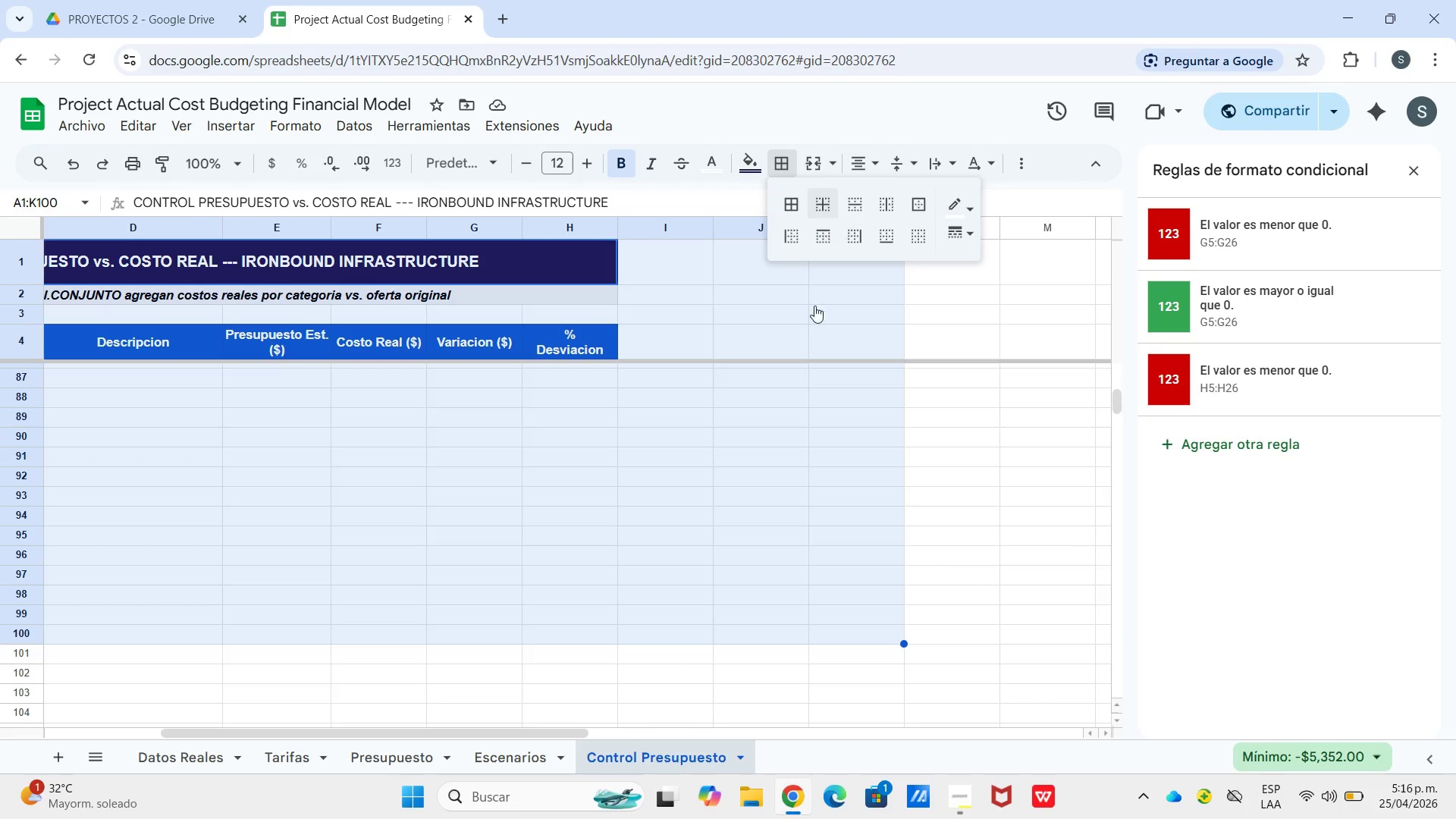 
scroll: coordinate [597, 466], scroll_direction: up, amount: 29.0
 